 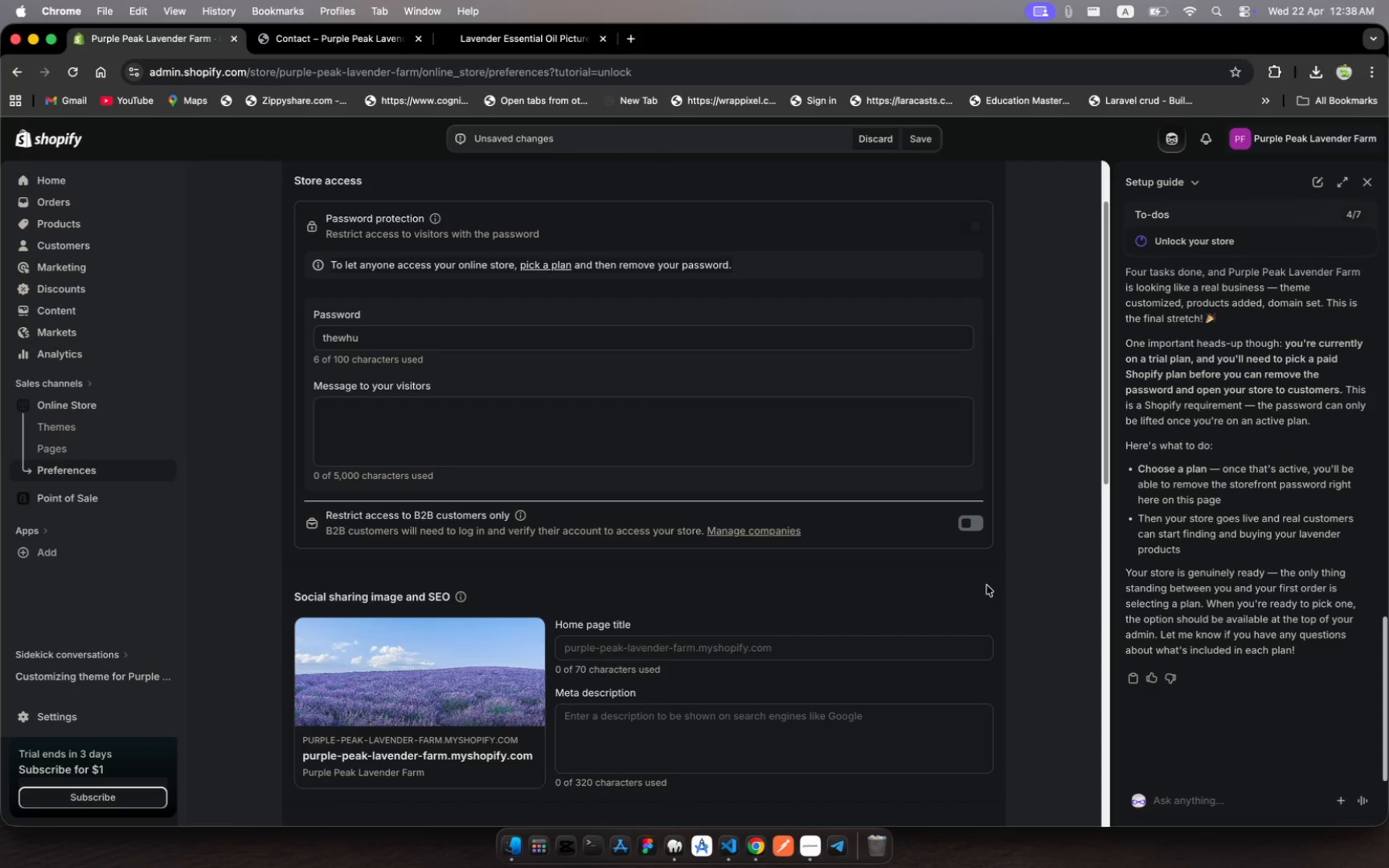 
left_click([761, 650])
 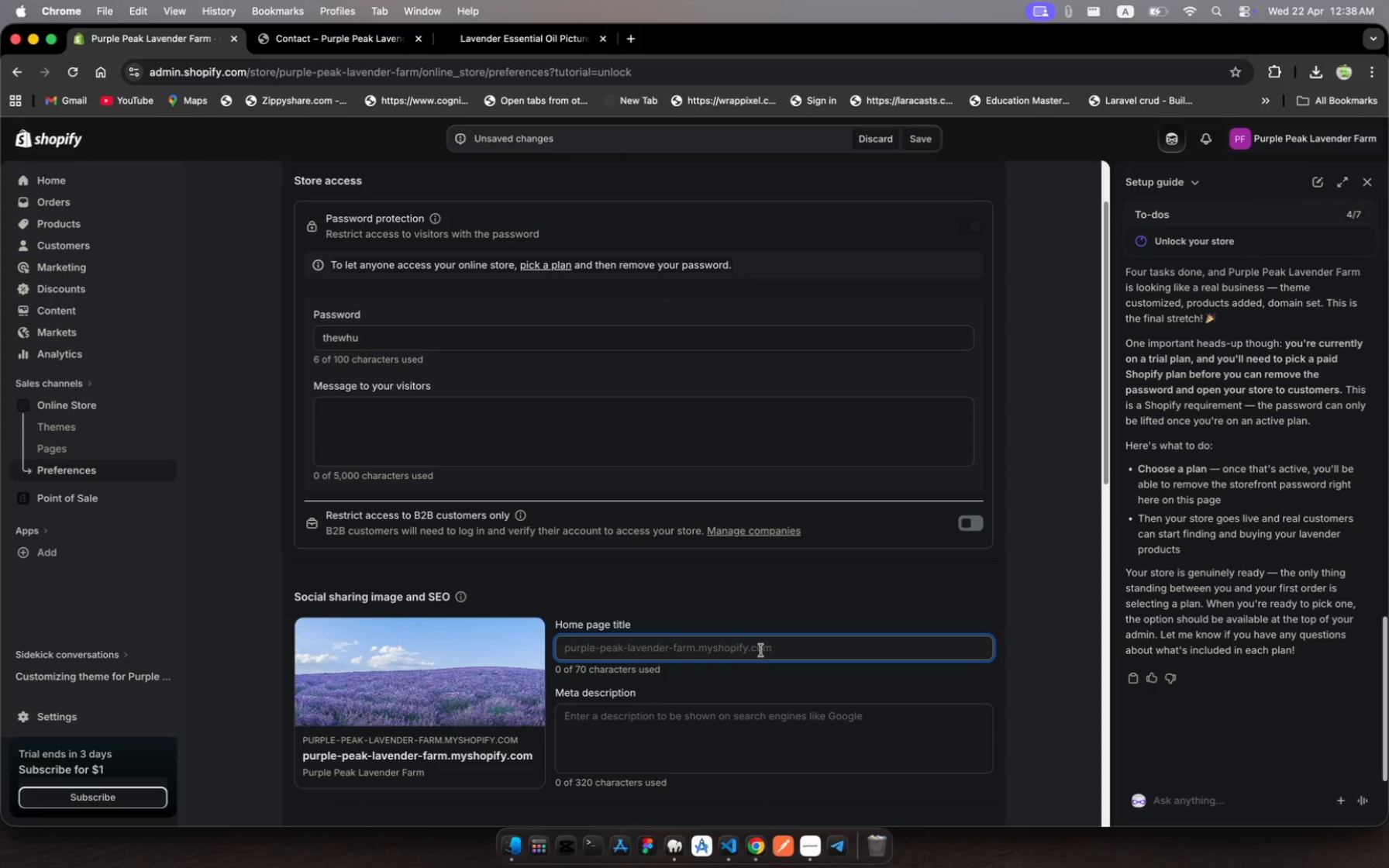 
wait(6.93)
 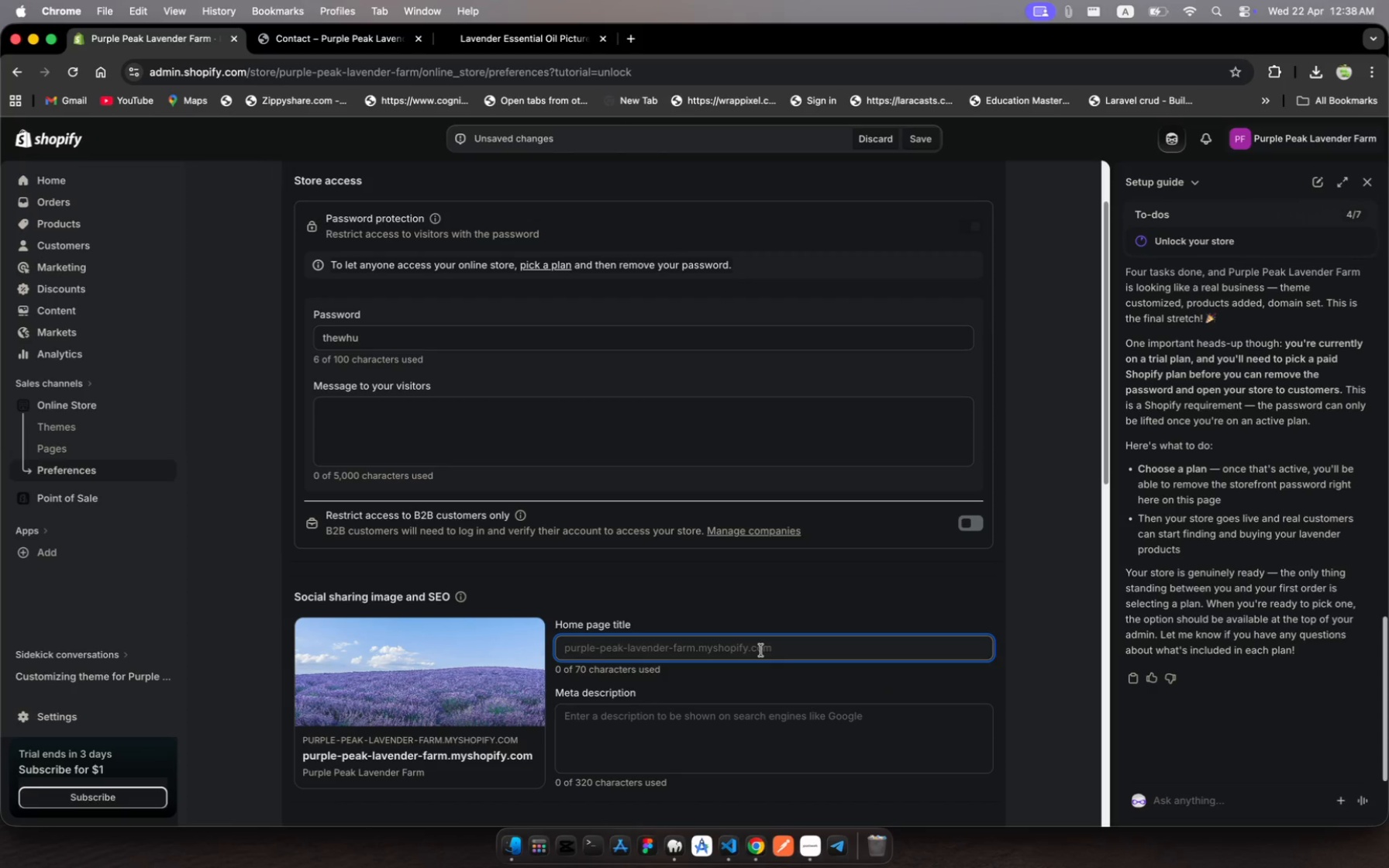 
type(Purple Peak Lavender Farm Store)
 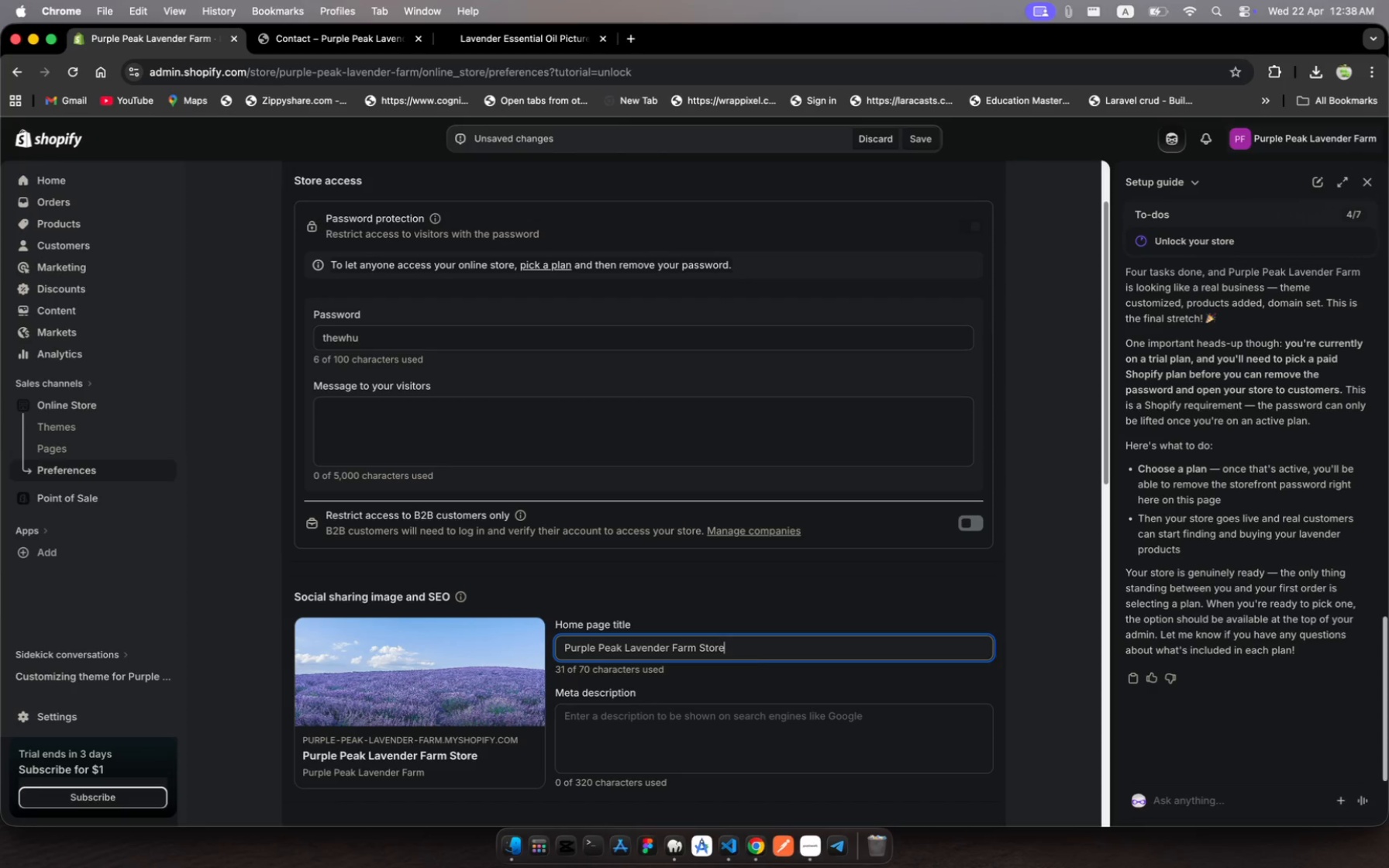 
left_click([708, 706])
 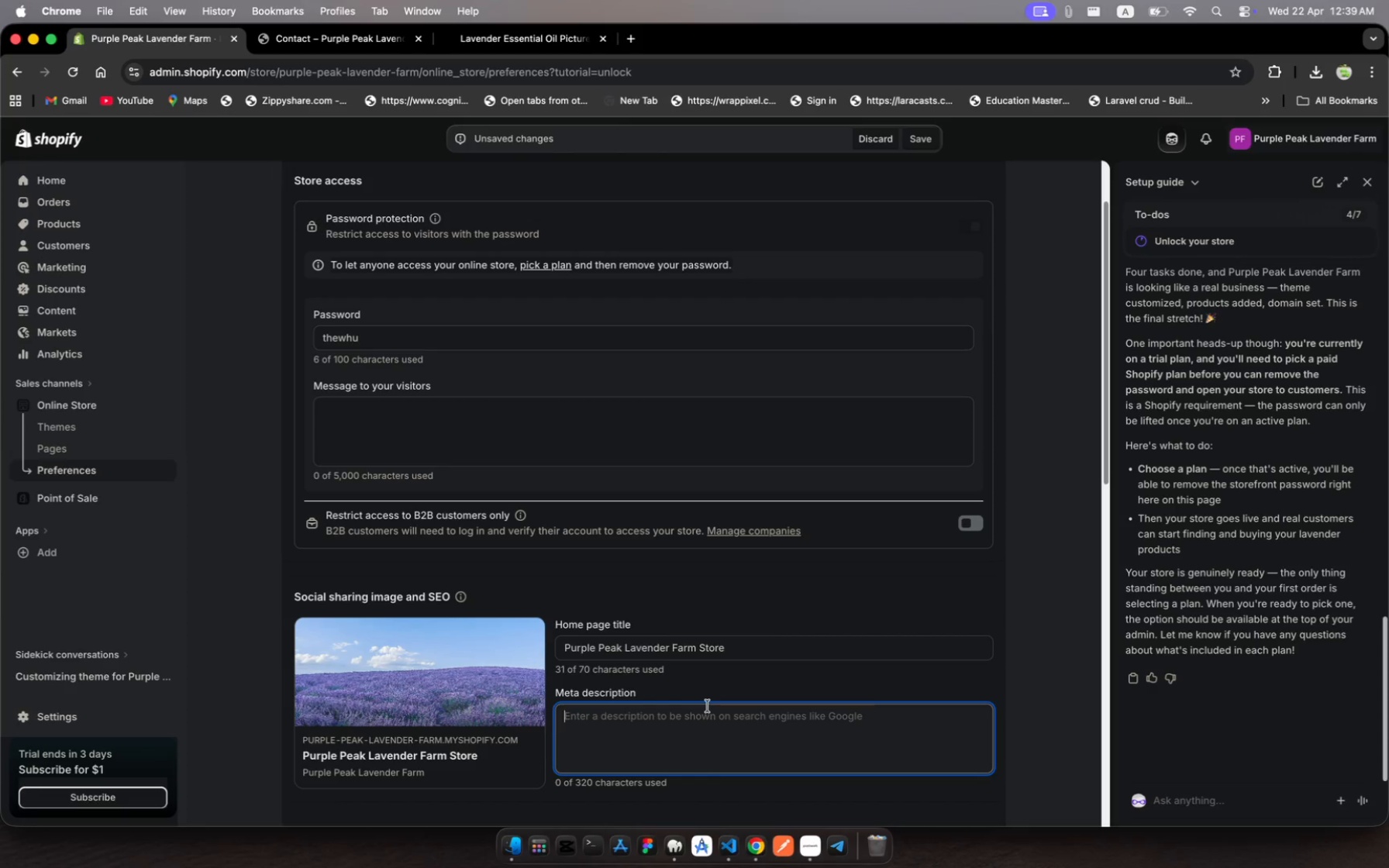 
wait(6.32)
 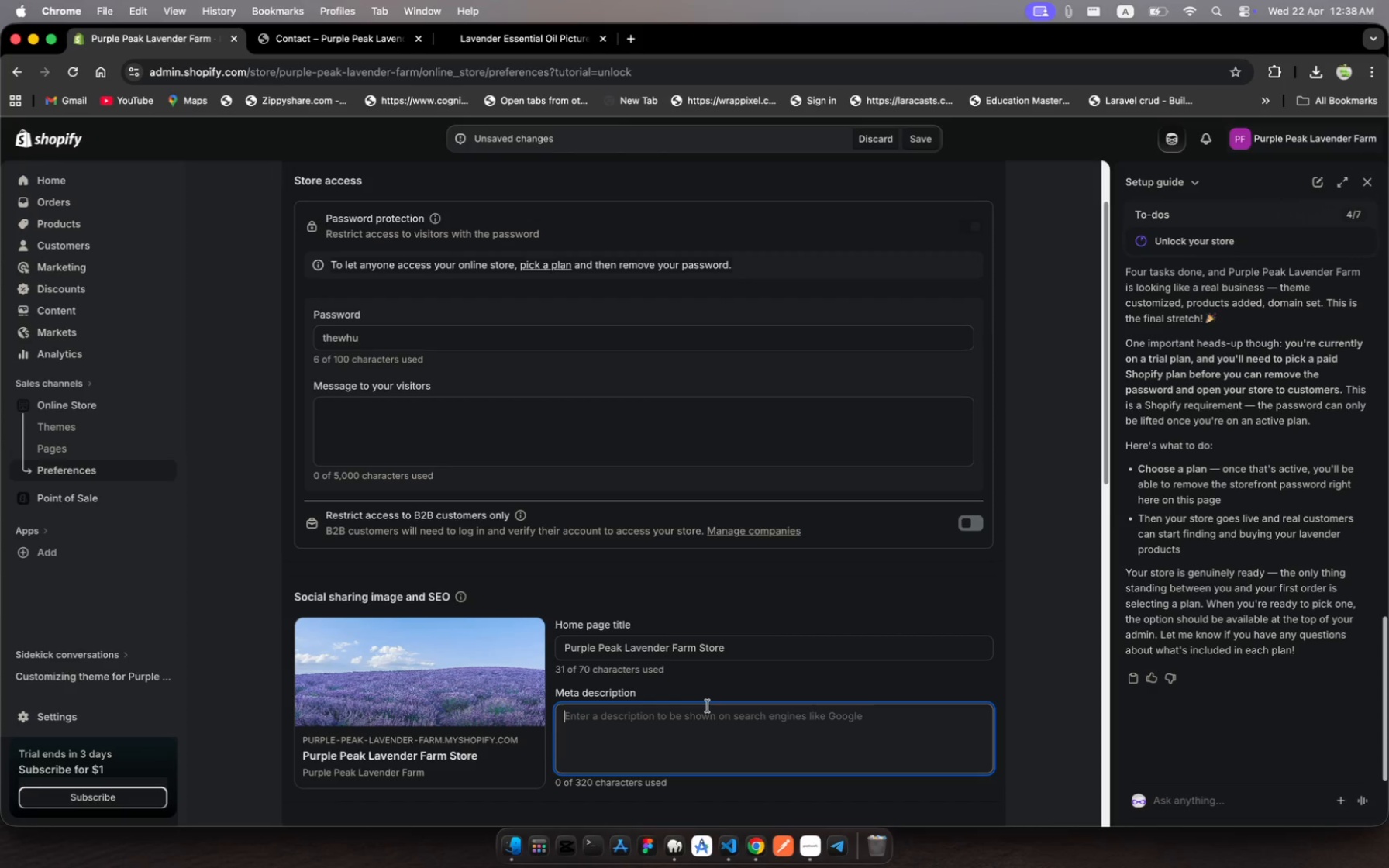 
type(Natural N)
key(Backspace)
type(Lavender Products here in quality)
 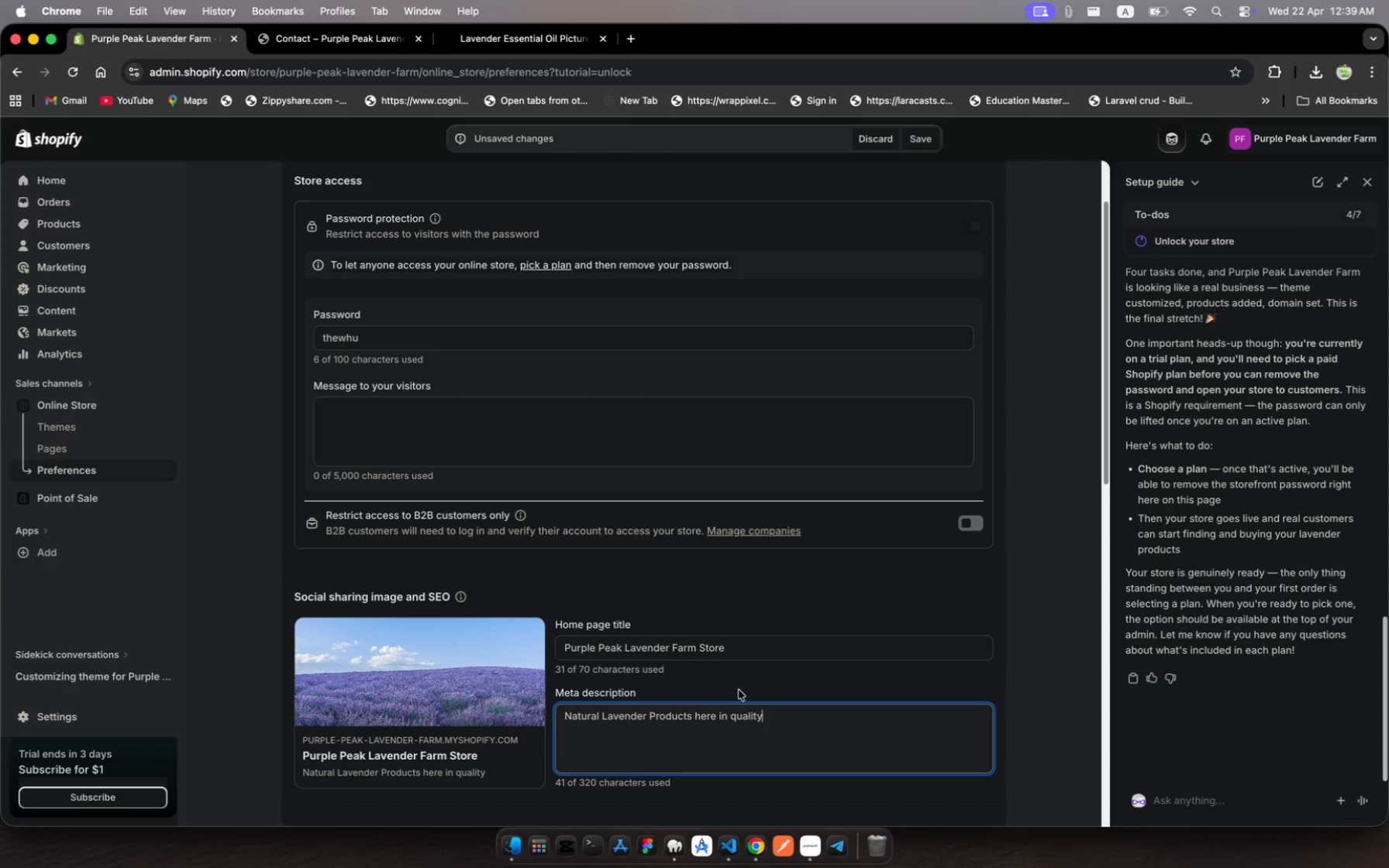 
scroll: coordinate [741, 705], scroll_direction: down, amount: 33.0
 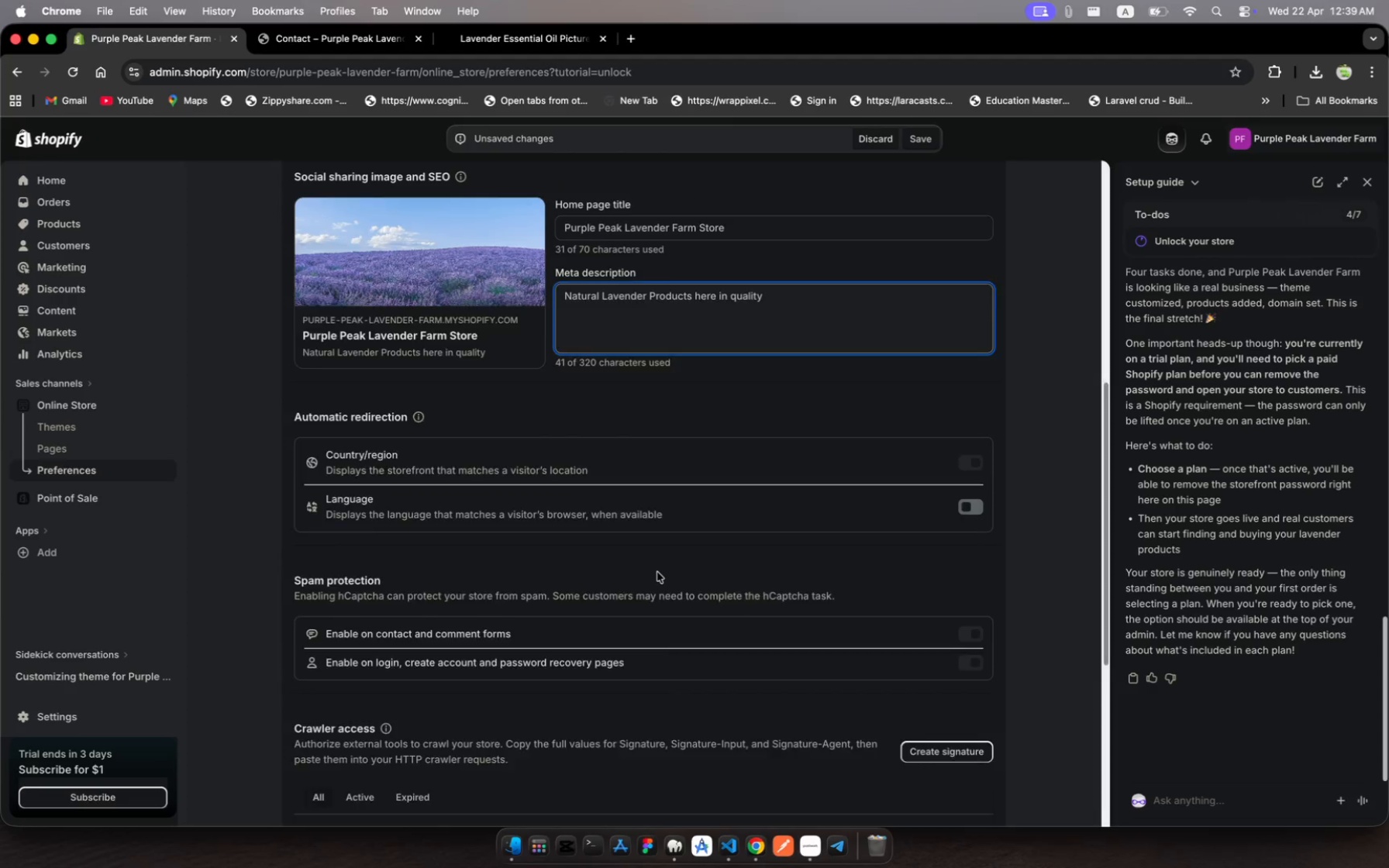 
scroll: coordinate [657, 572], scroll_direction: up, amount: 398.0
 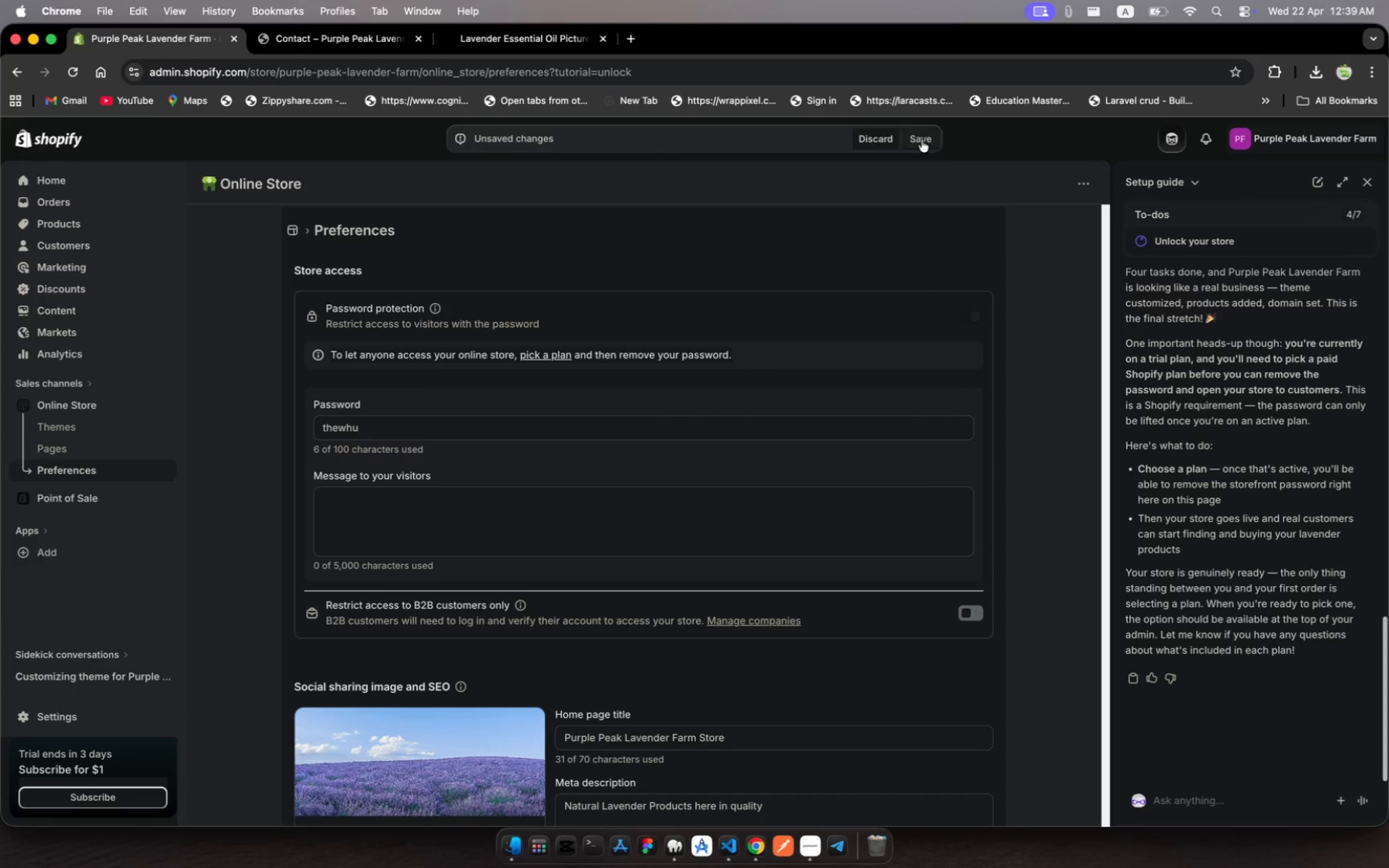 
left_click([922, 140])
 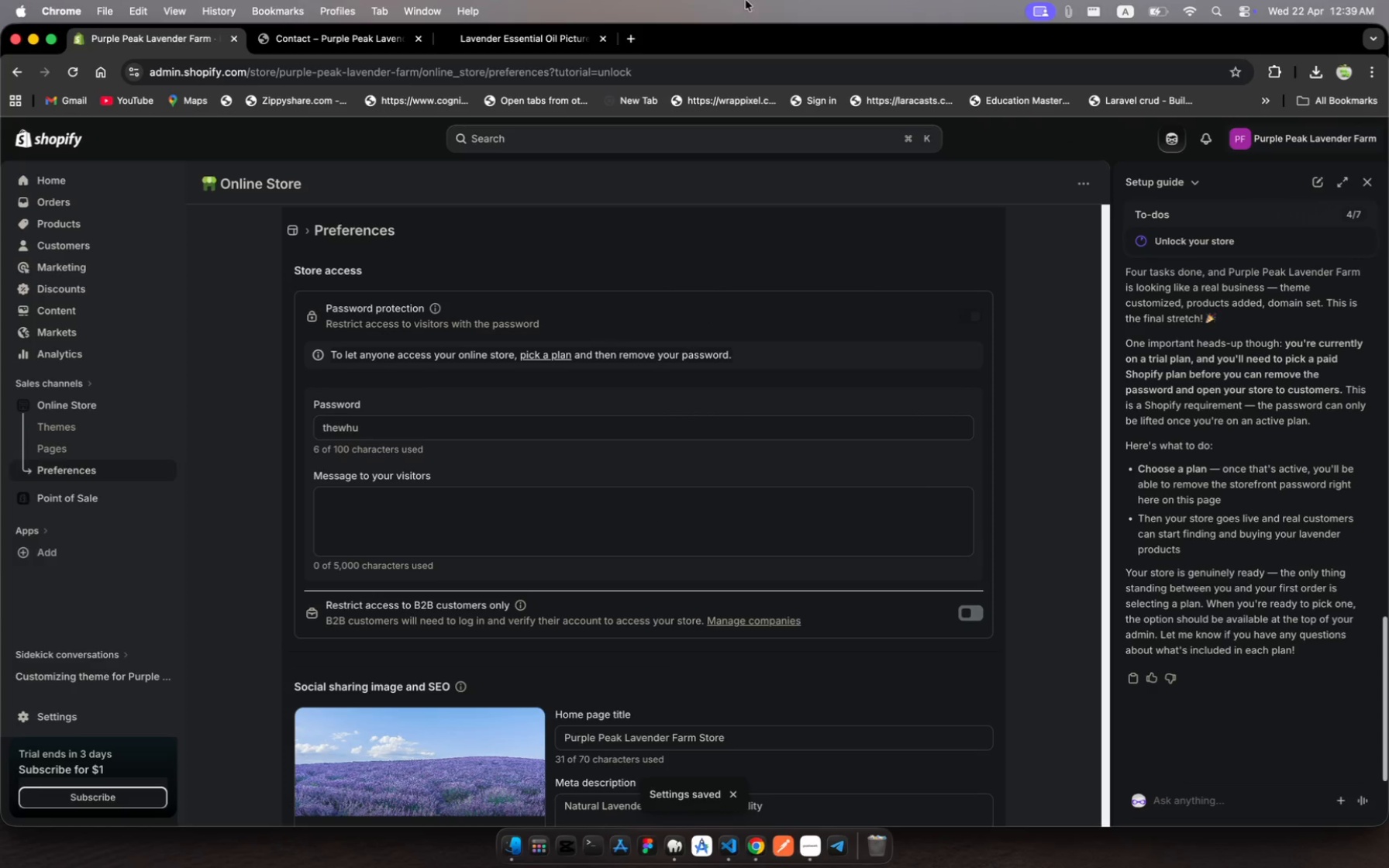 
wait(9.73)
 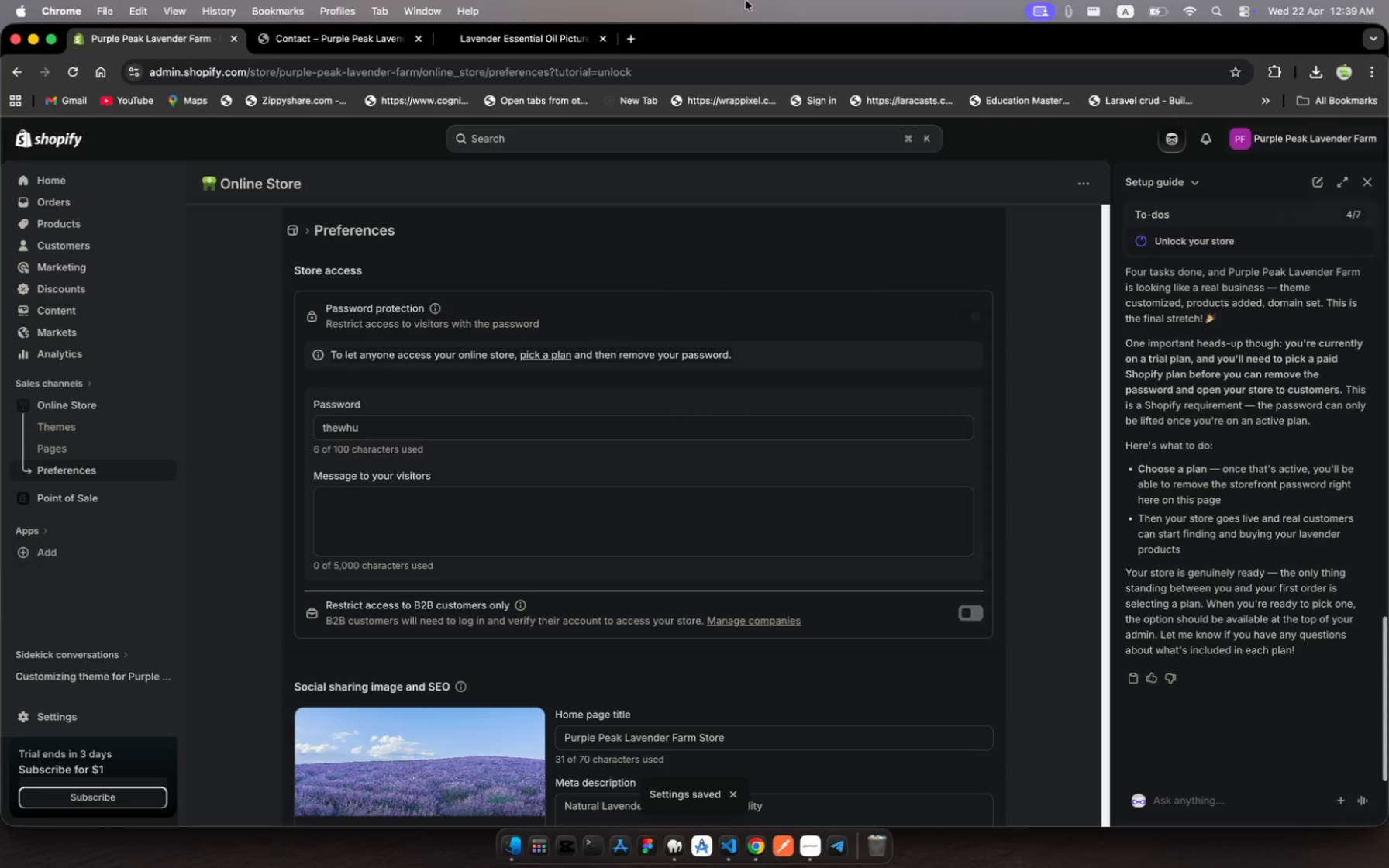 
left_click([82, 221])
 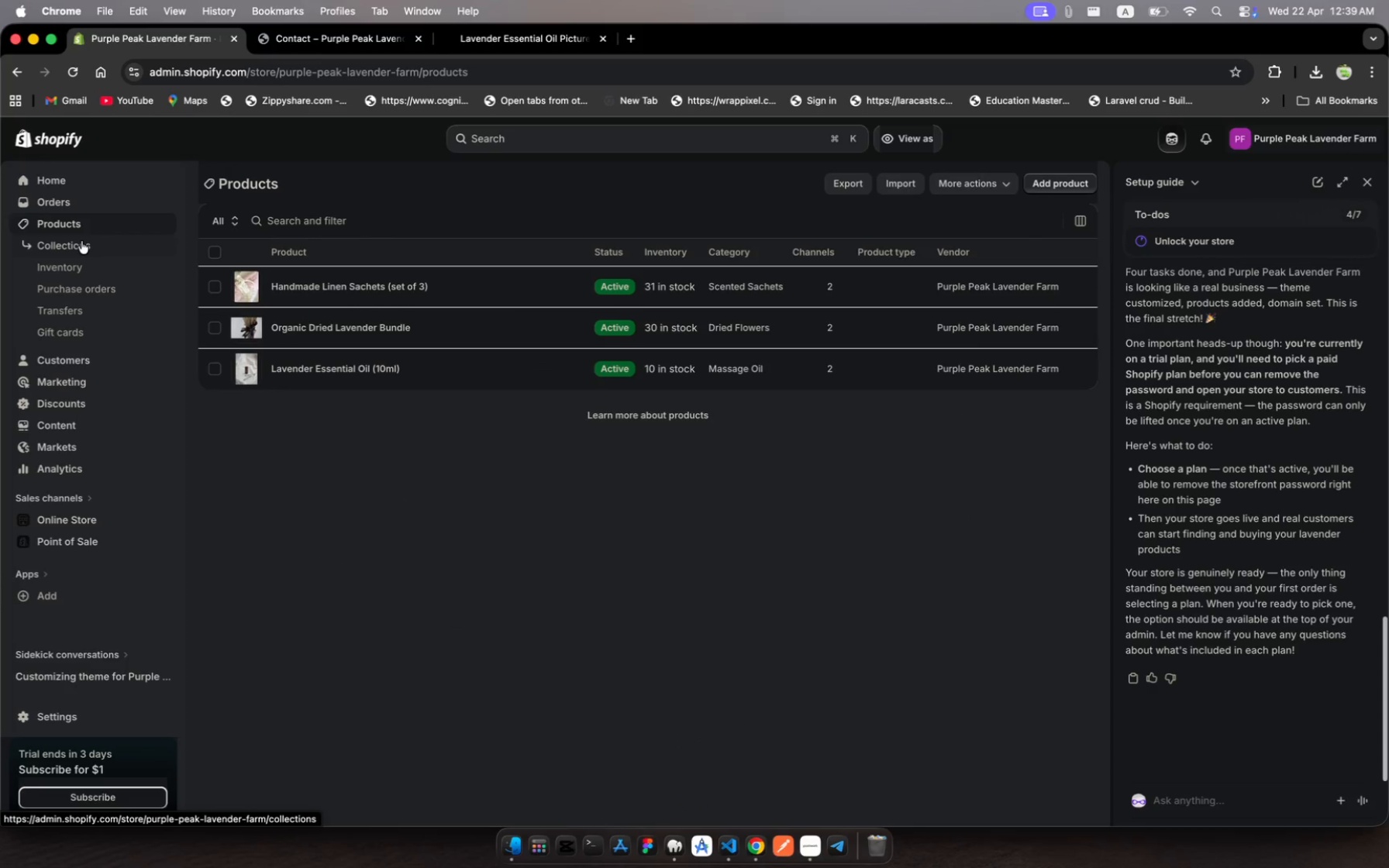 
left_click([81, 241])
 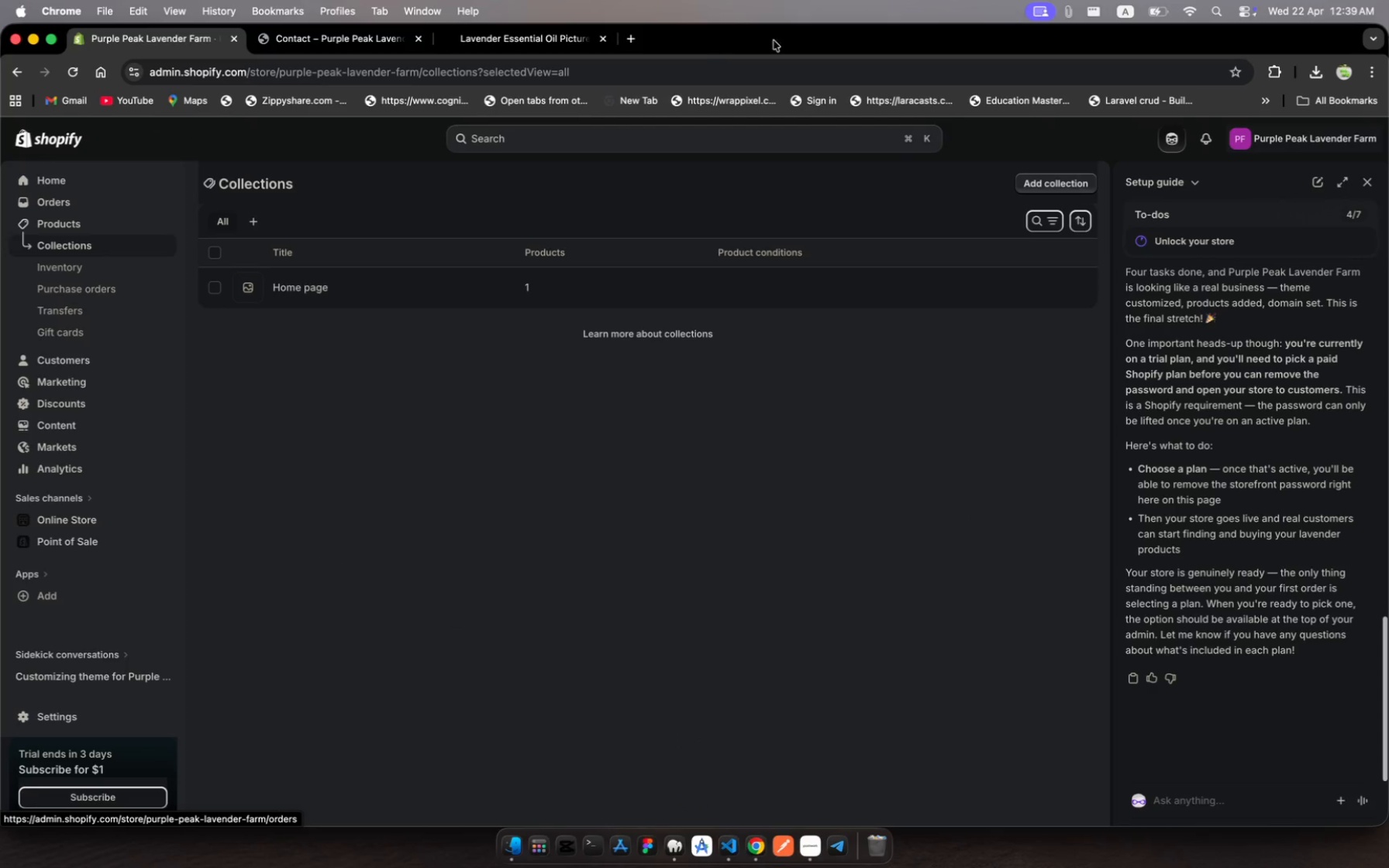 
wait(7.26)
 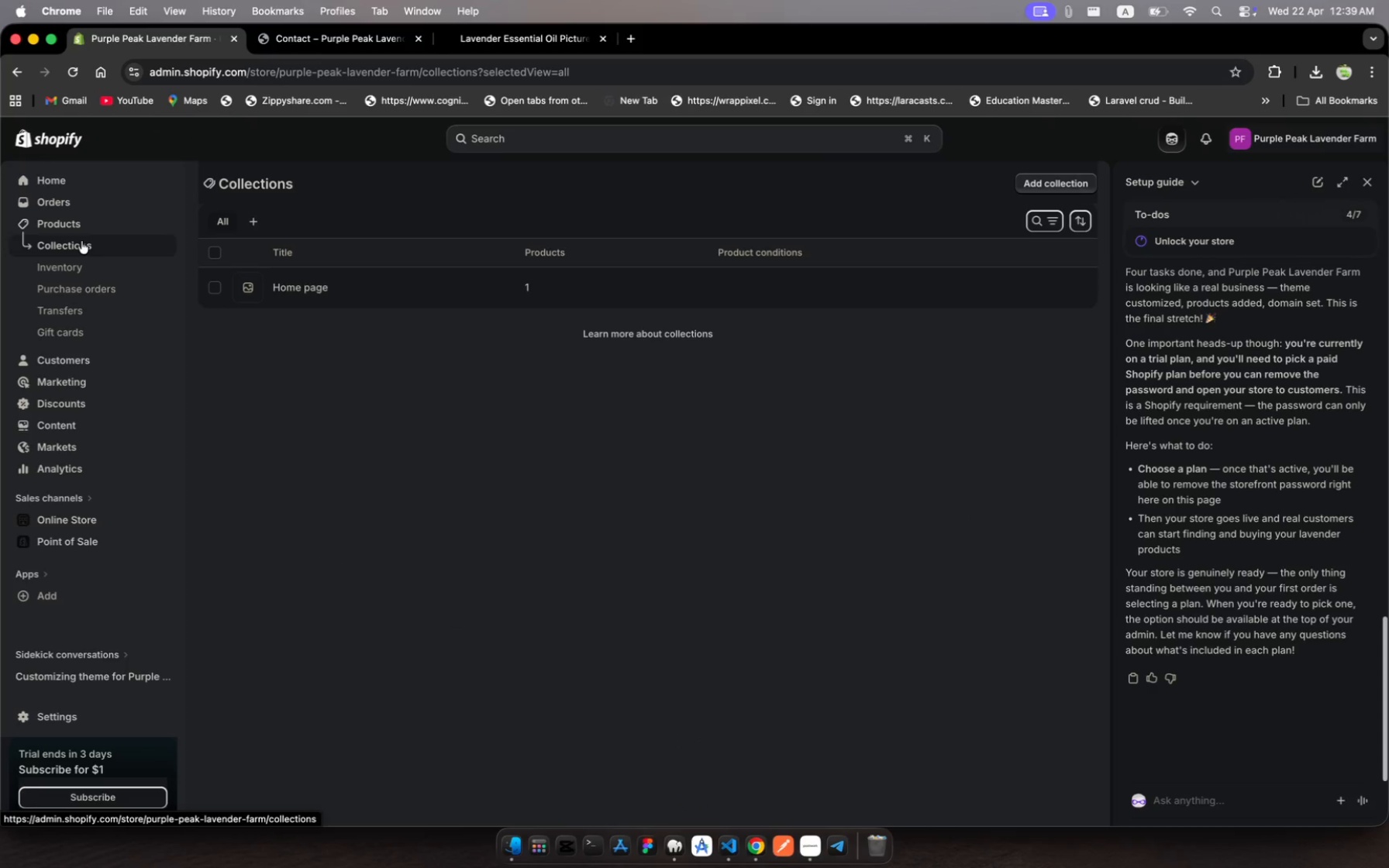 
left_click([1032, 177])
 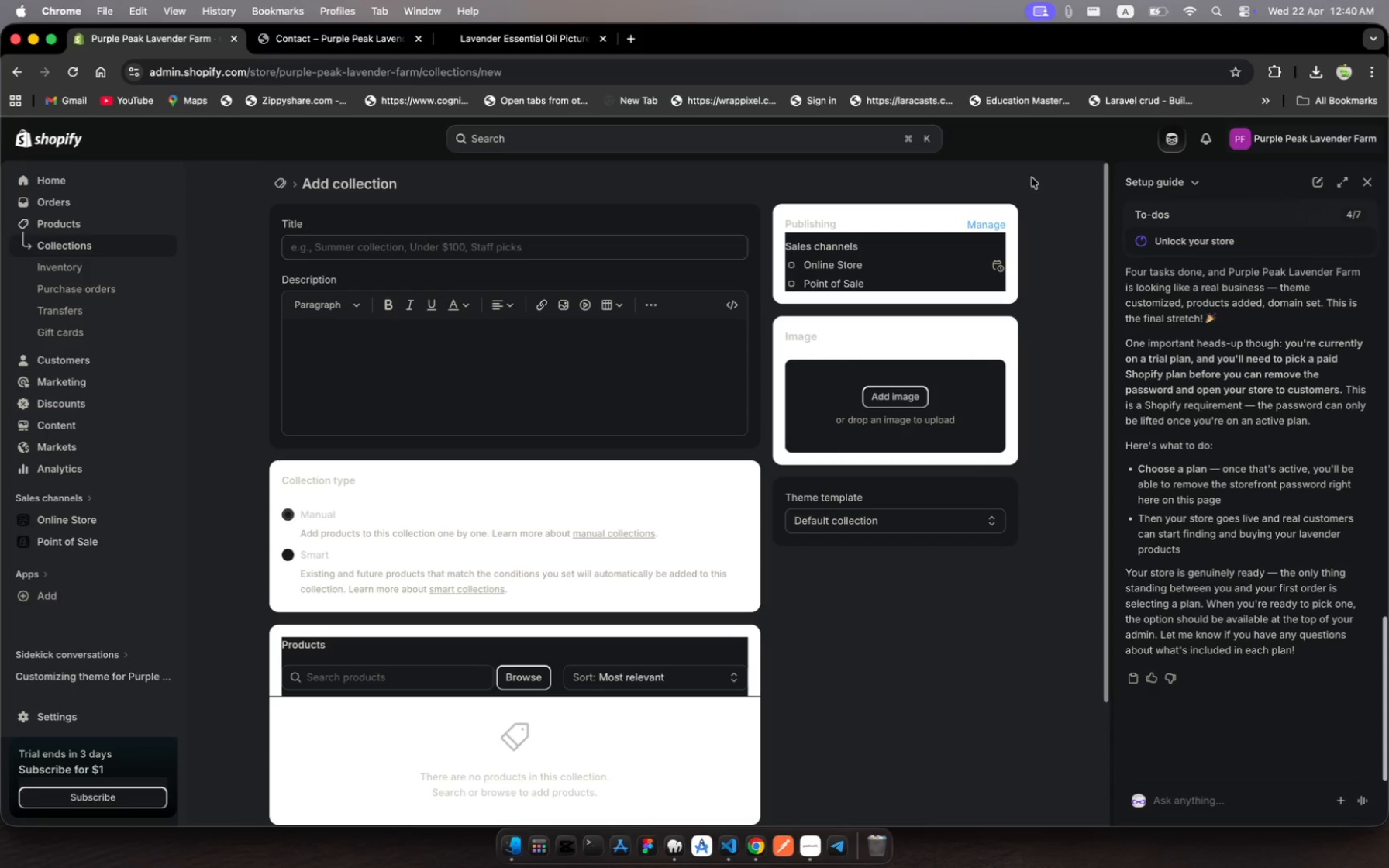 
wait(18.12)
 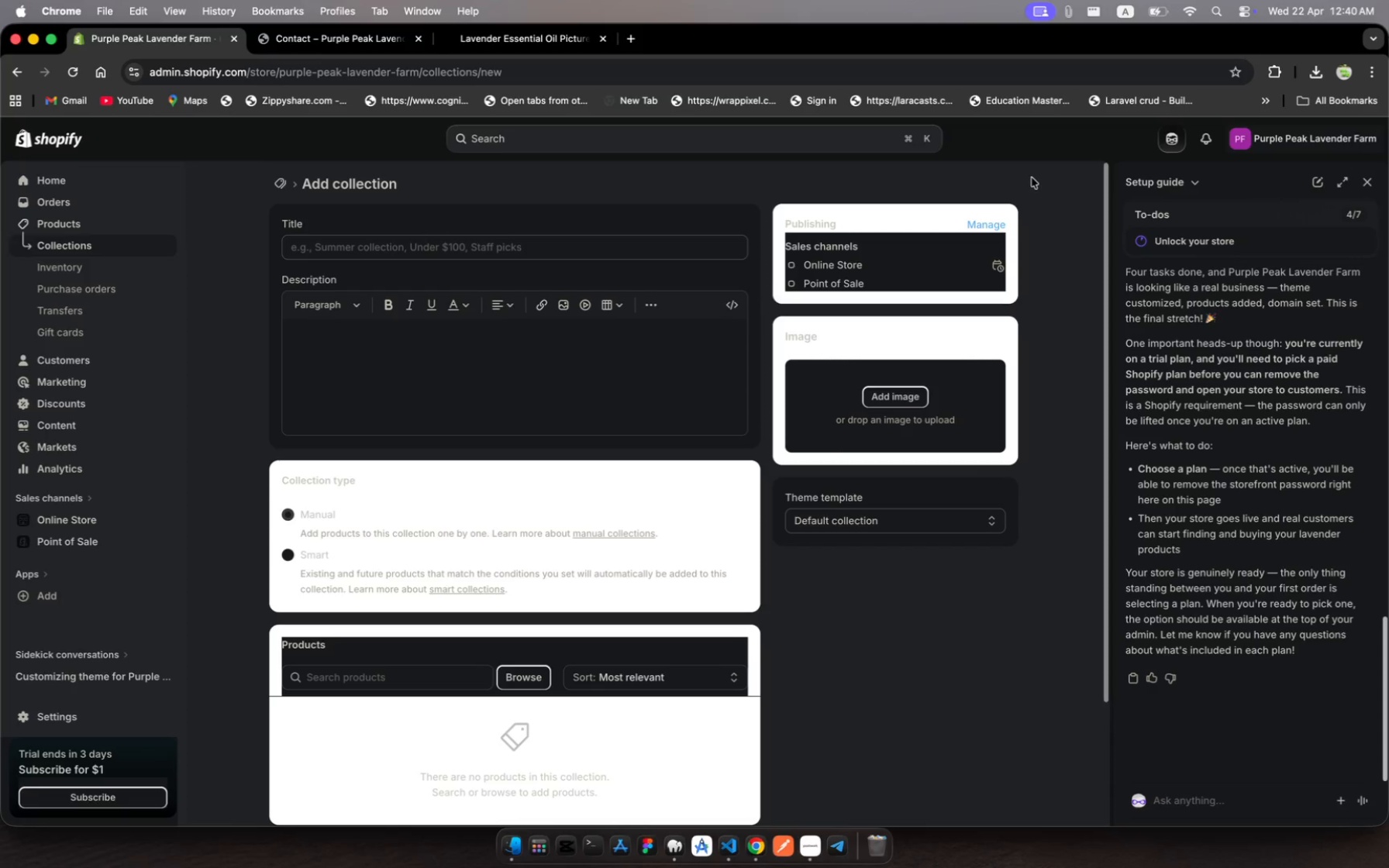 
scroll: coordinate [663, 359], scroll_direction: down, amount: 13.0
 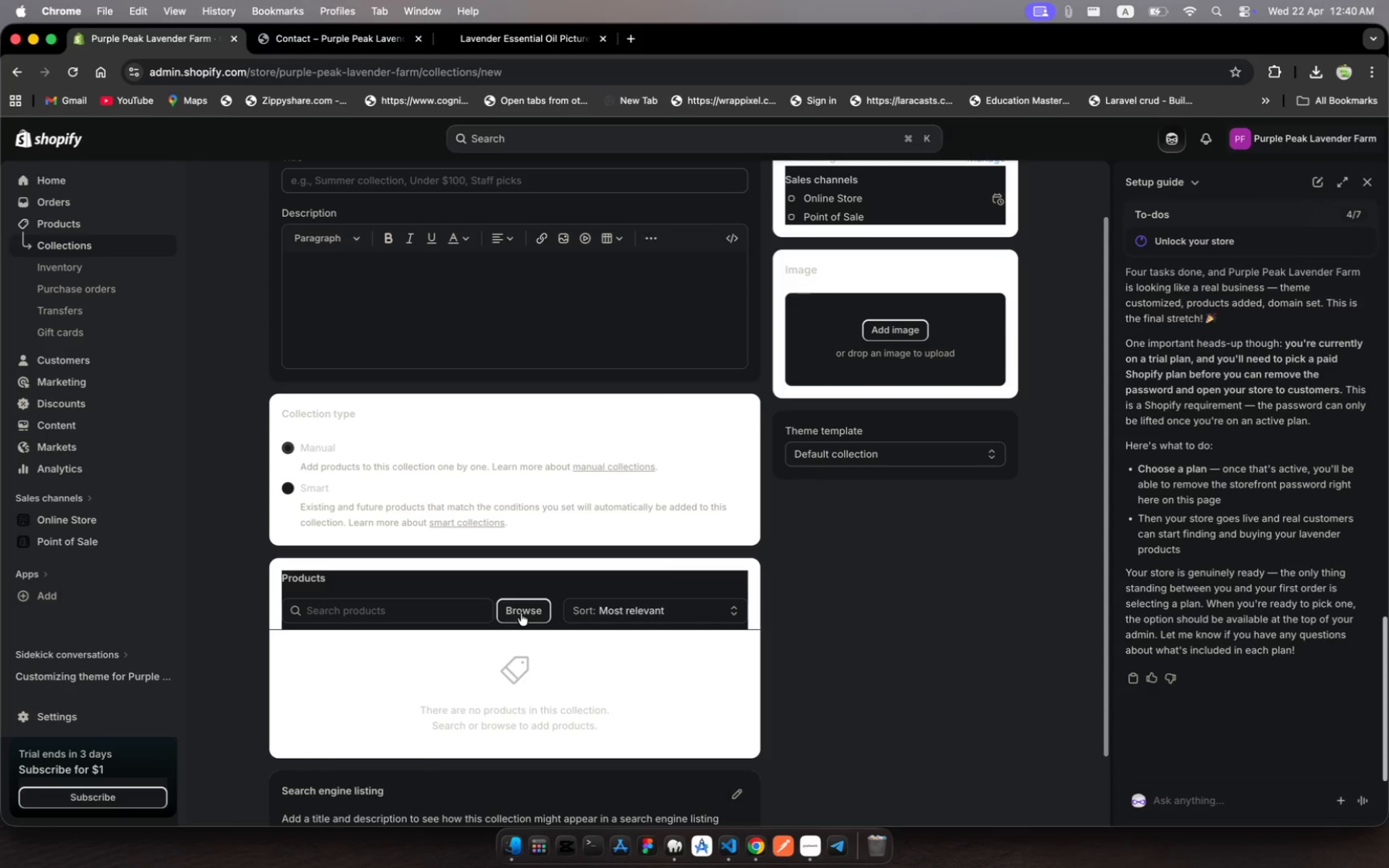 
left_click([521, 613])
 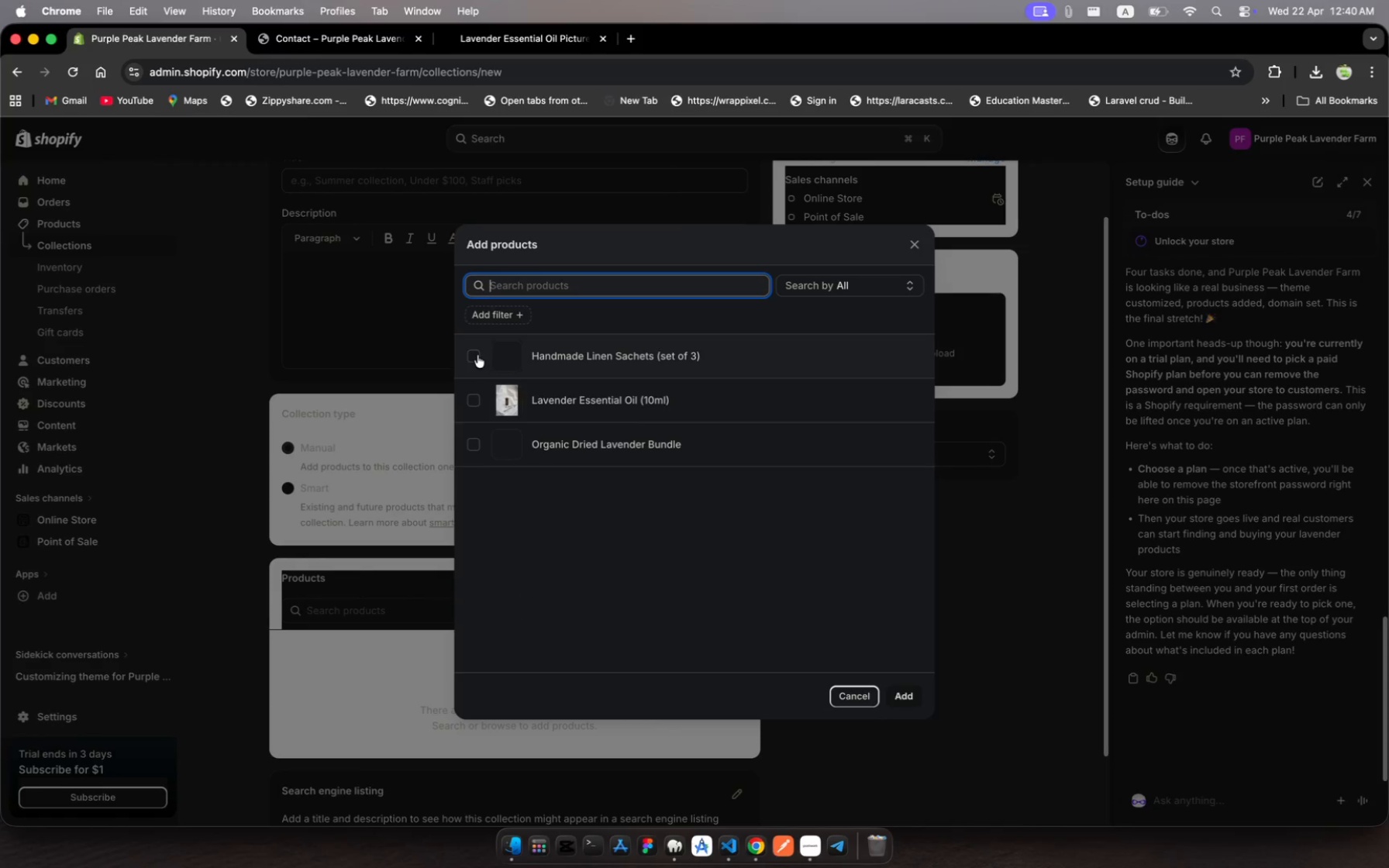 
left_click([477, 355])
 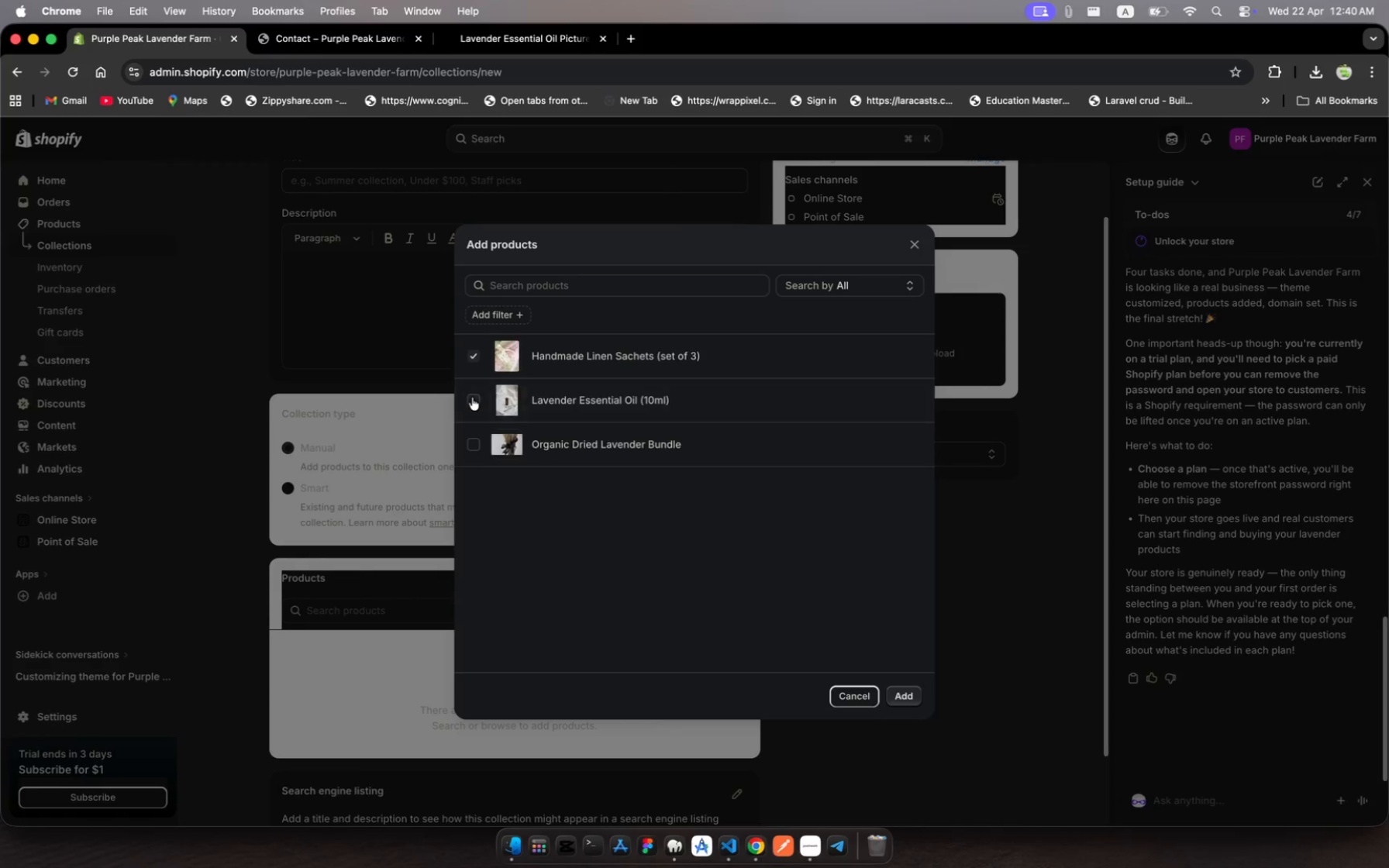 
left_click([472, 398])
 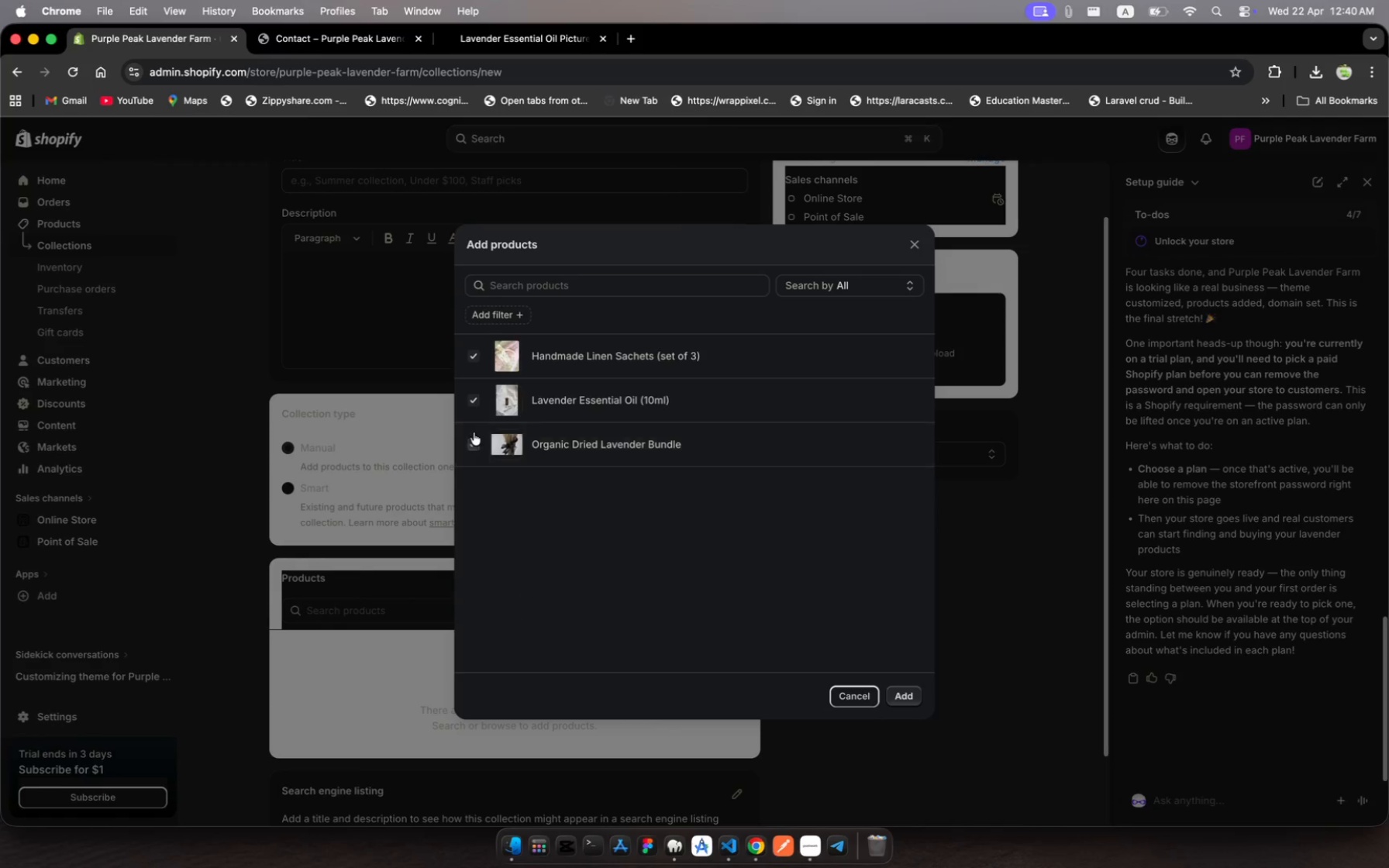 
left_click([474, 432])
 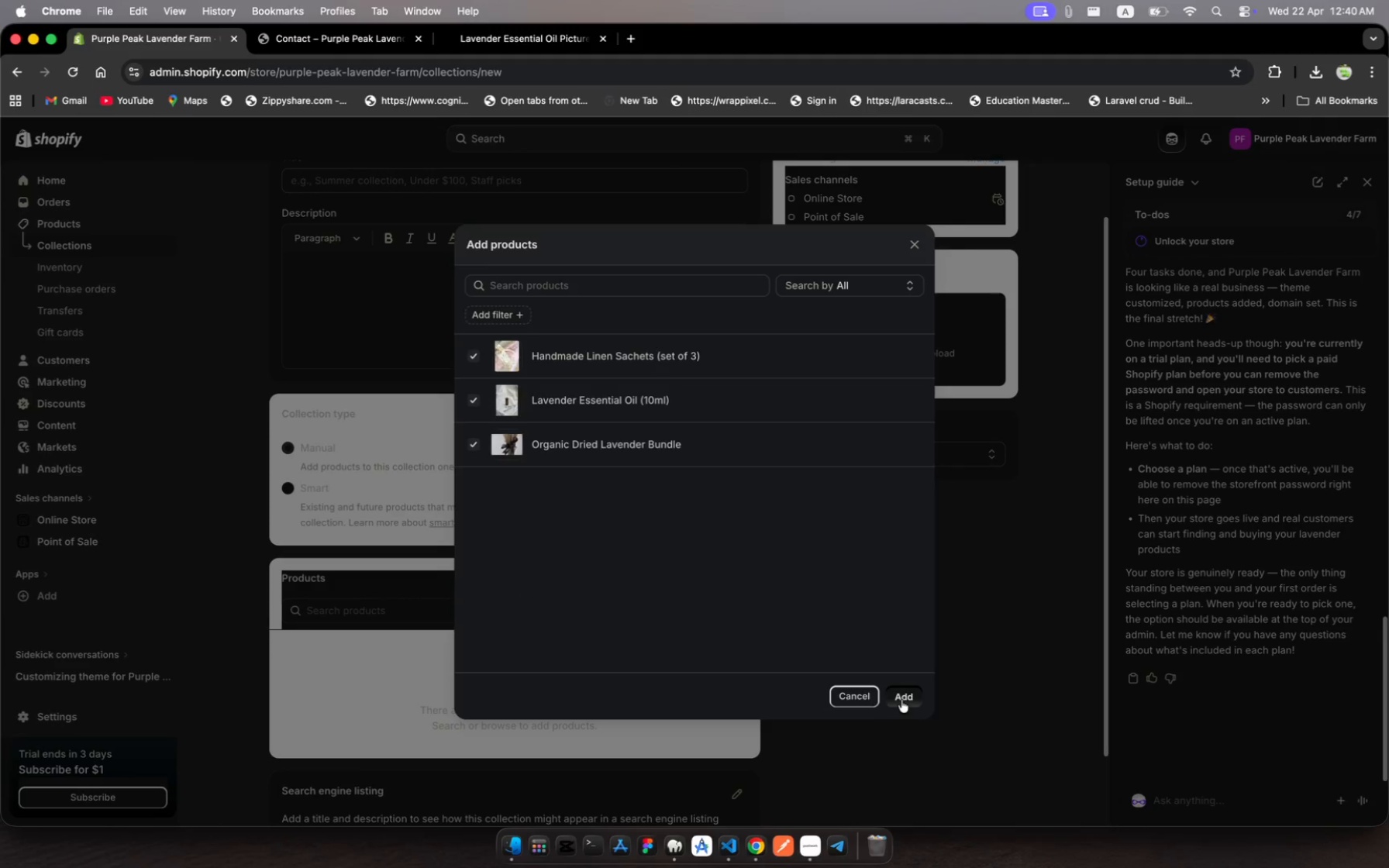 
left_click([901, 700])
 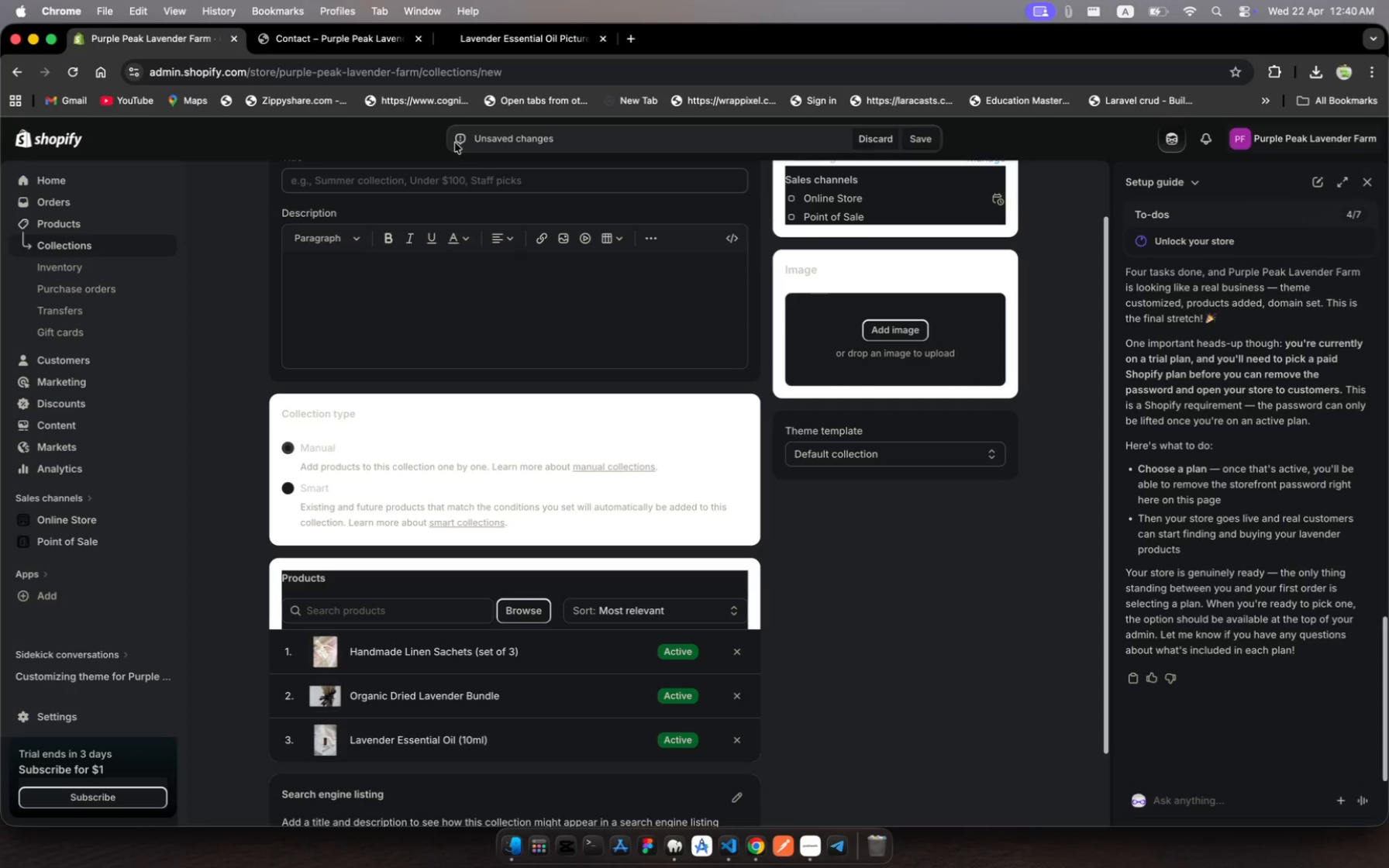 
wait(16.99)
 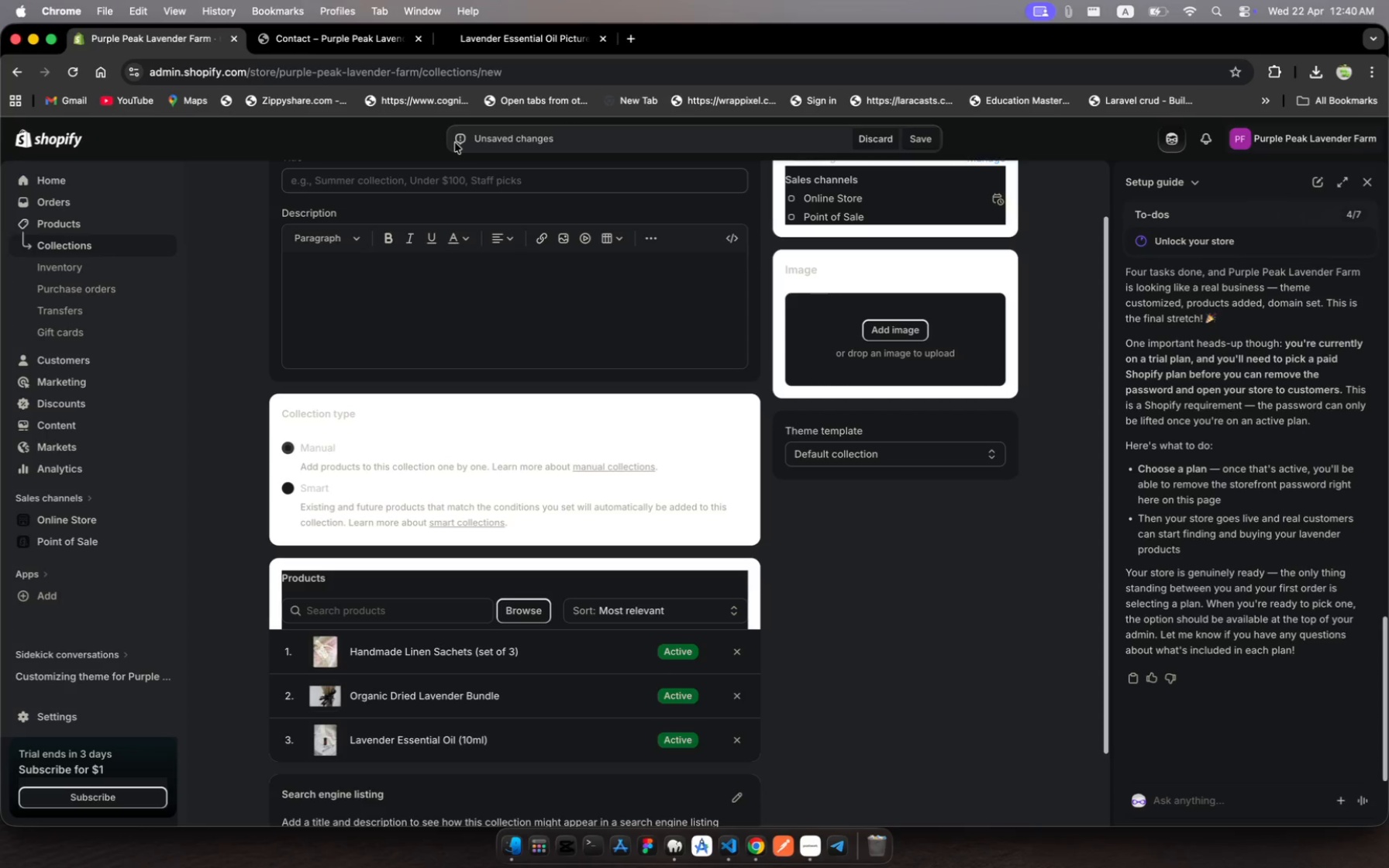 
left_click([450, 176])
 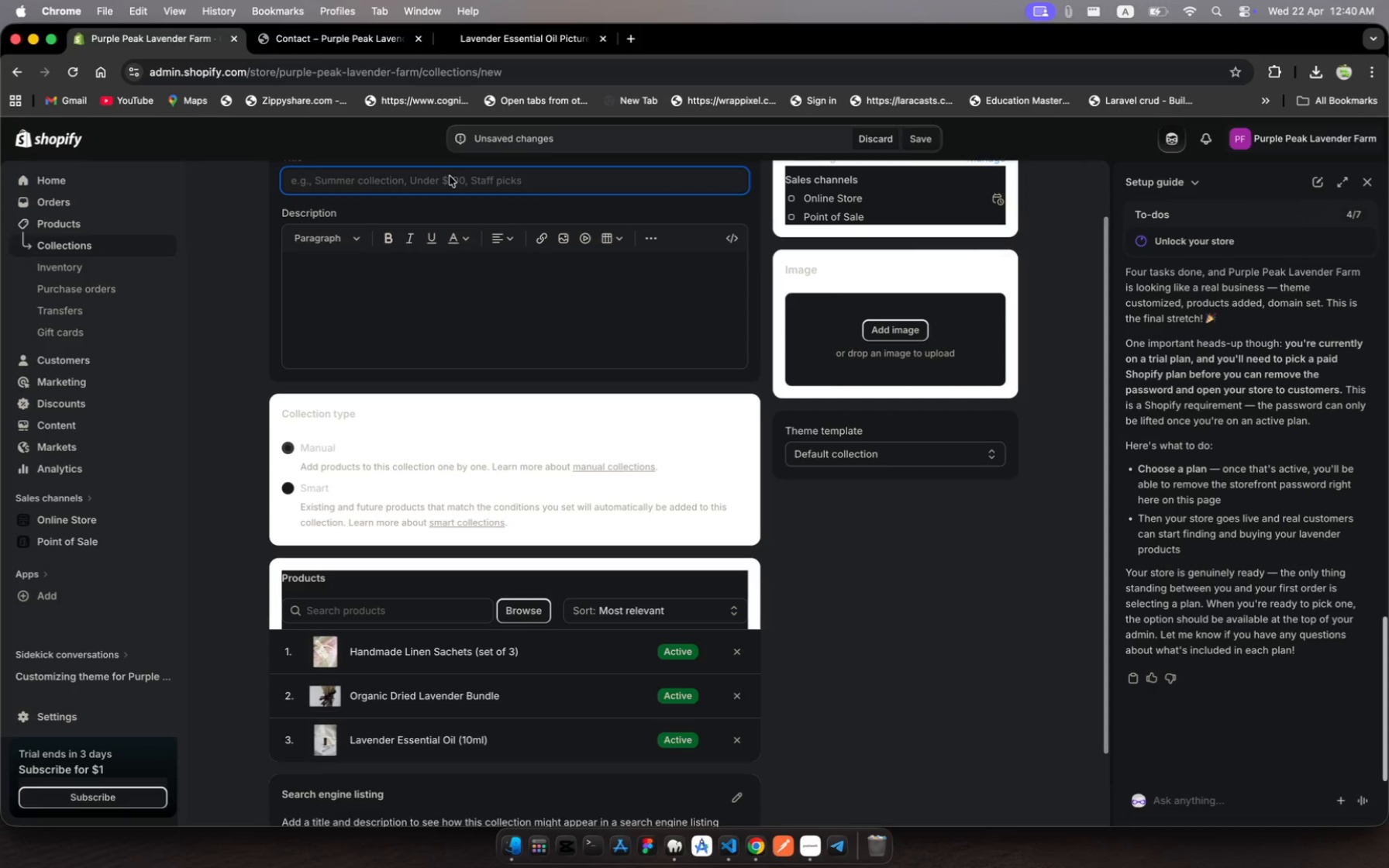 
left_click([450, 176])
 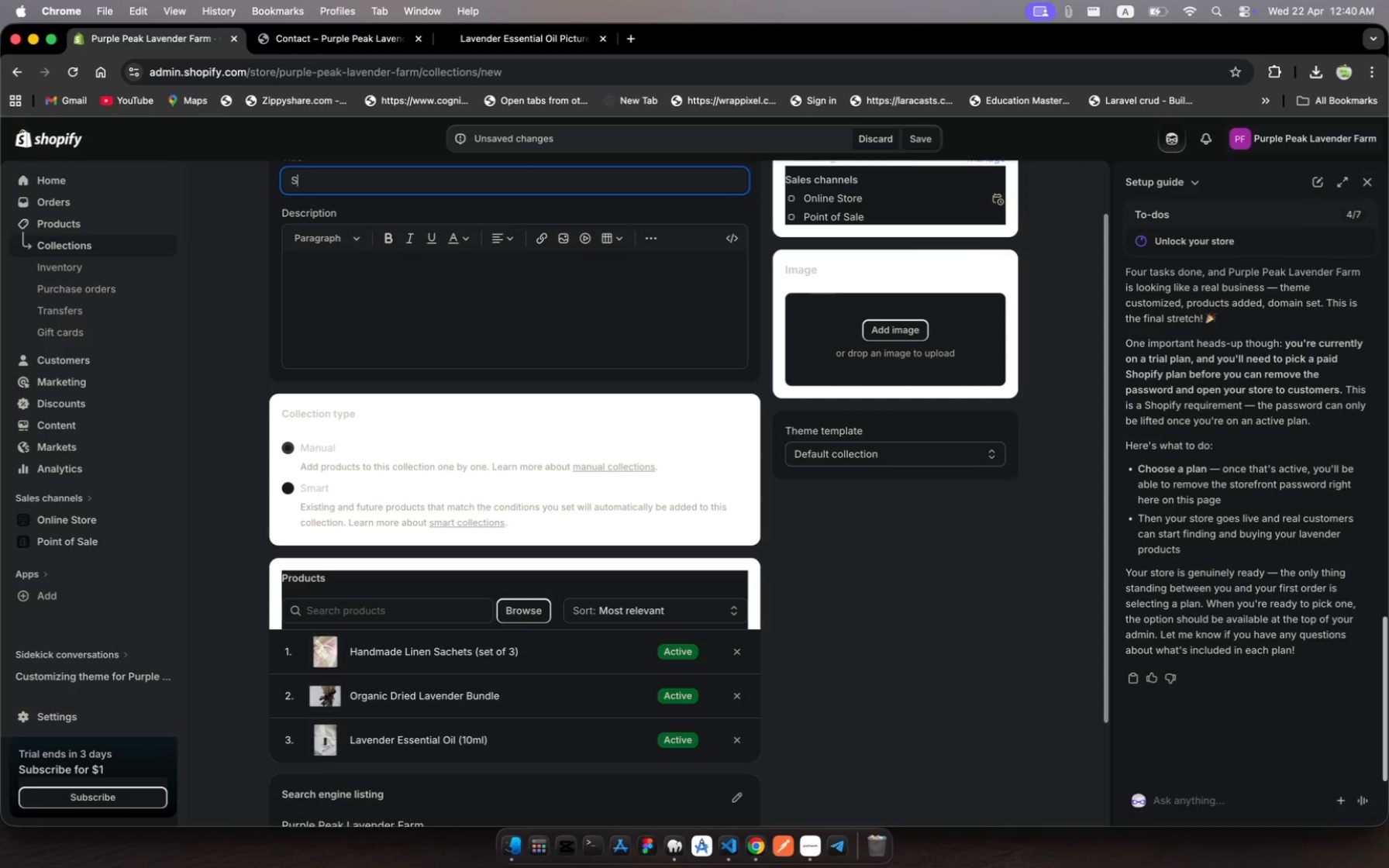 
type(Shop)
 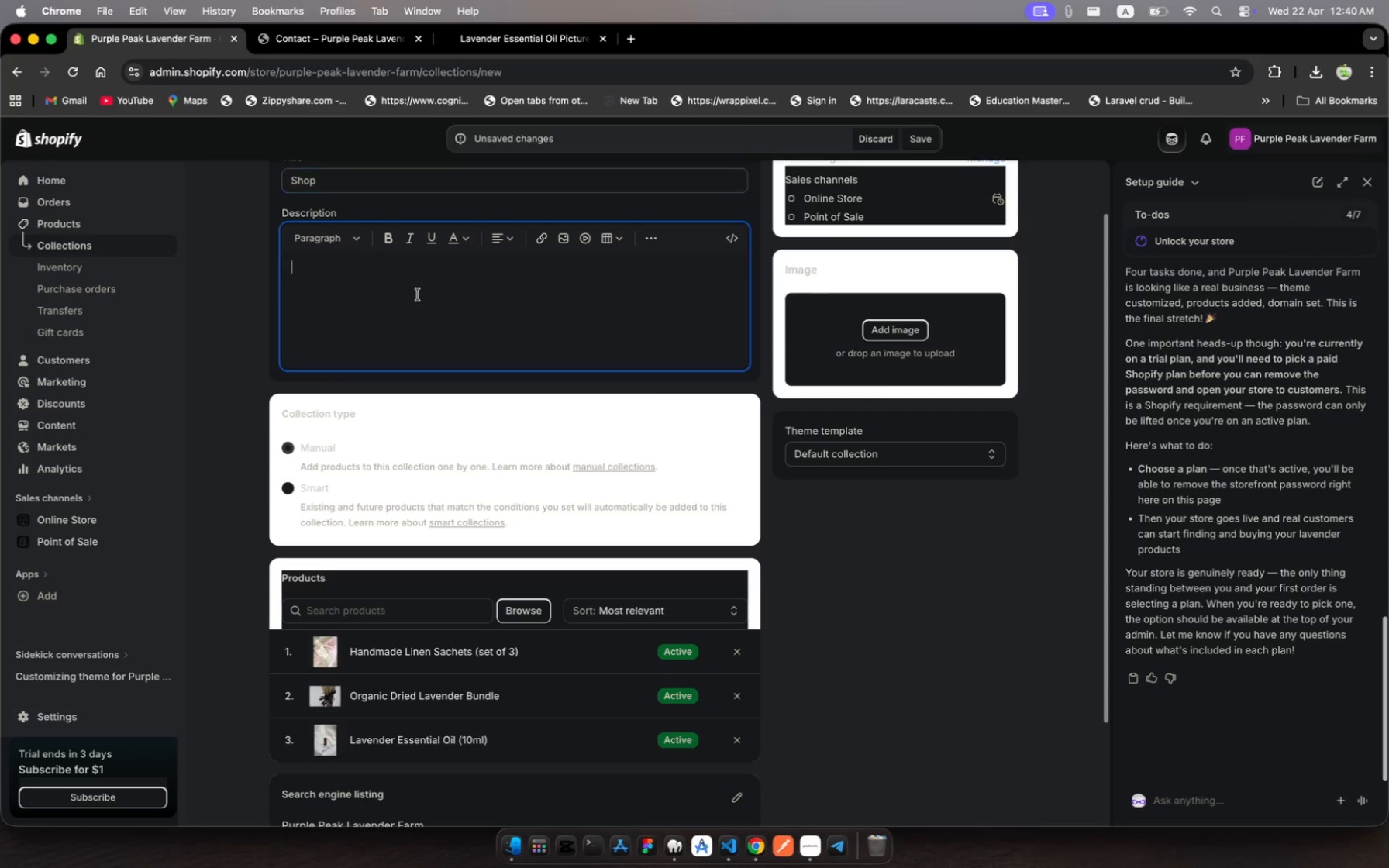 
left_click([418, 294])
 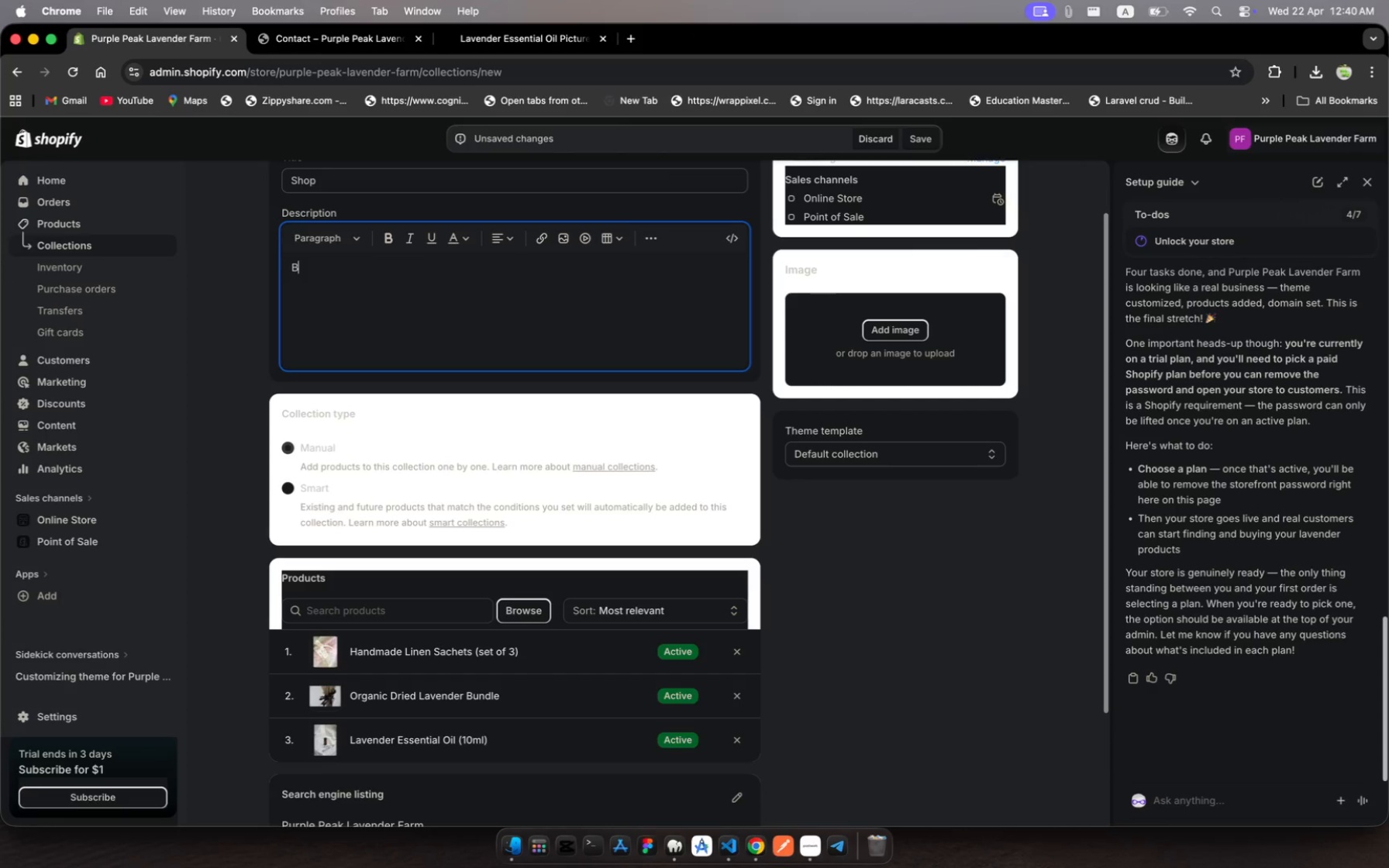 
type(Best Sellings From Our Shop)
 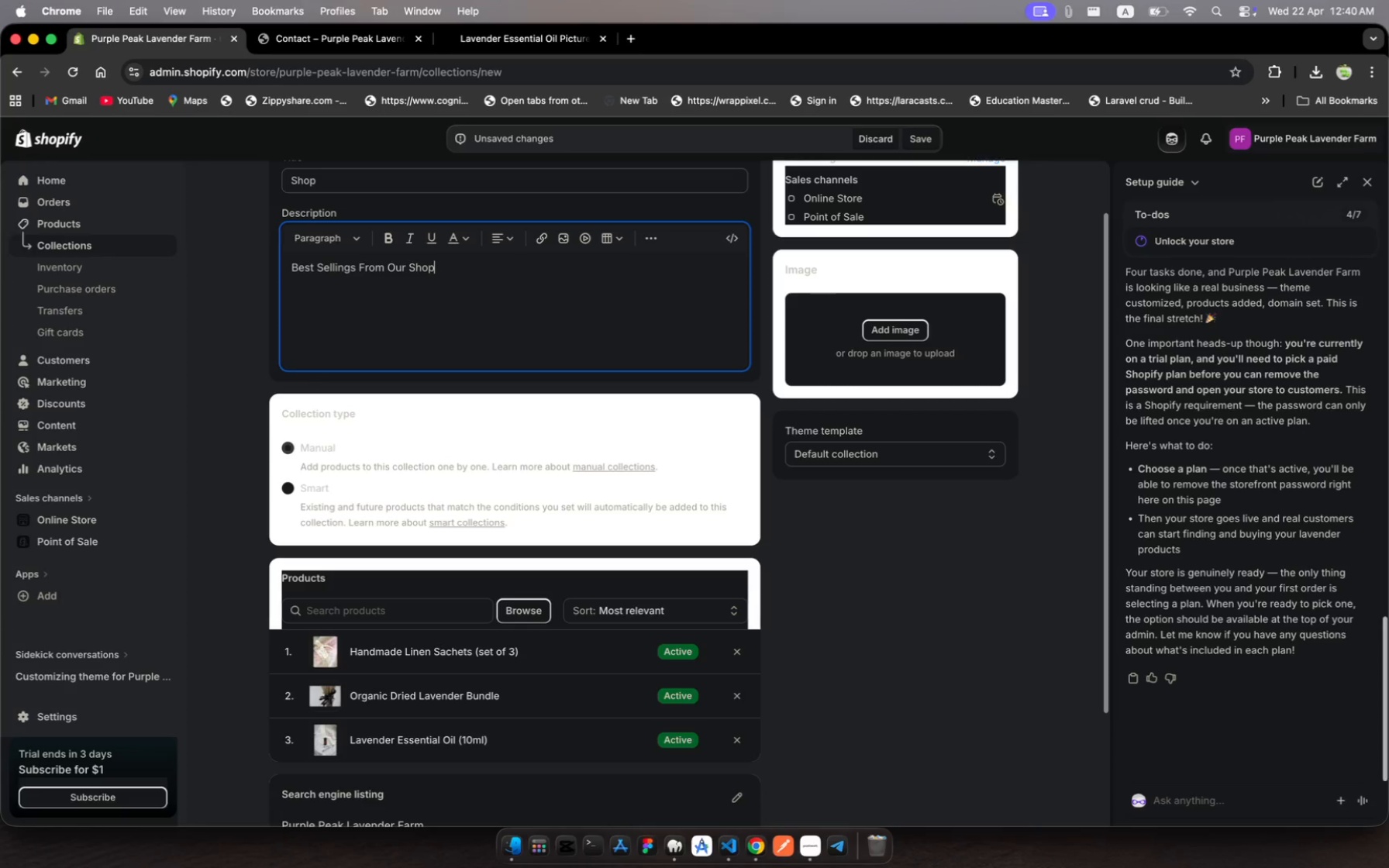 
left_click([791, 200])
 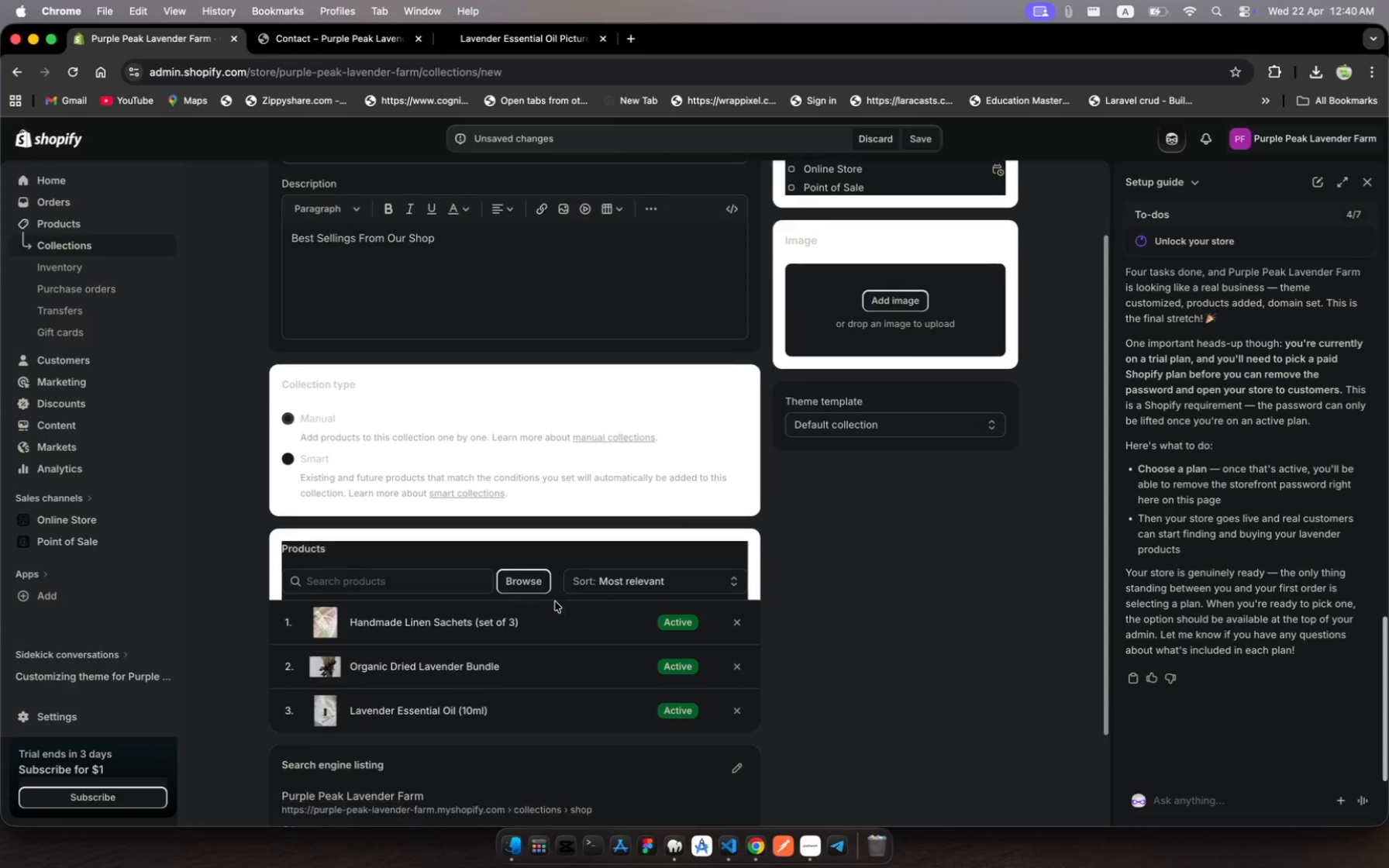 
scroll: coordinate [555, 601], scroll_direction: down, amount: 16.0
 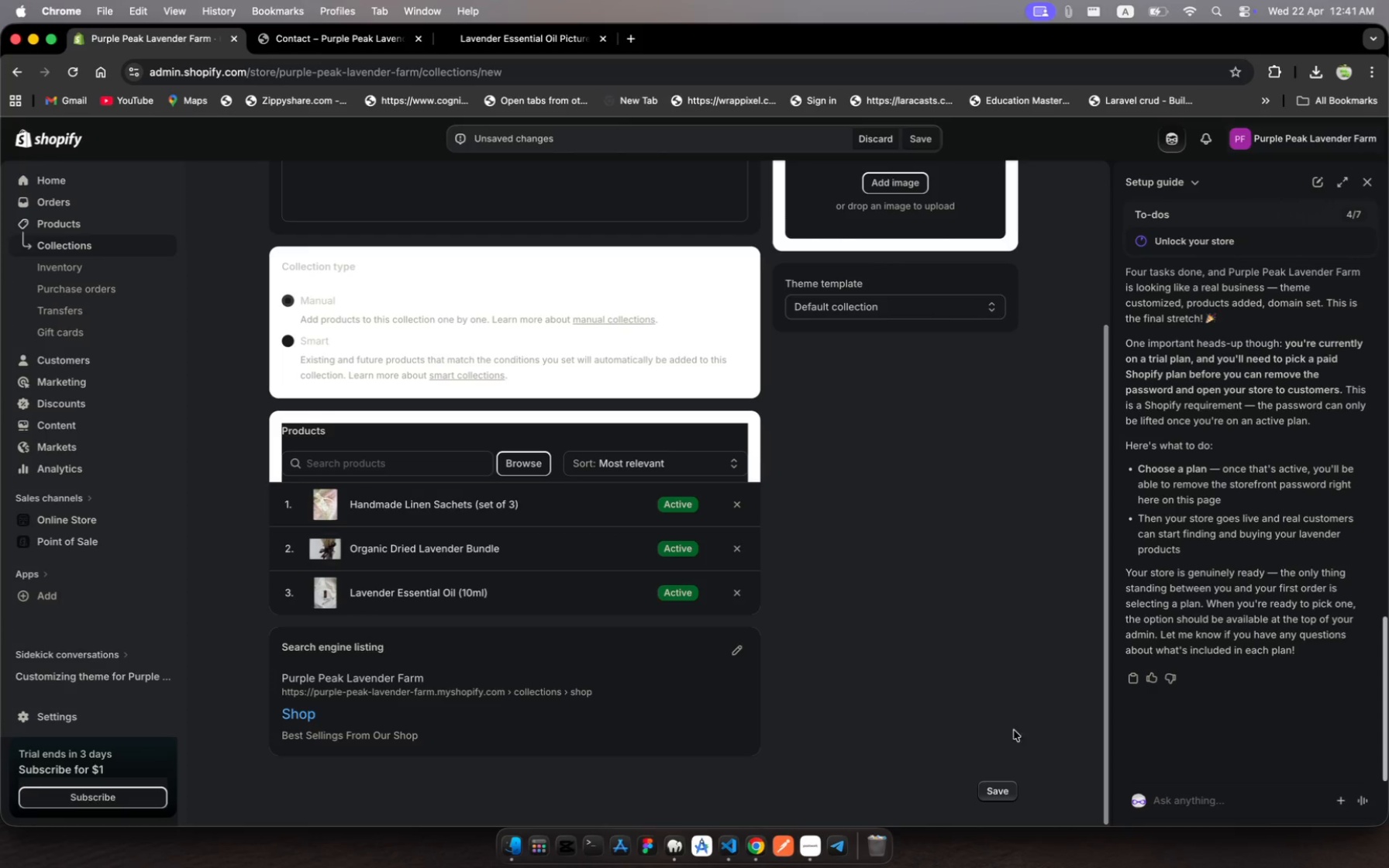 
left_click([1004, 790])
 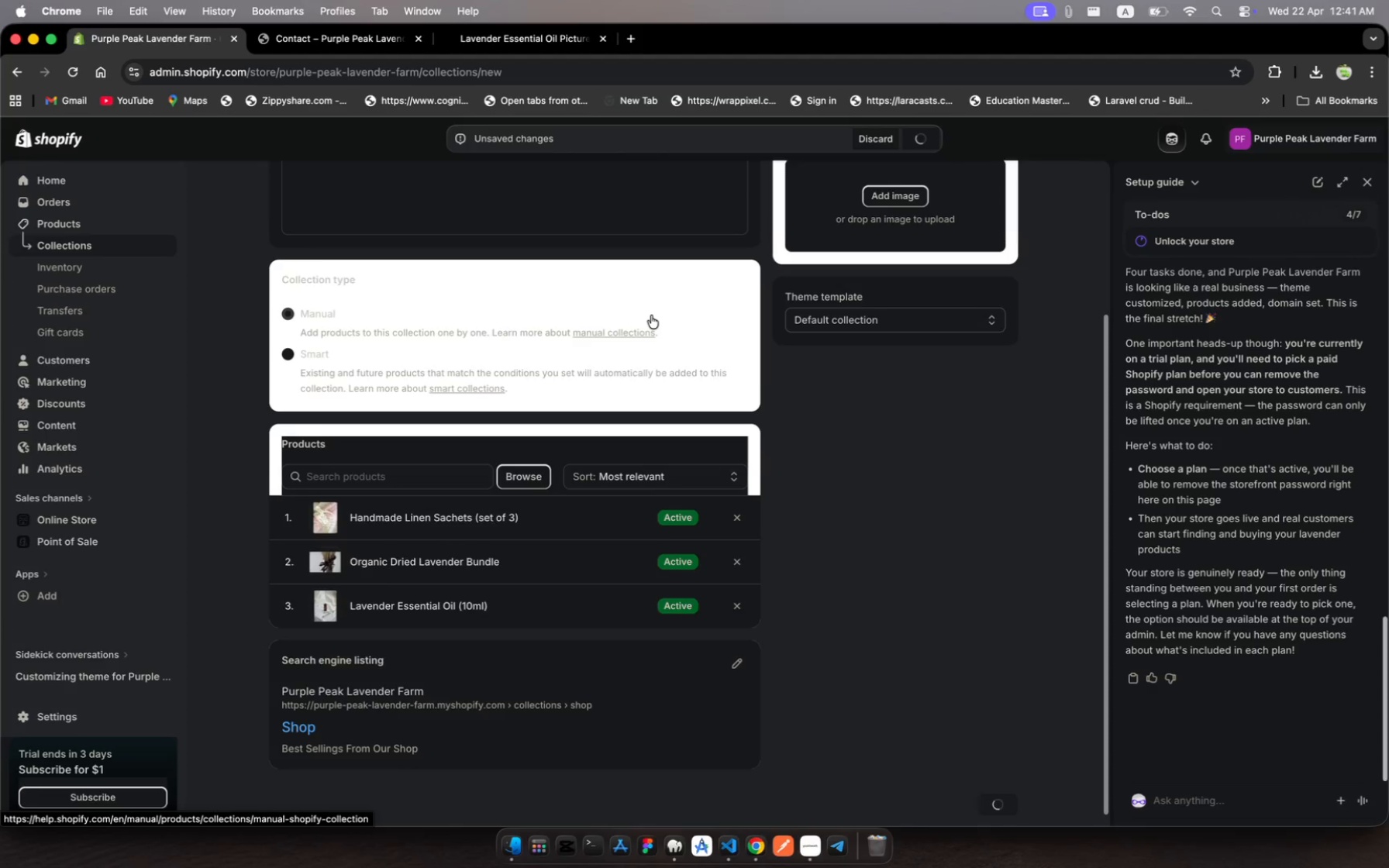 
scroll: coordinate [651, 315], scroll_direction: up, amount: 3.0
 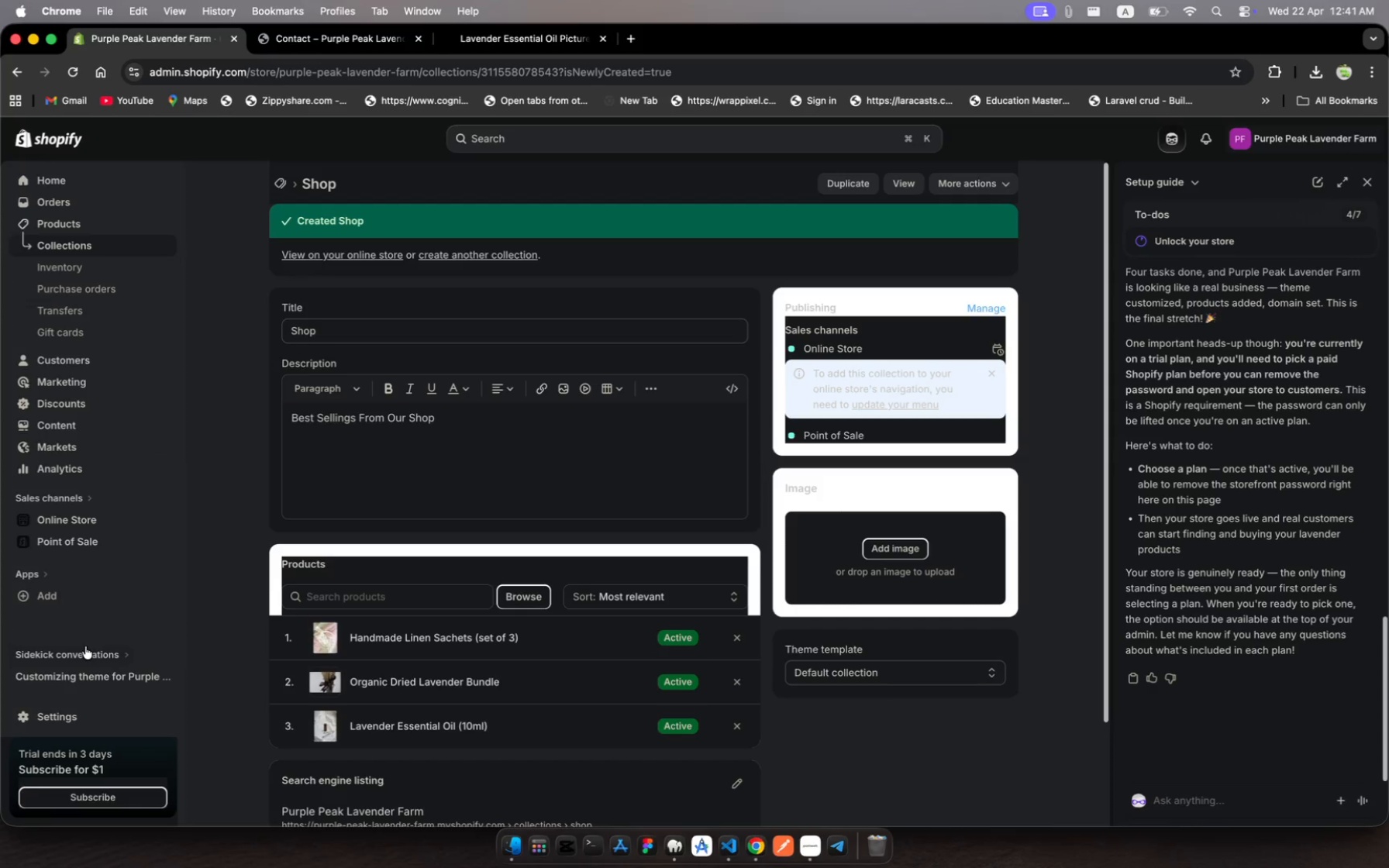 
wait(26.09)
 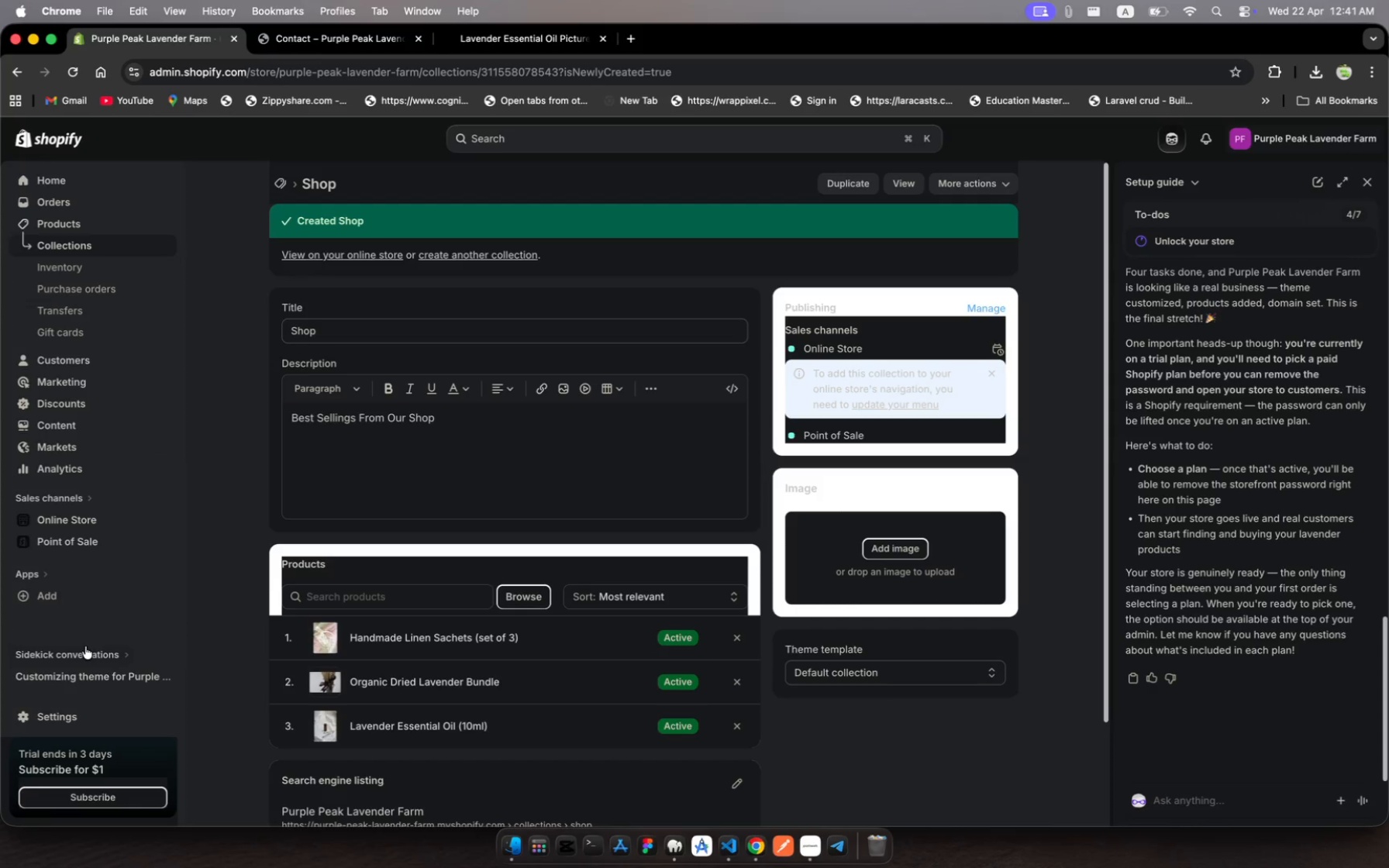 
left_click([66, 198])
 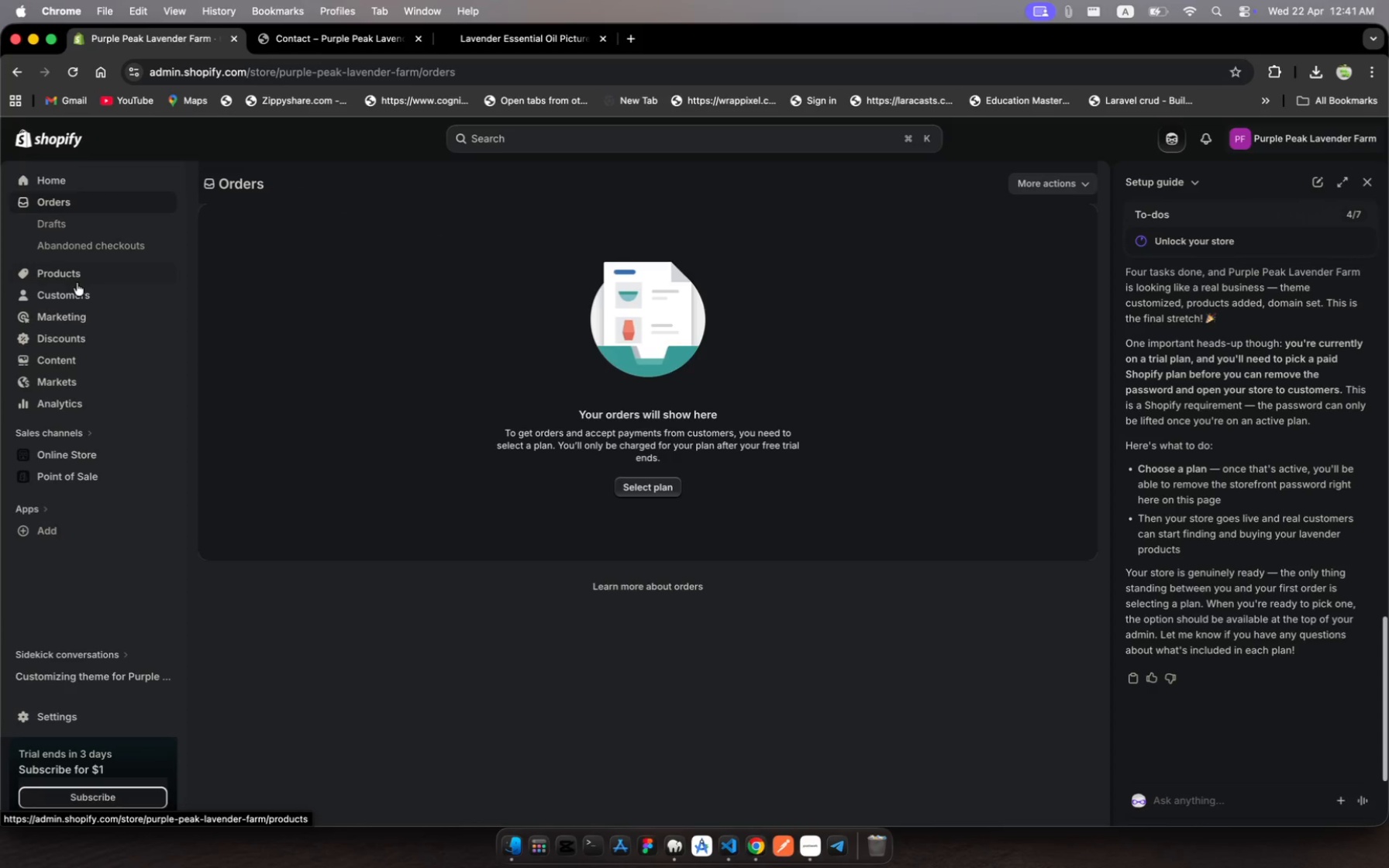 
left_click([78, 292])
 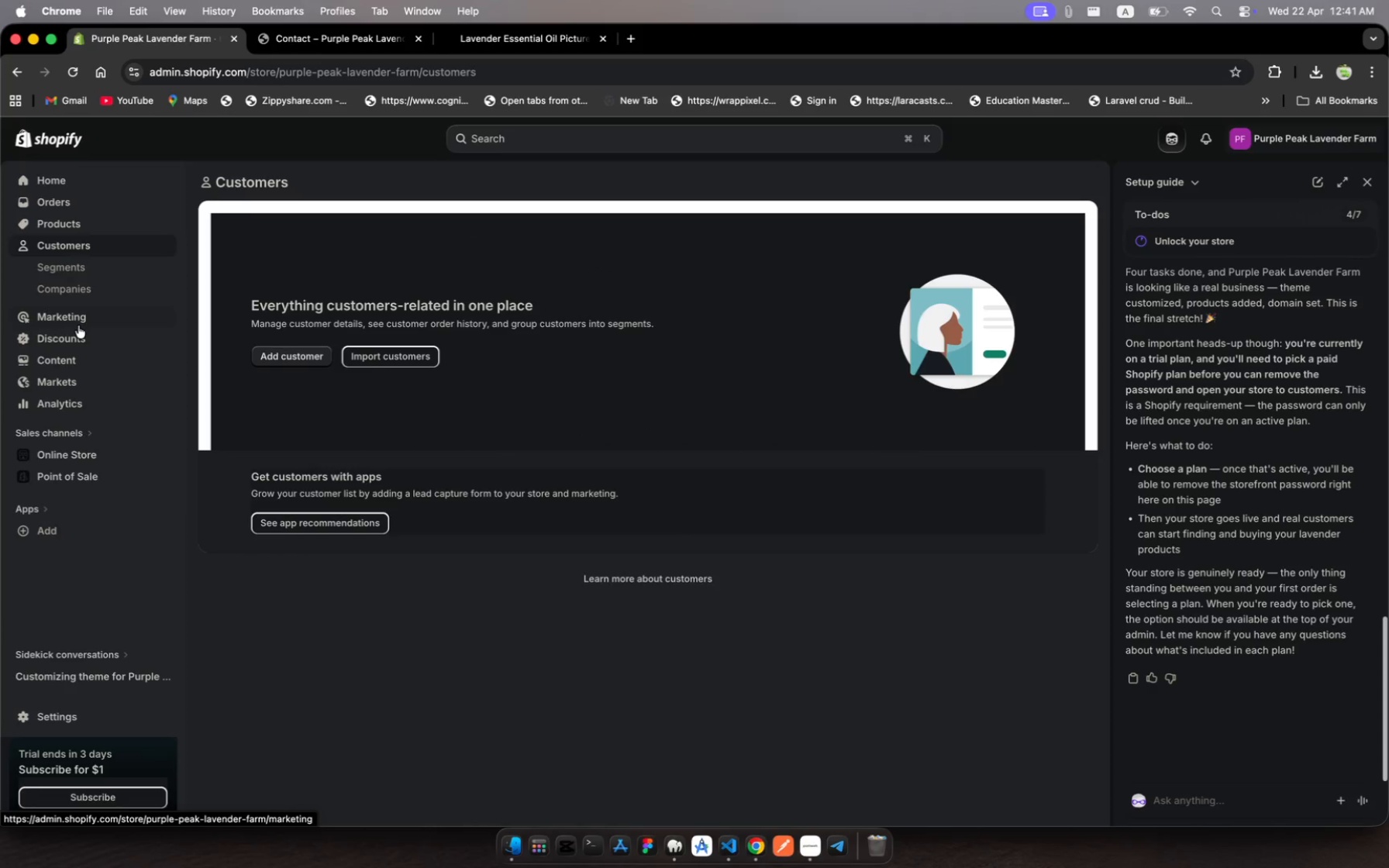 
left_click([78, 326])
 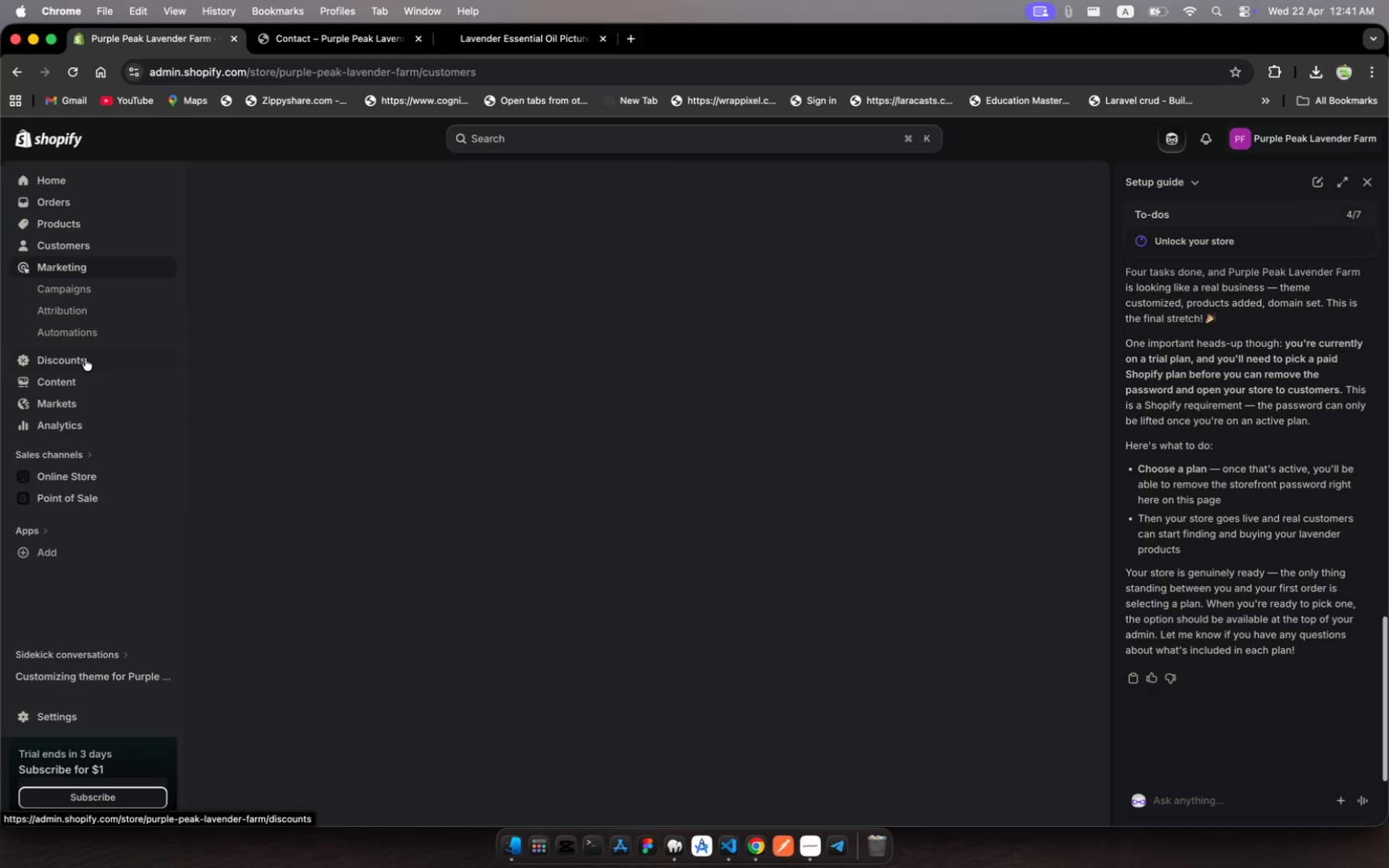 
left_click([85, 358])
 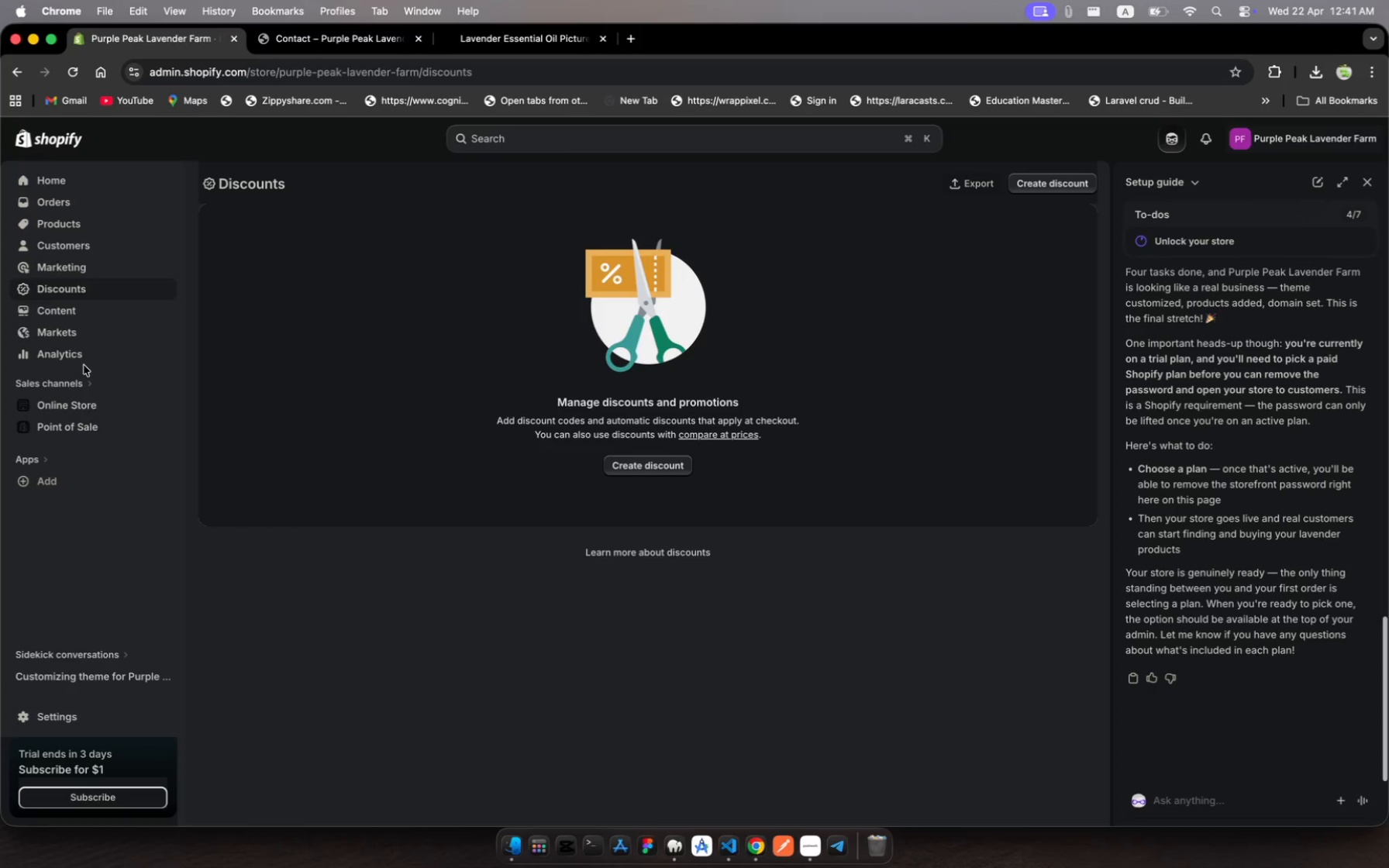 
wait(13.34)
 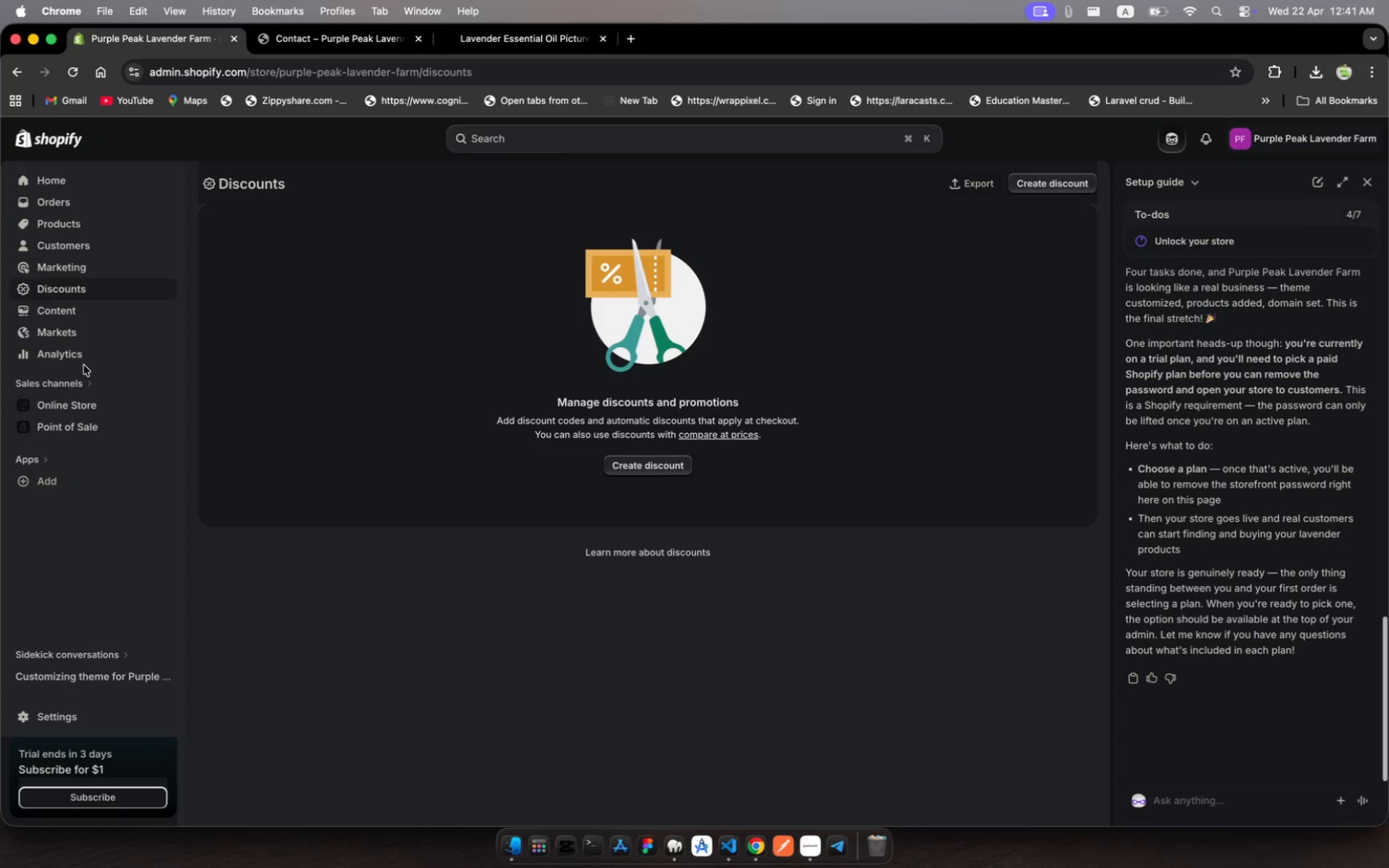 
left_click([60, 318])
 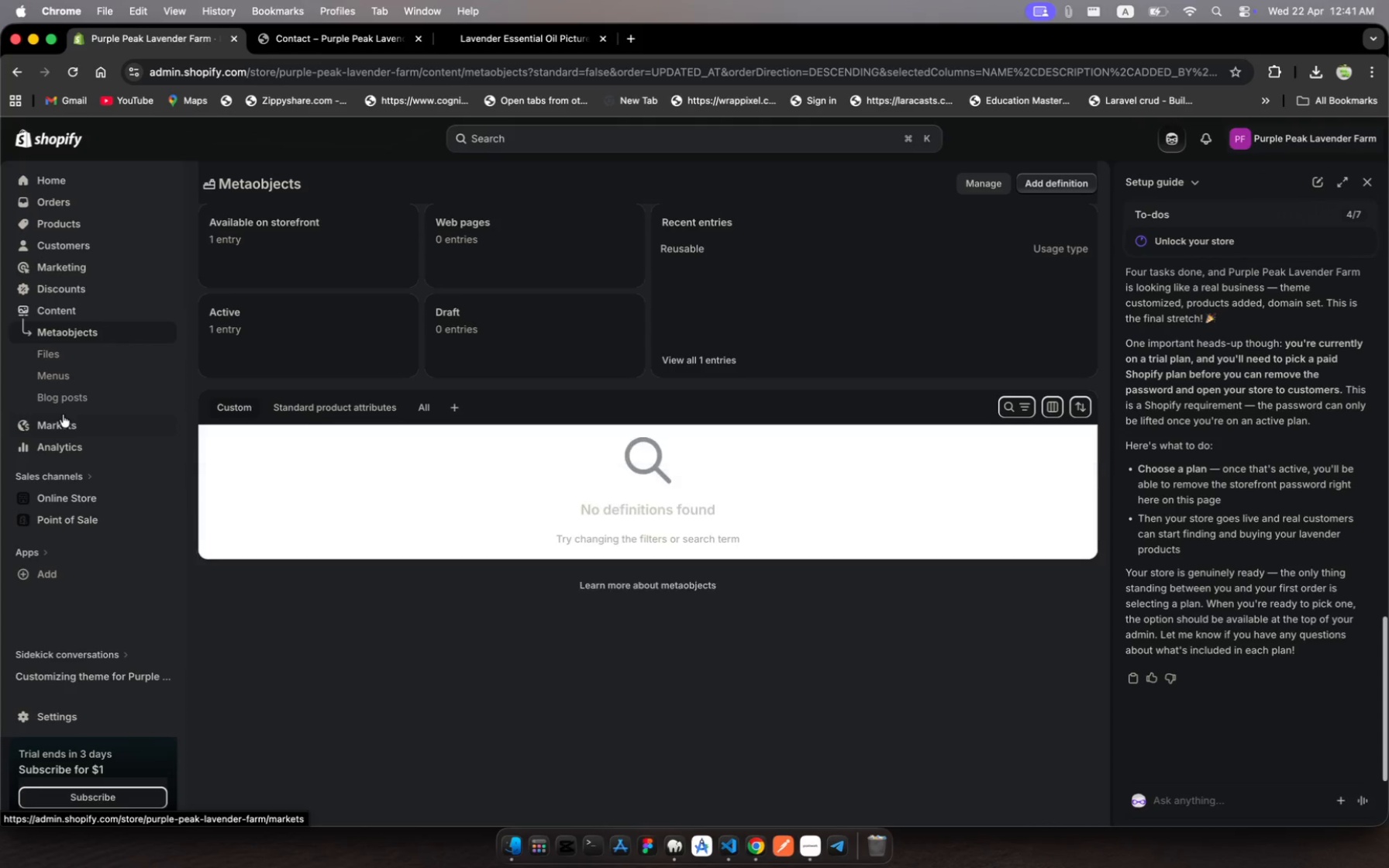 
wait(5.33)
 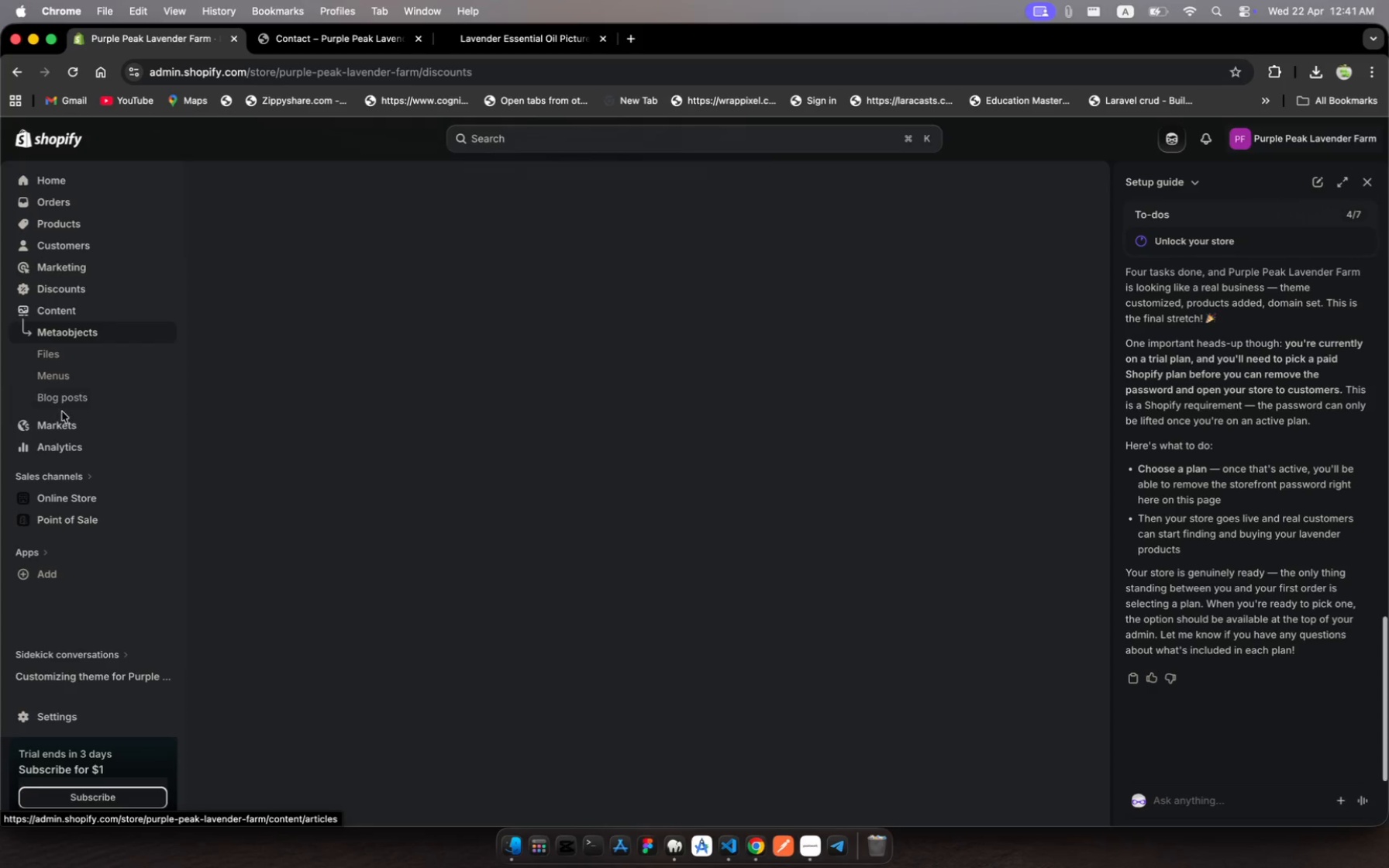 
left_click([46, 174])
 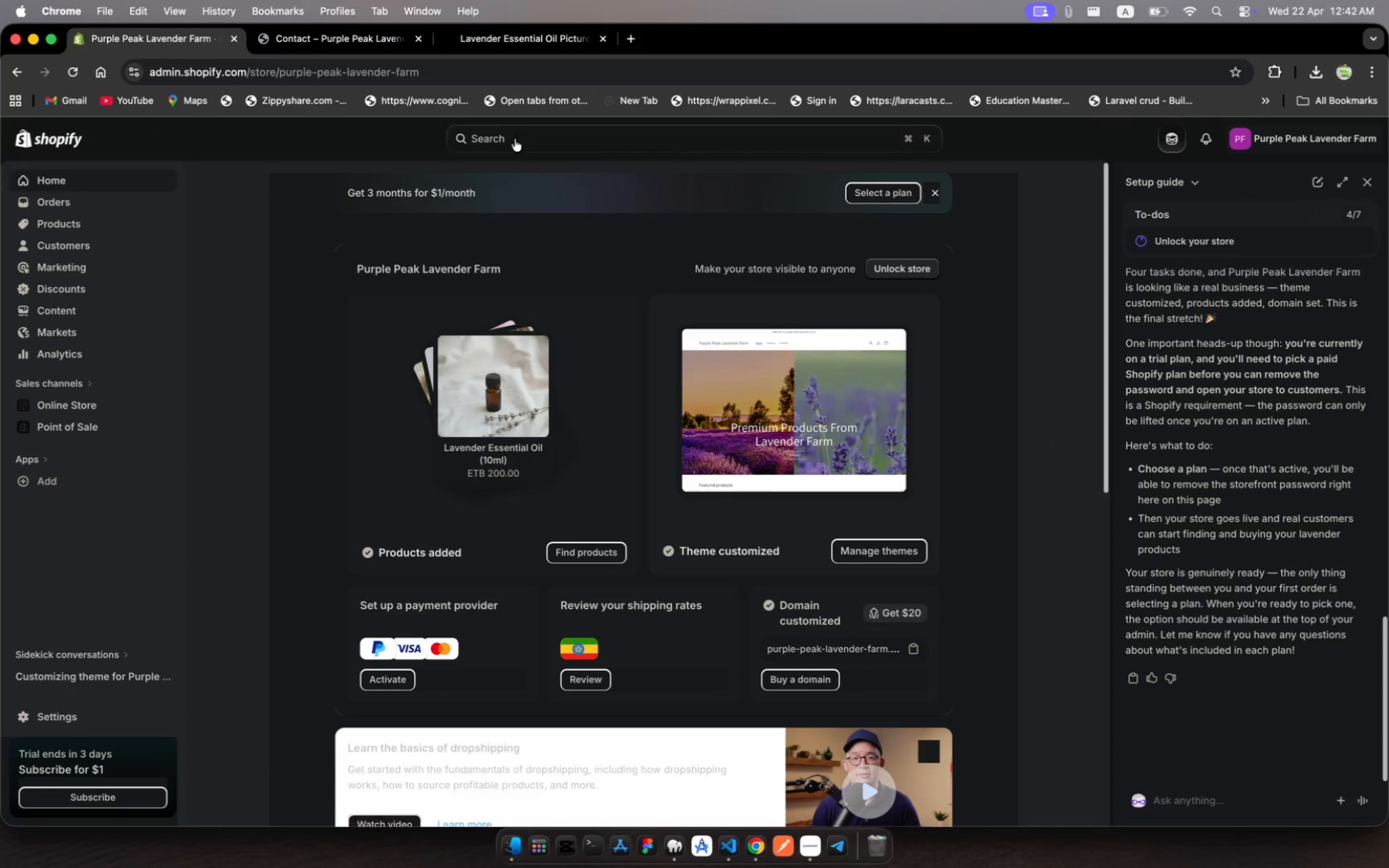 
left_click([507, 136])
 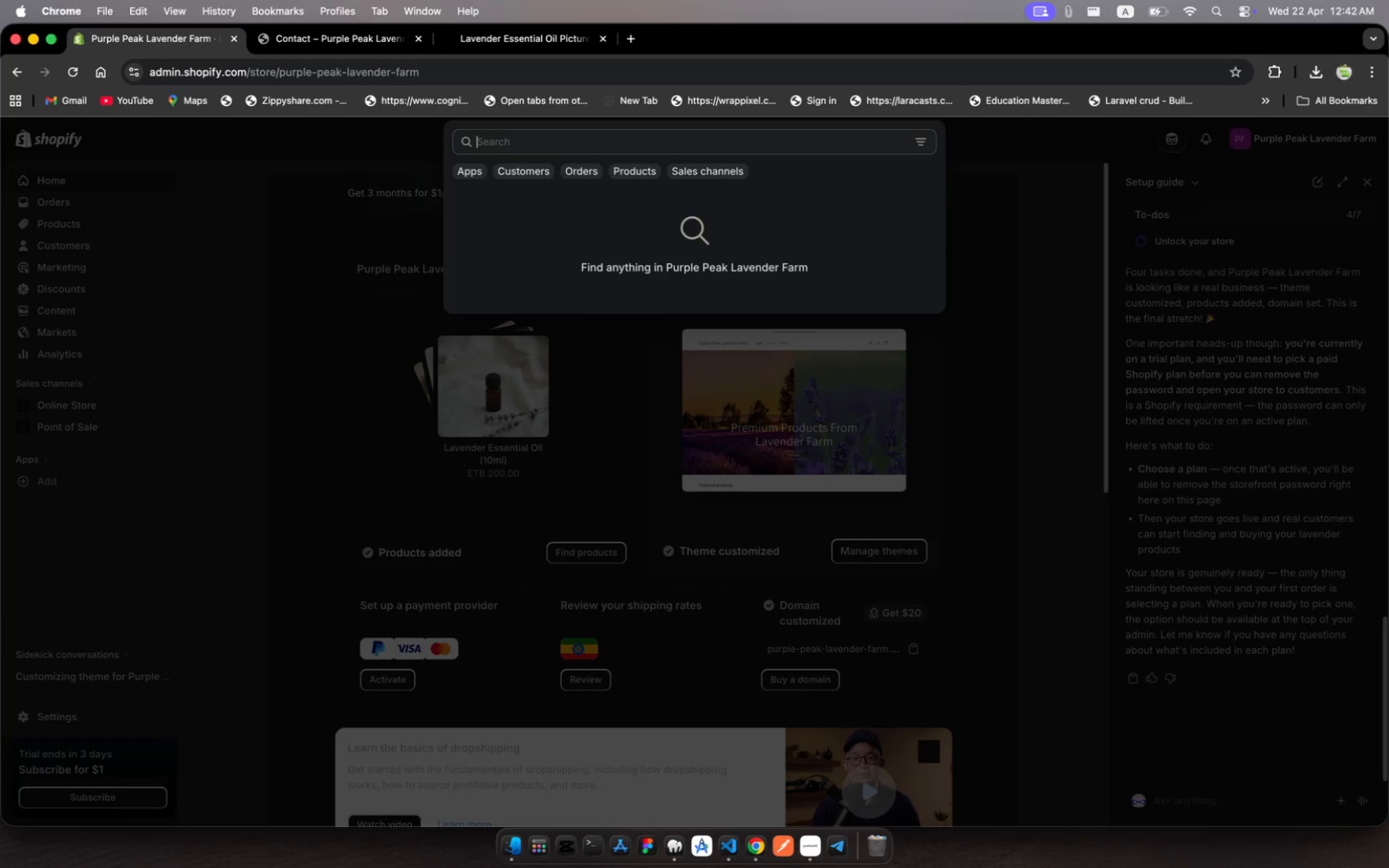 
type(shipping)
 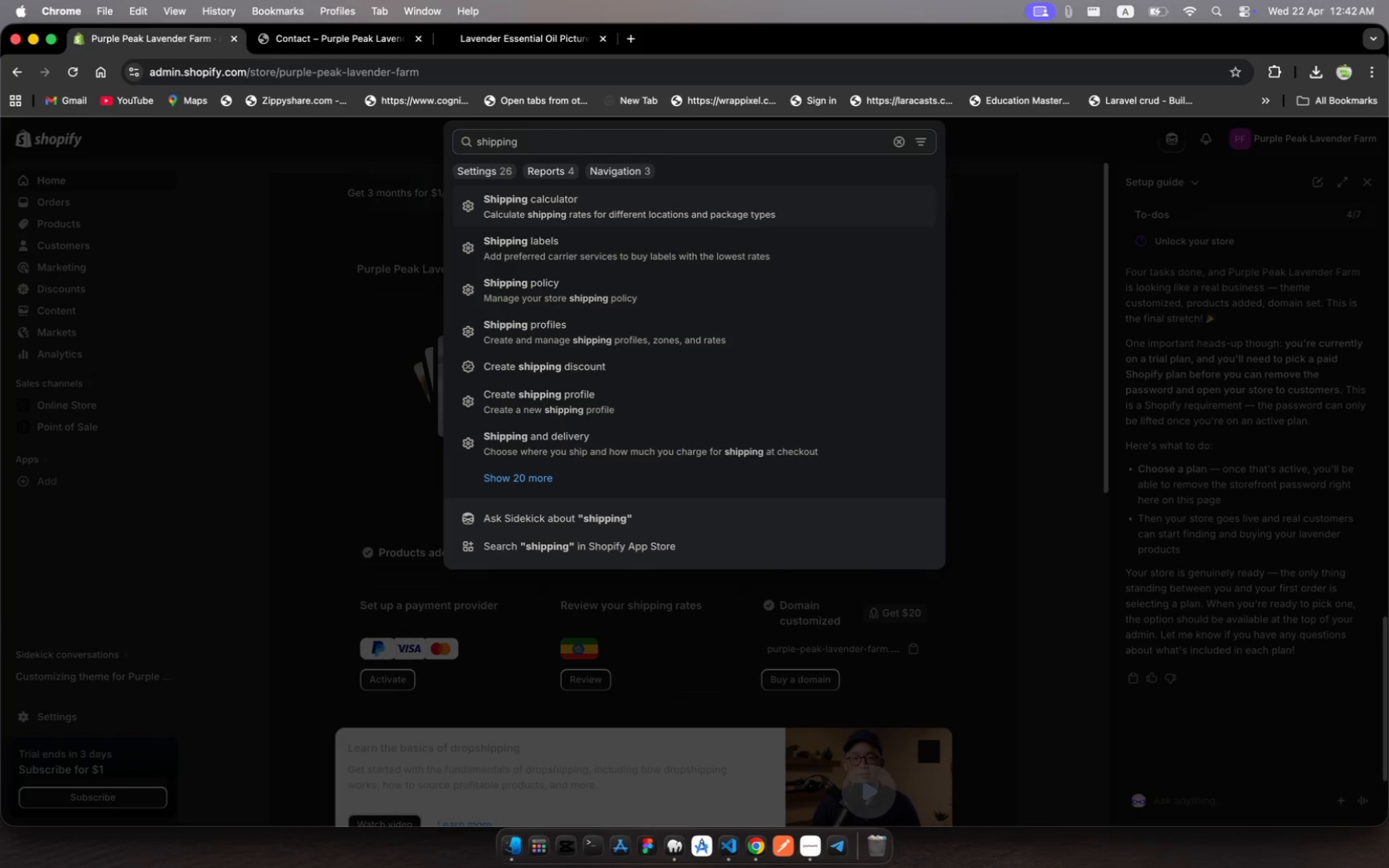 
type( se)
 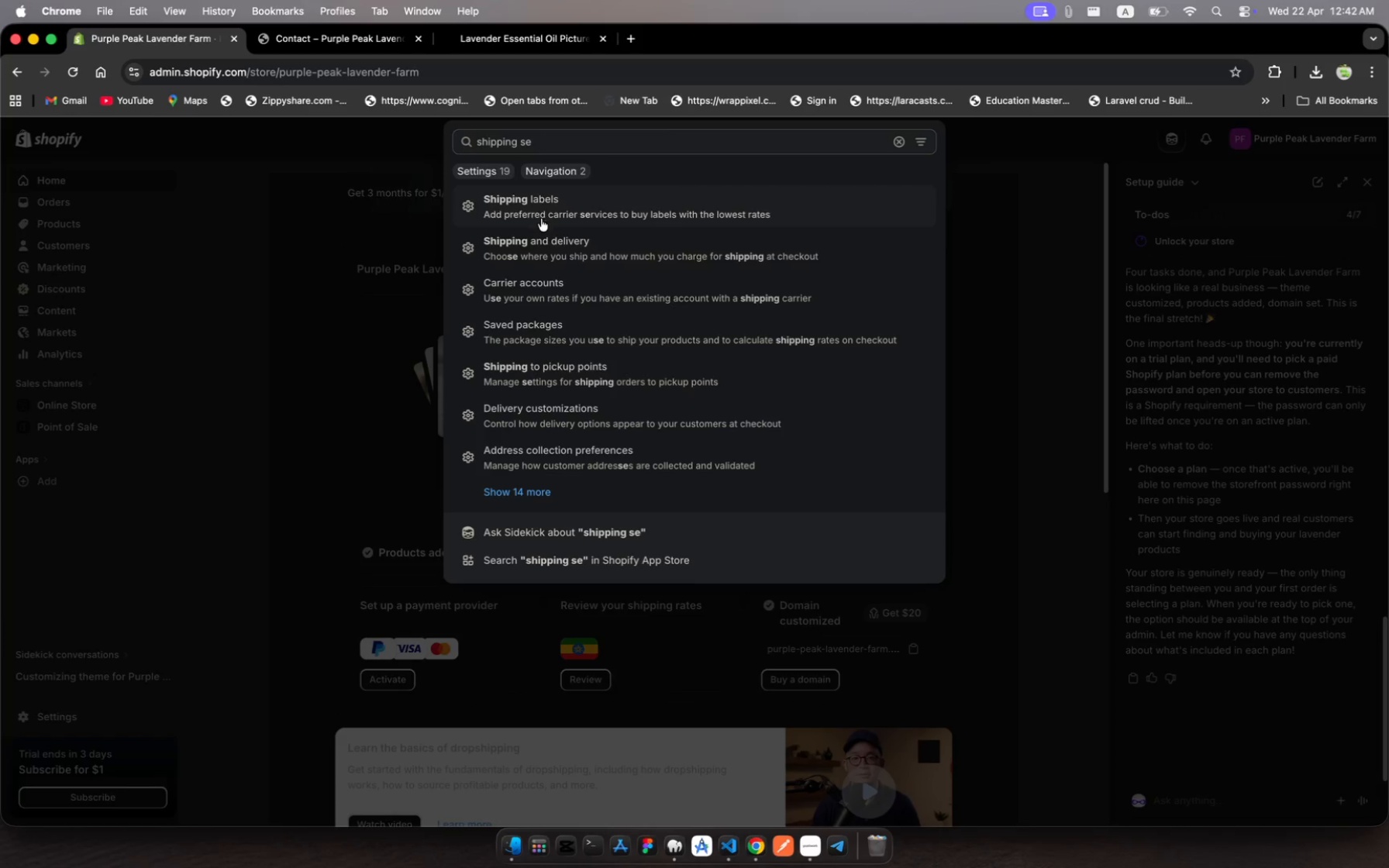 
left_click([551, 248])
 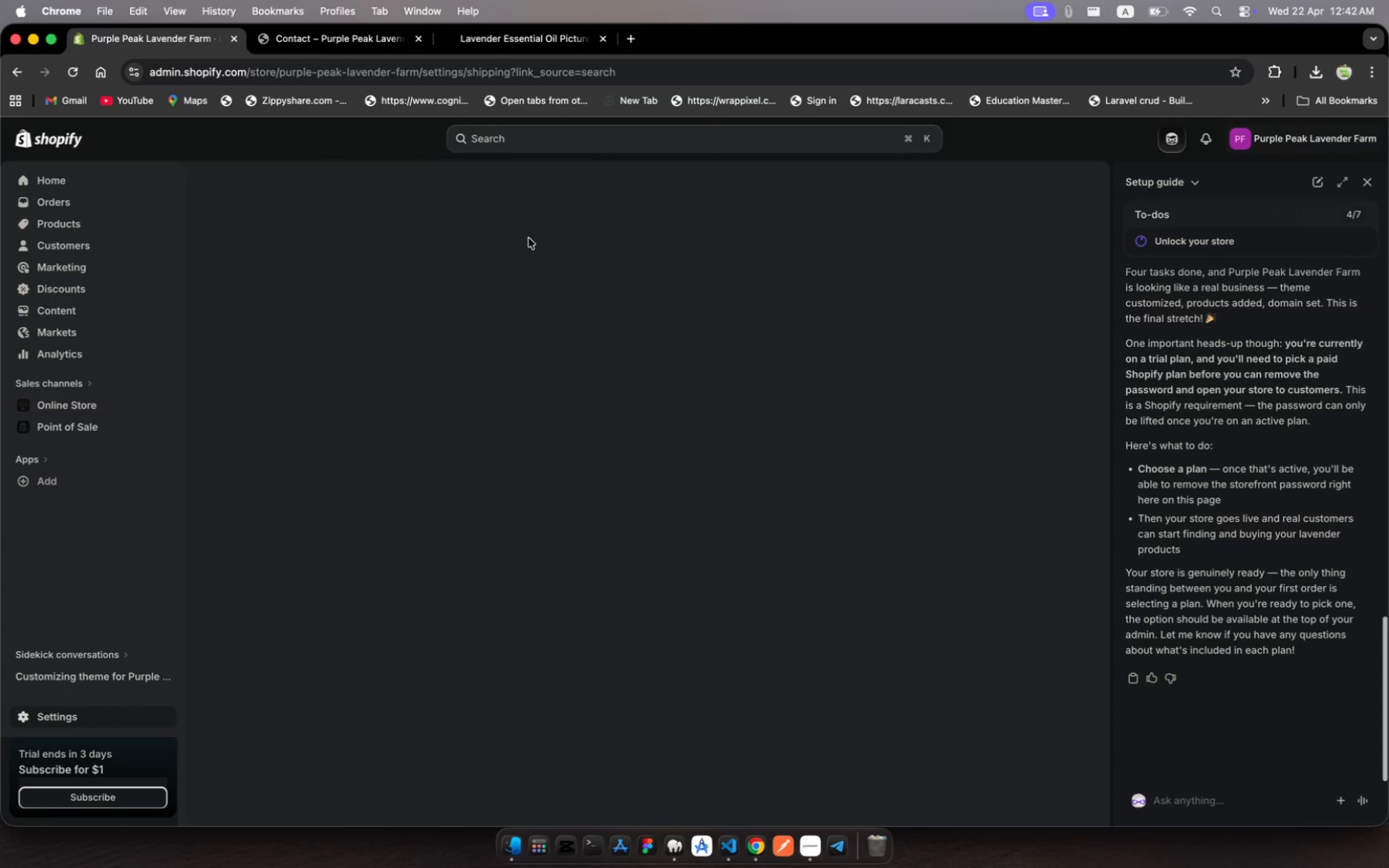 
wait(7.73)
 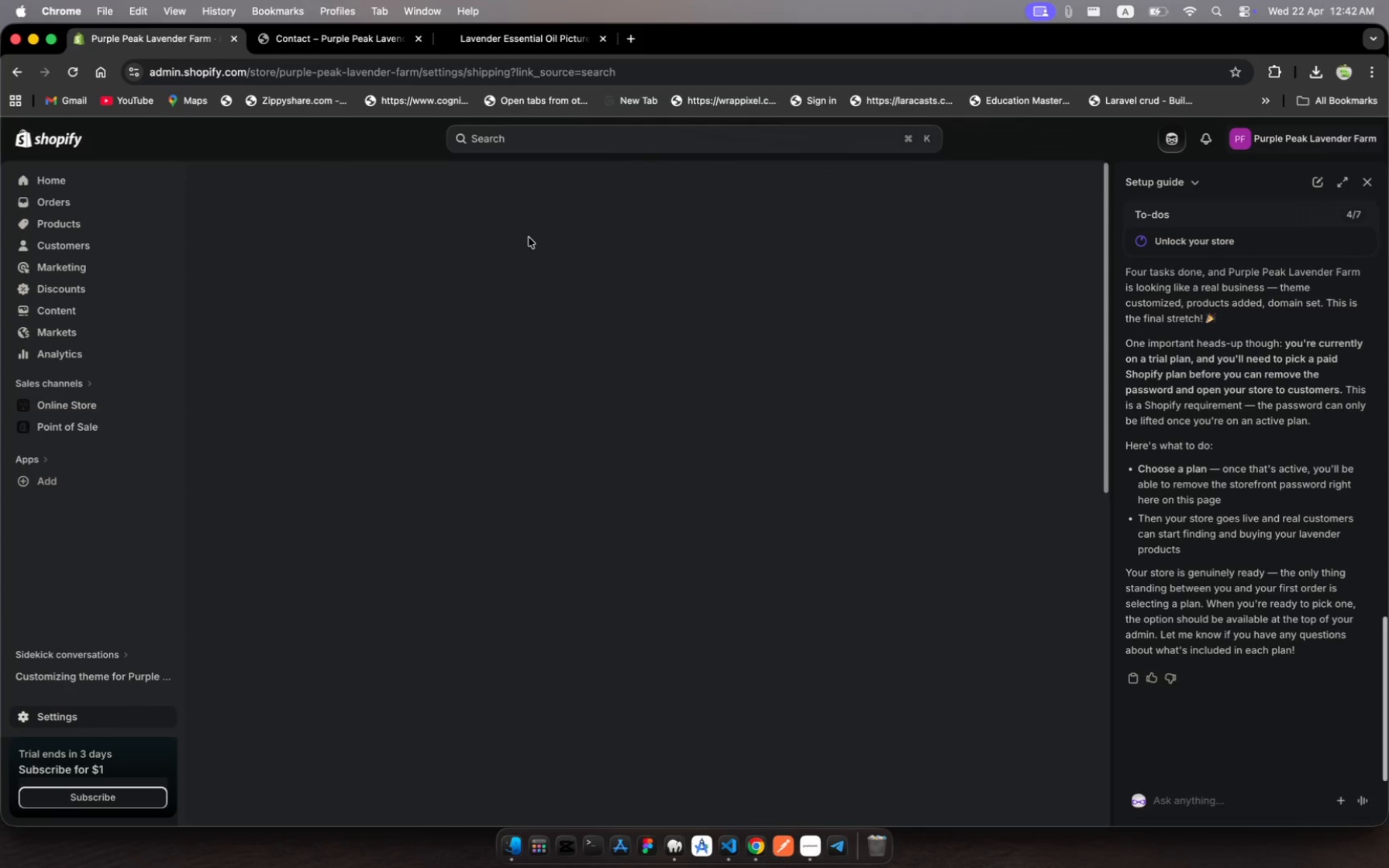 
left_click([512, 146])
 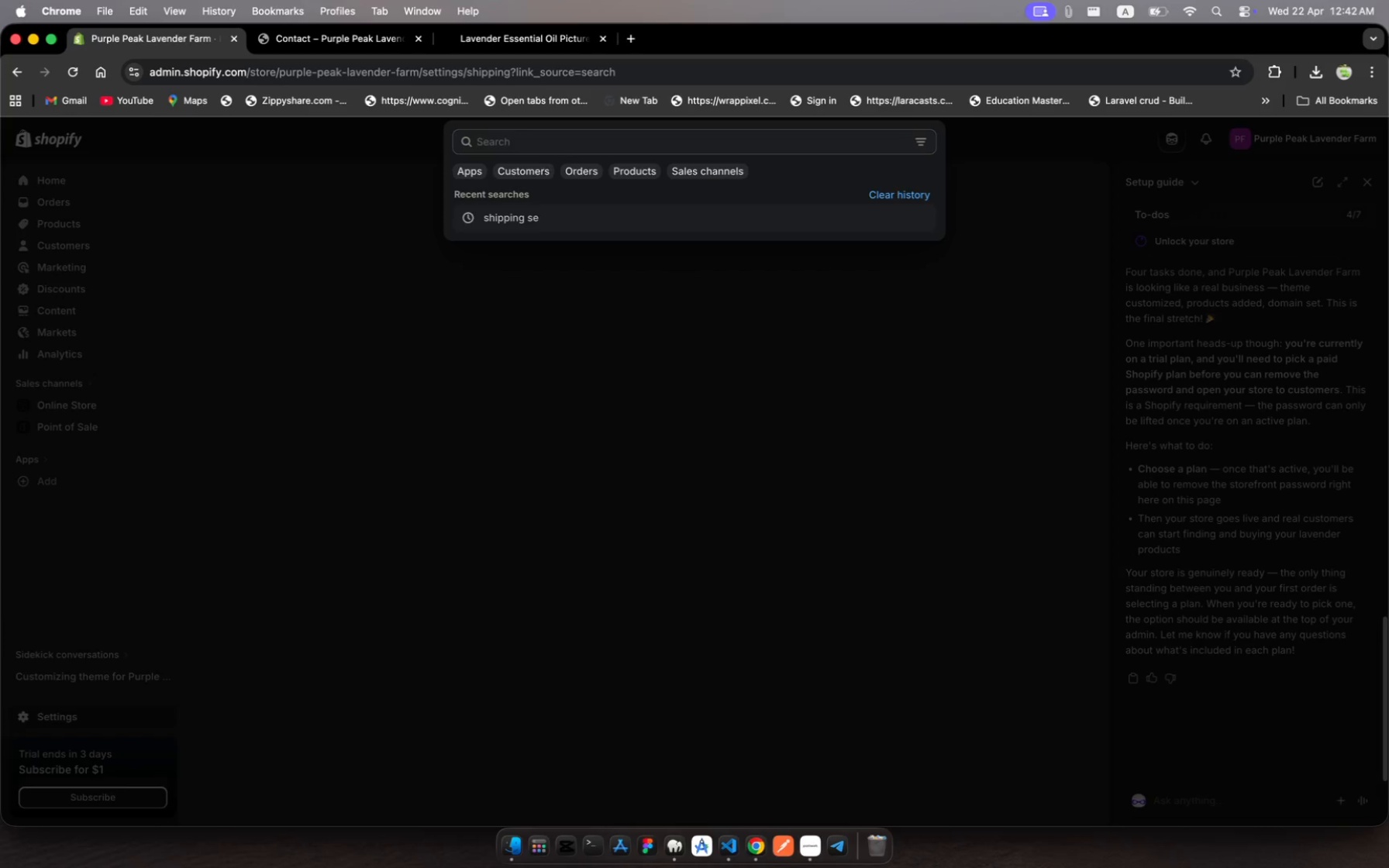 
type(shipping and )
 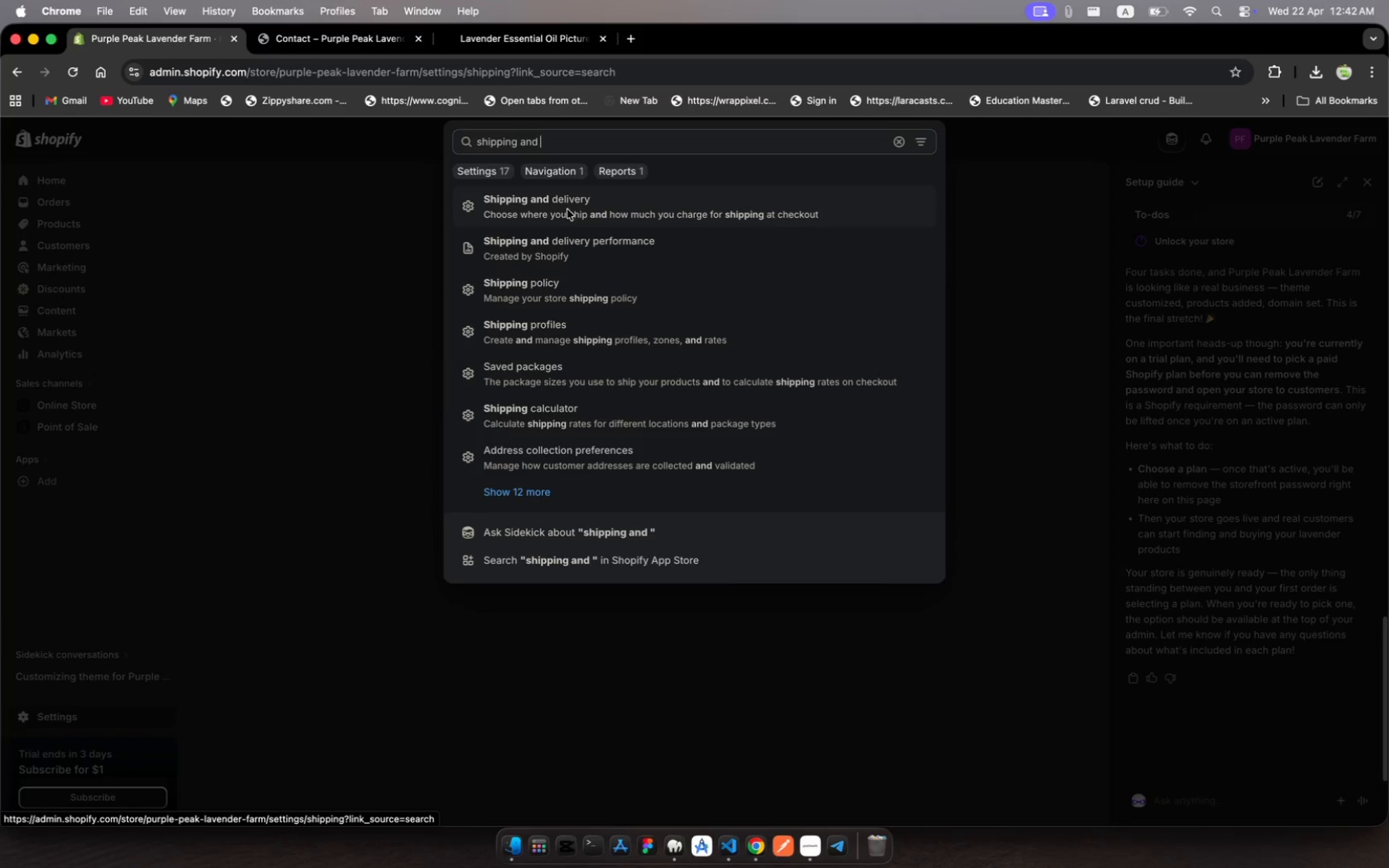 
left_click([567, 208])
 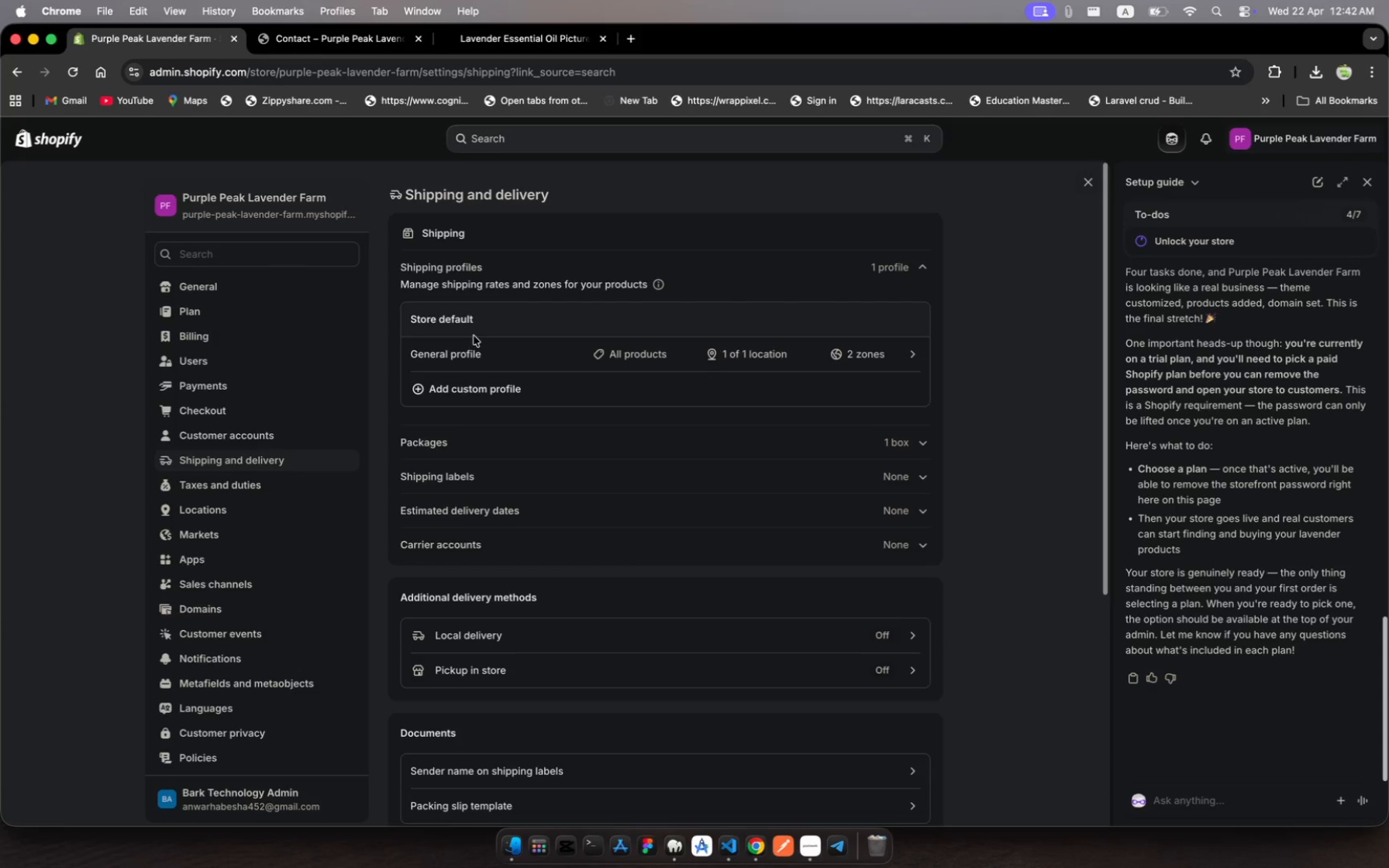 
wait(20.13)
 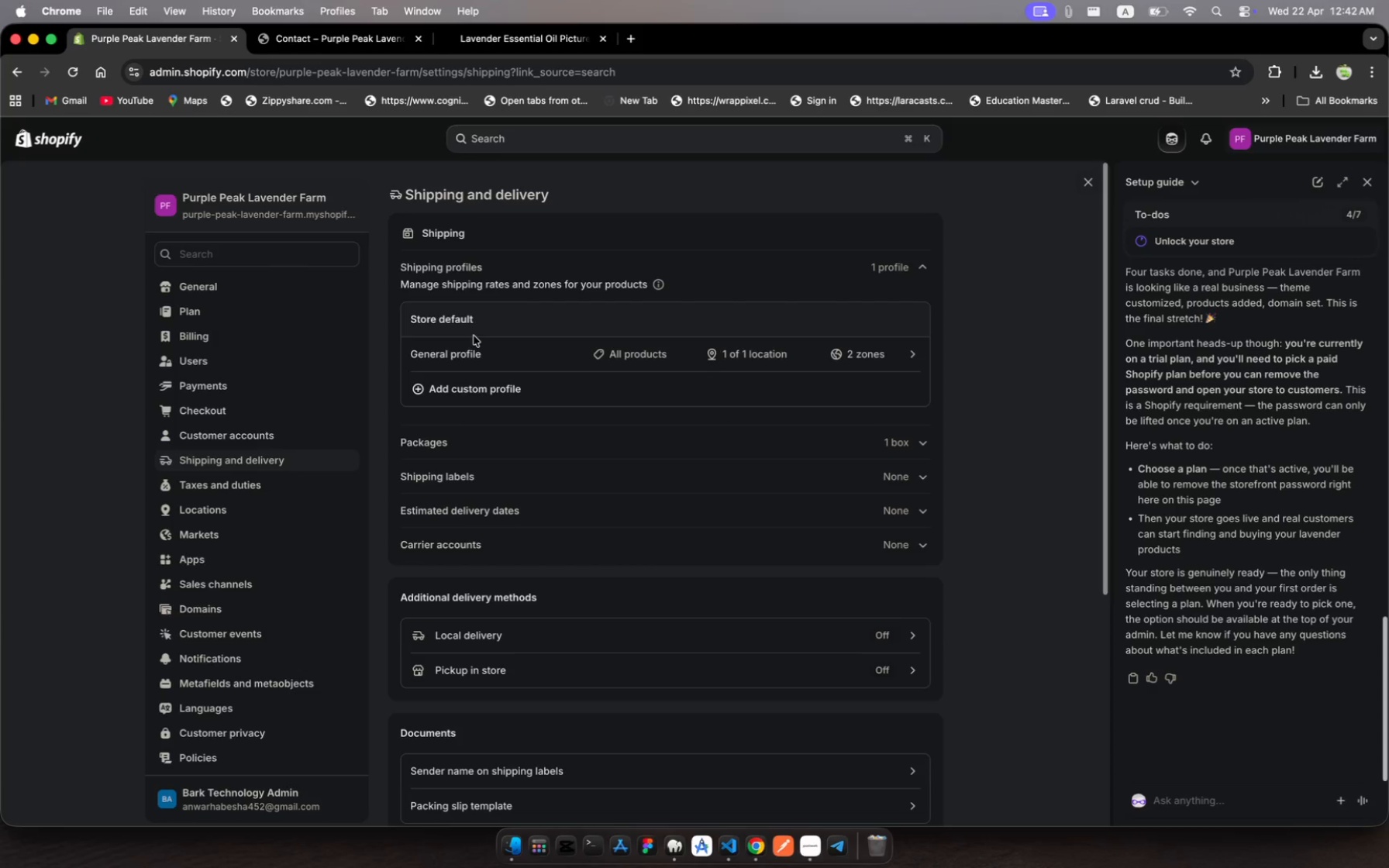 
scroll: coordinate [524, 617], scroll_direction: down, amount: 25.0
 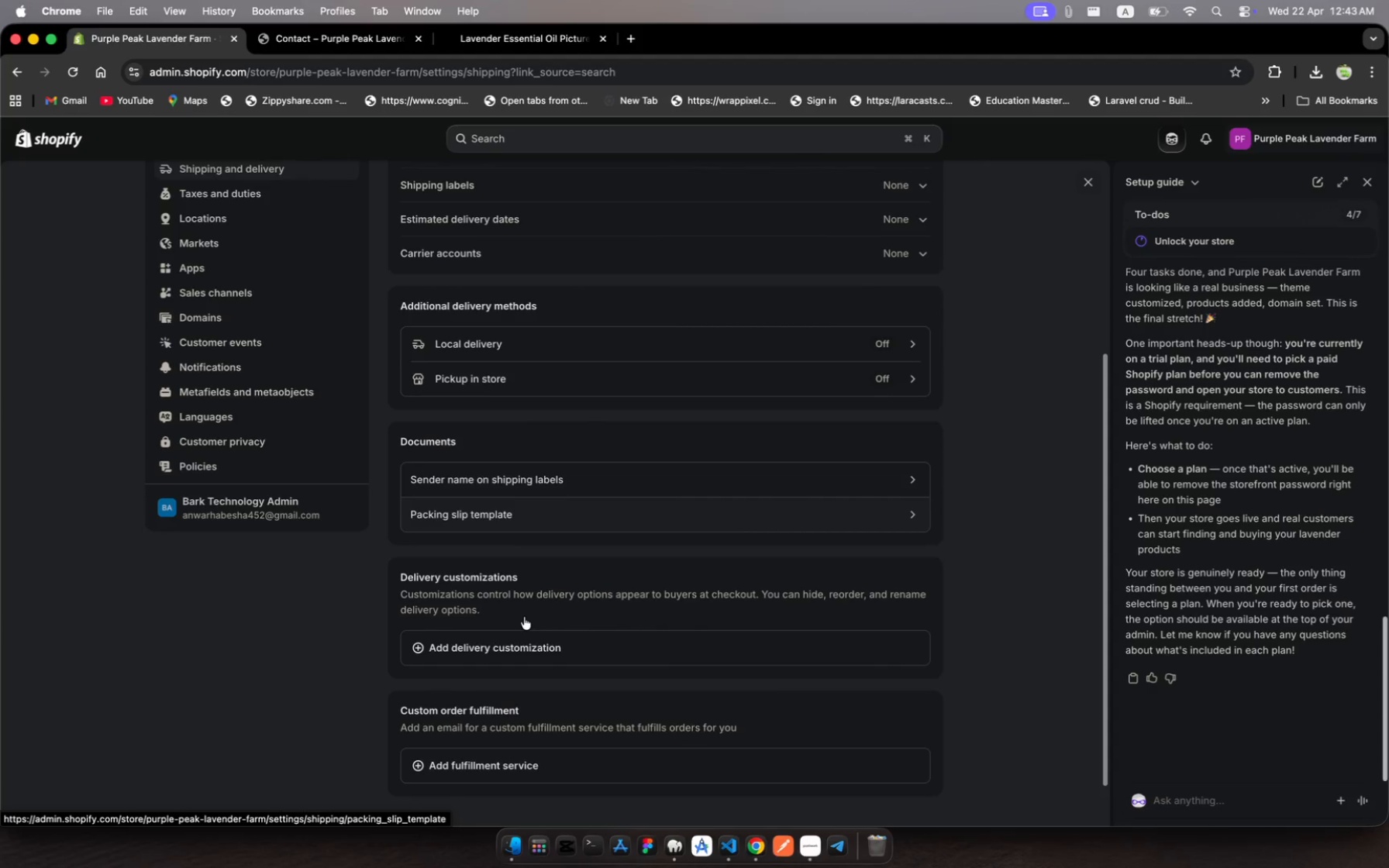 
scroll: coordinate [524, 617], scroll_direction: up, amount: 64.0
 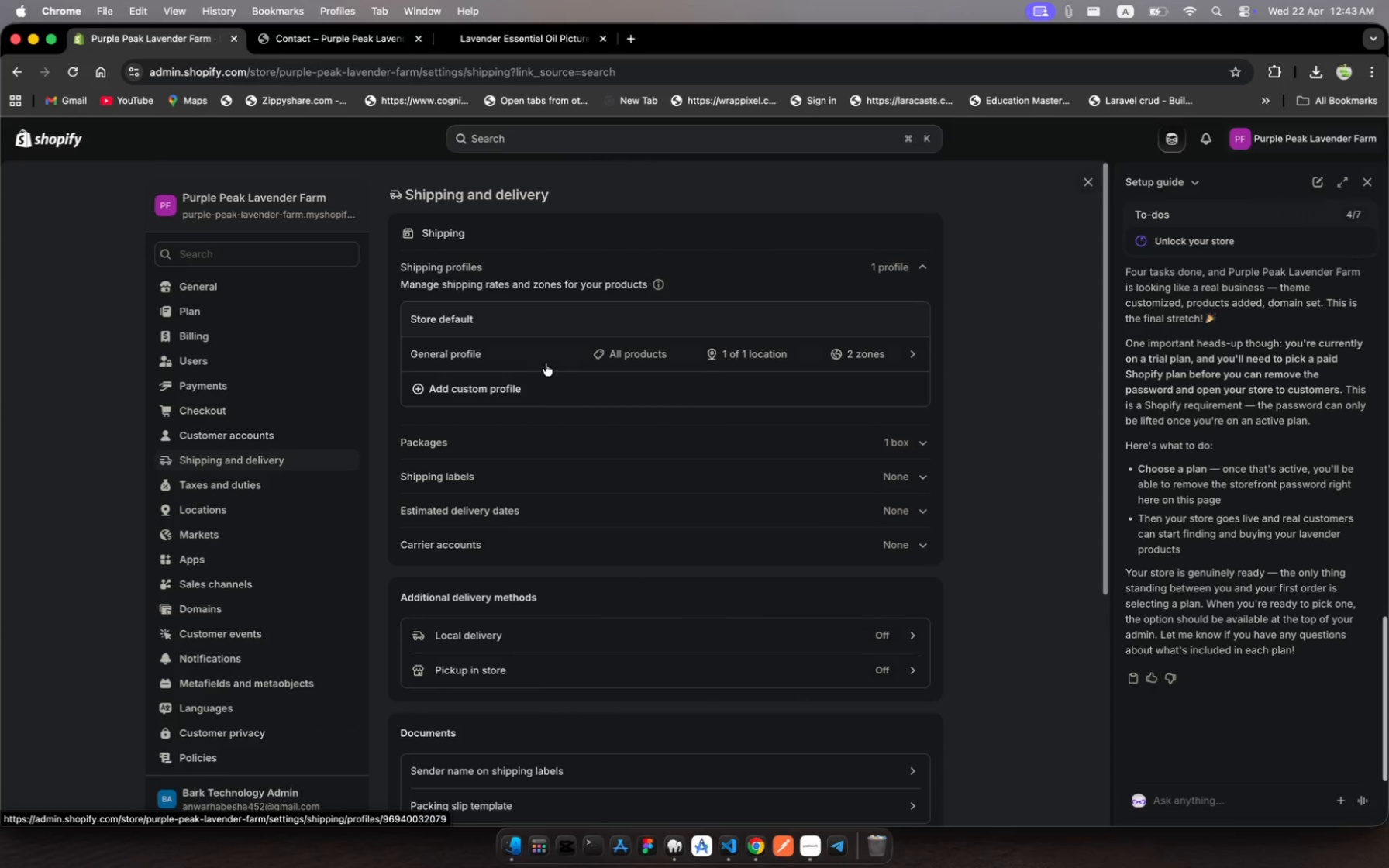 
wait(10.79)
 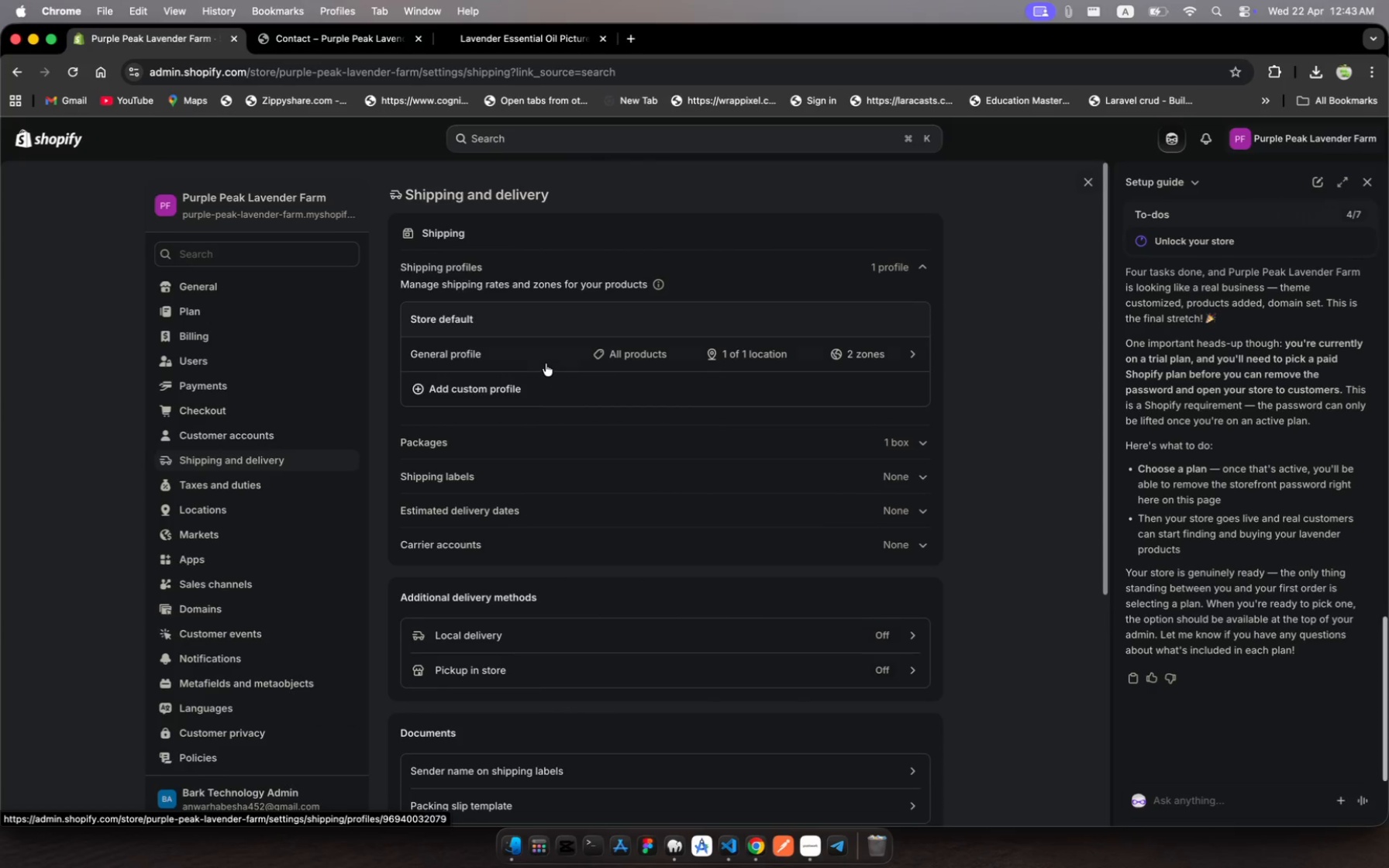 
scroll: coordinate [590, 571], scroll_direction: down, amount: 34.0
 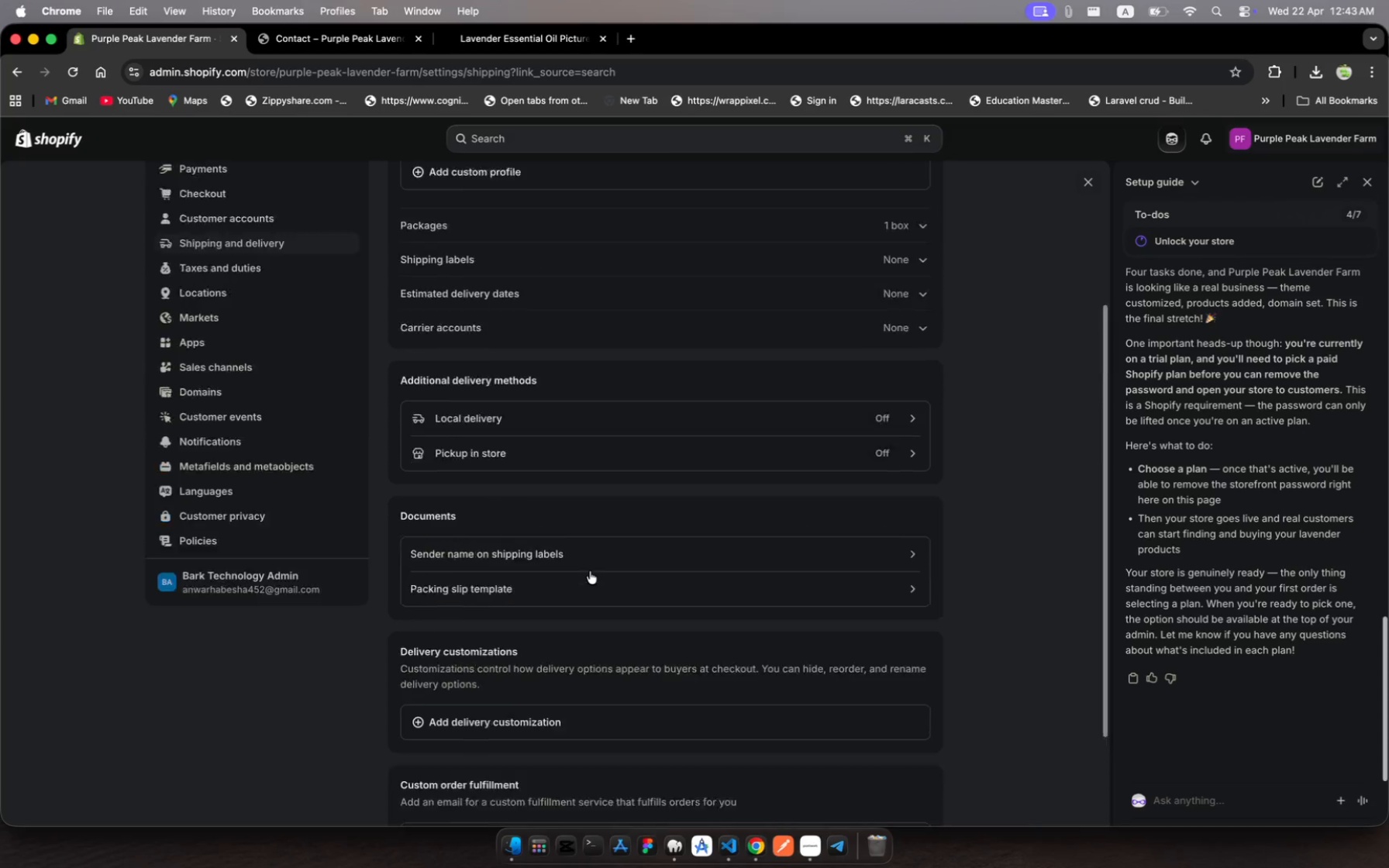 
scroll: coordinate [590, 571], scroll_direction: up, amount: 415.0
 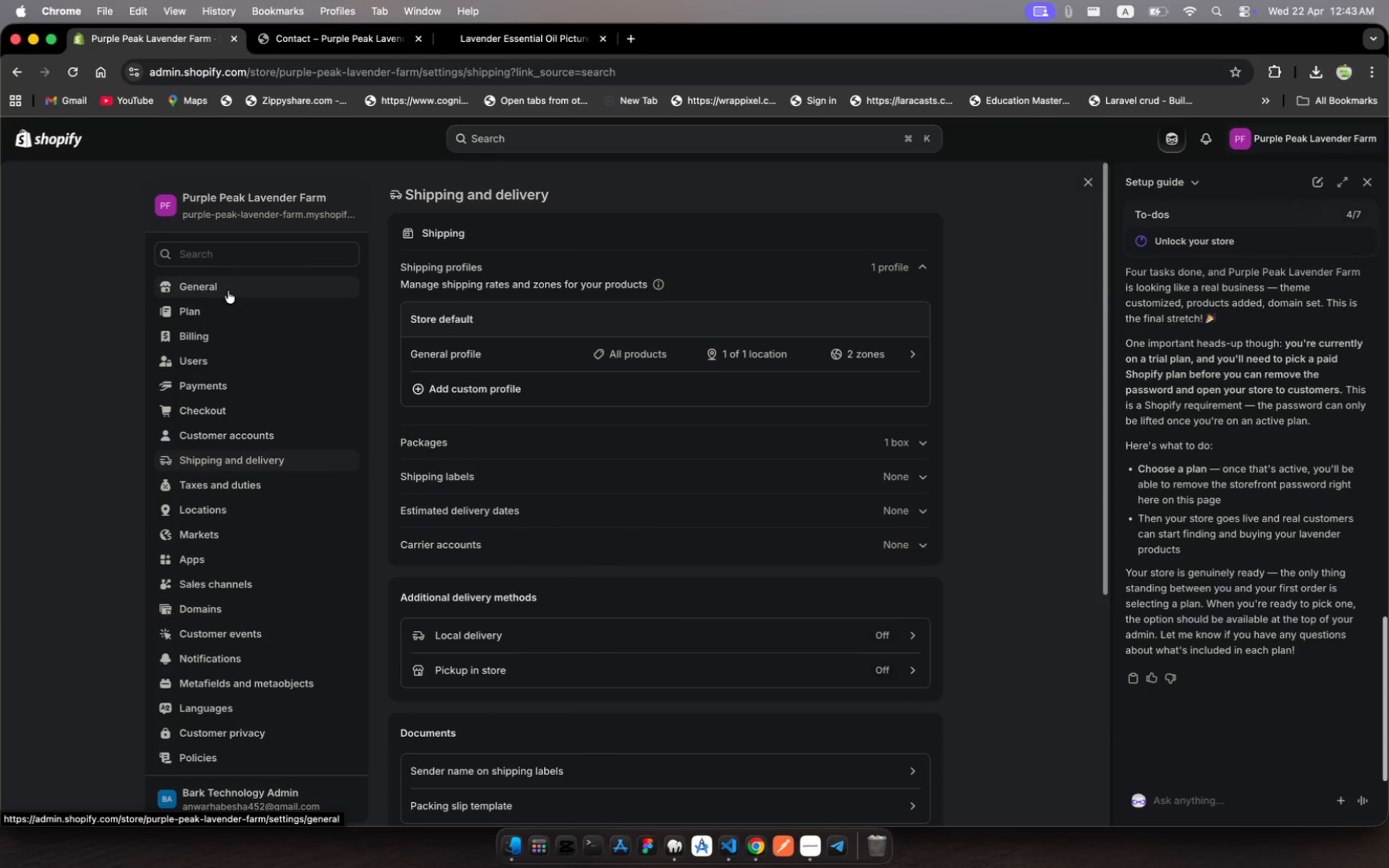 
left_click([228, 291])
 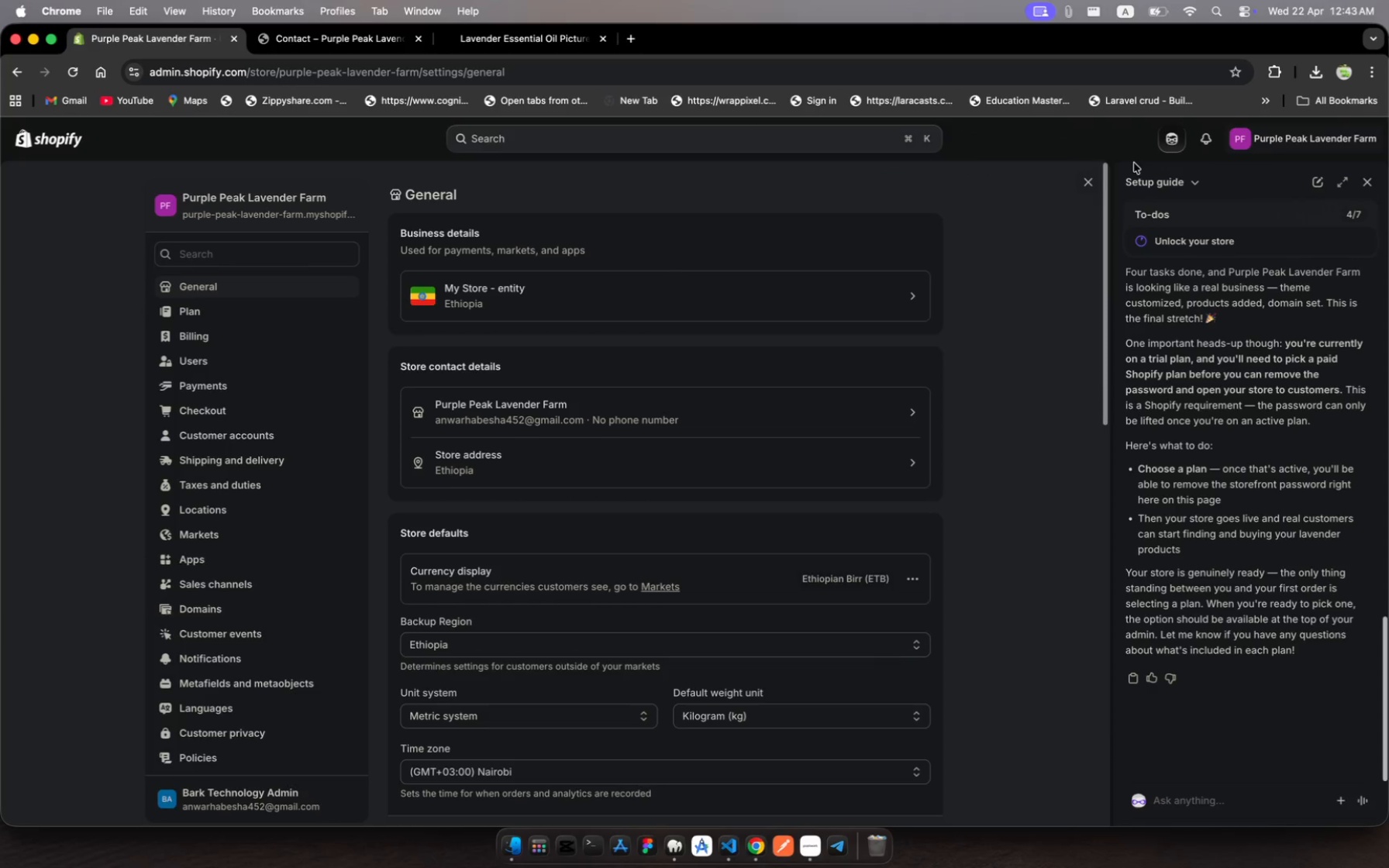 
wait(7.6)
 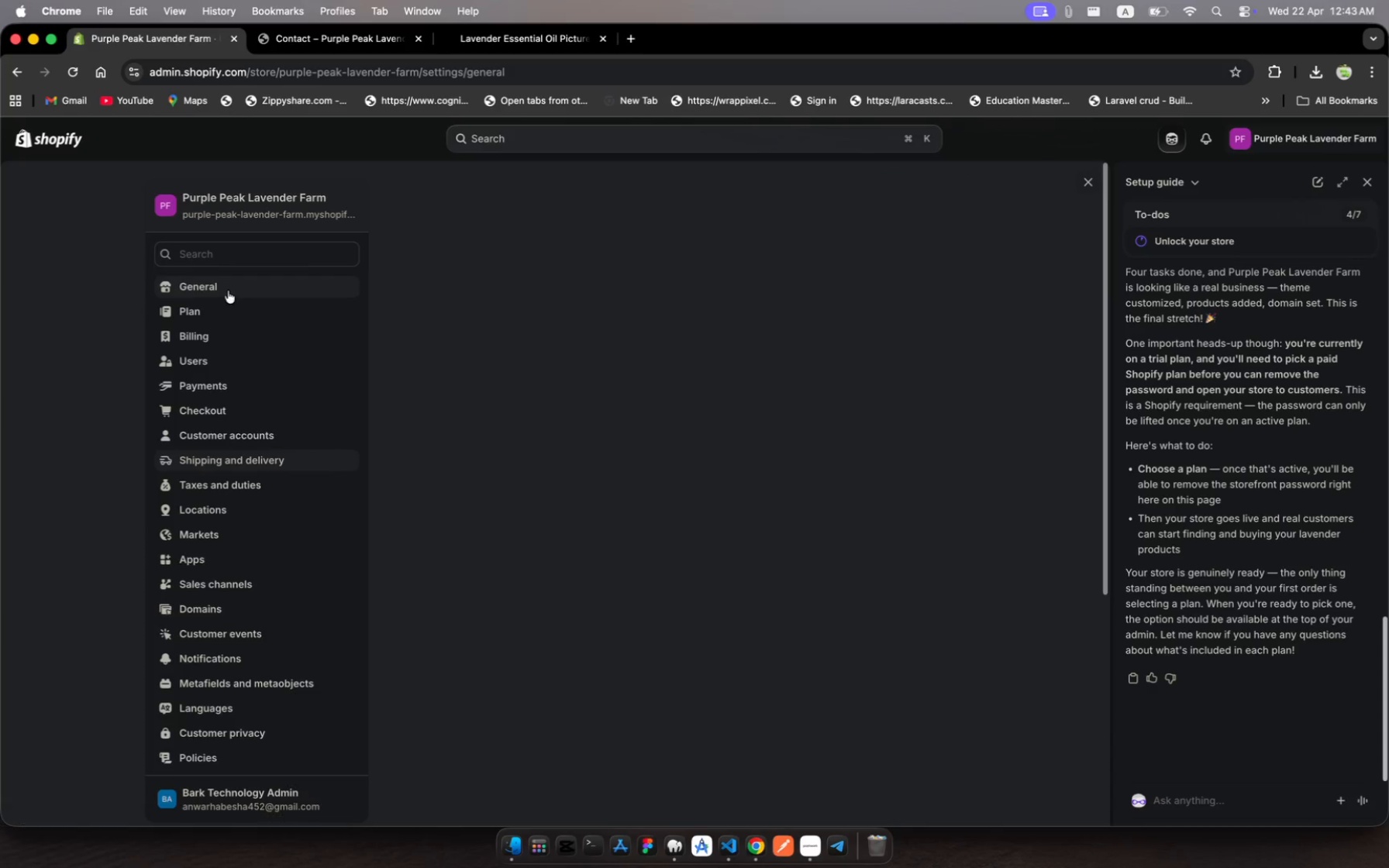 
left_click([1274, 139])
 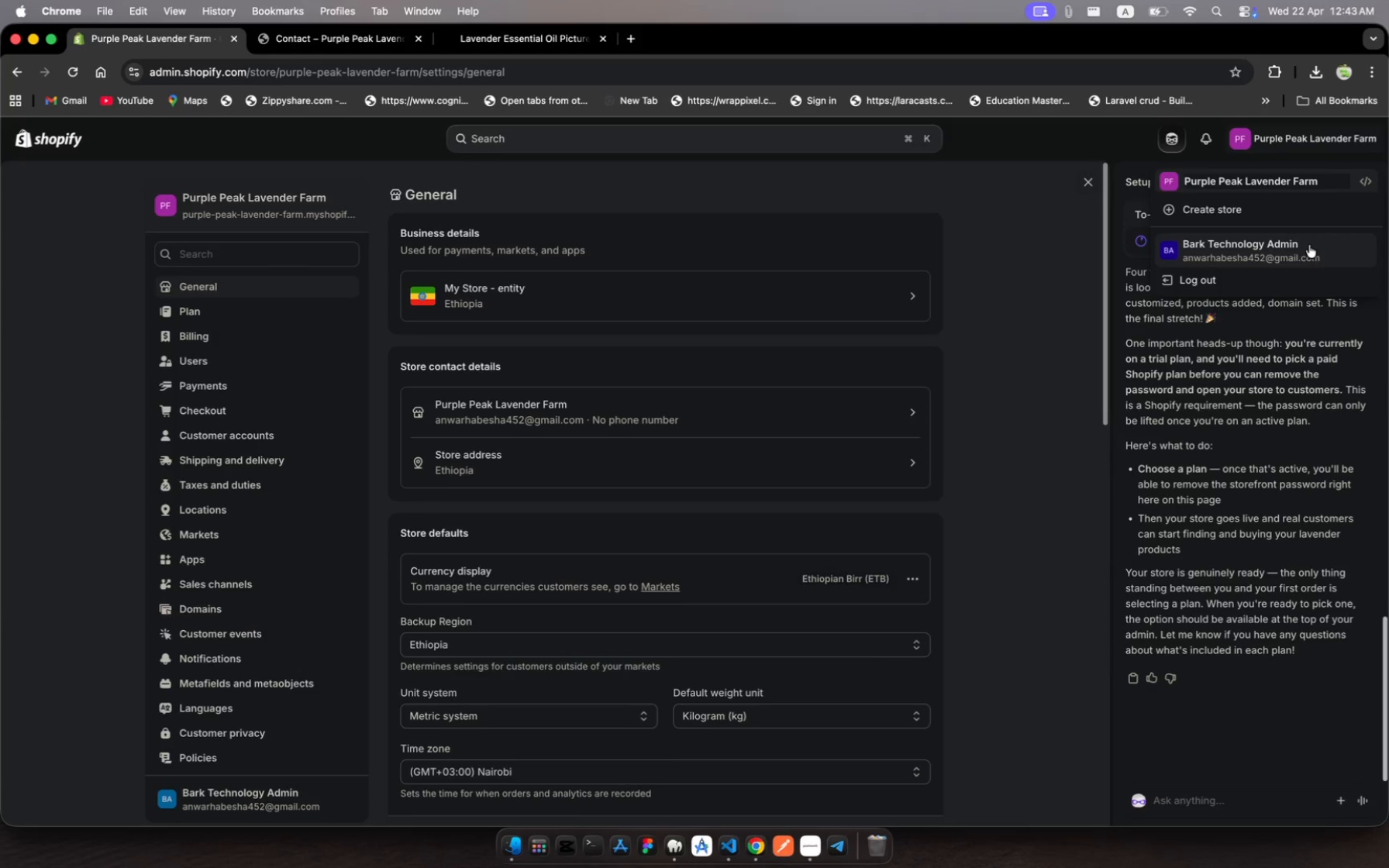 
wait(14.35)
 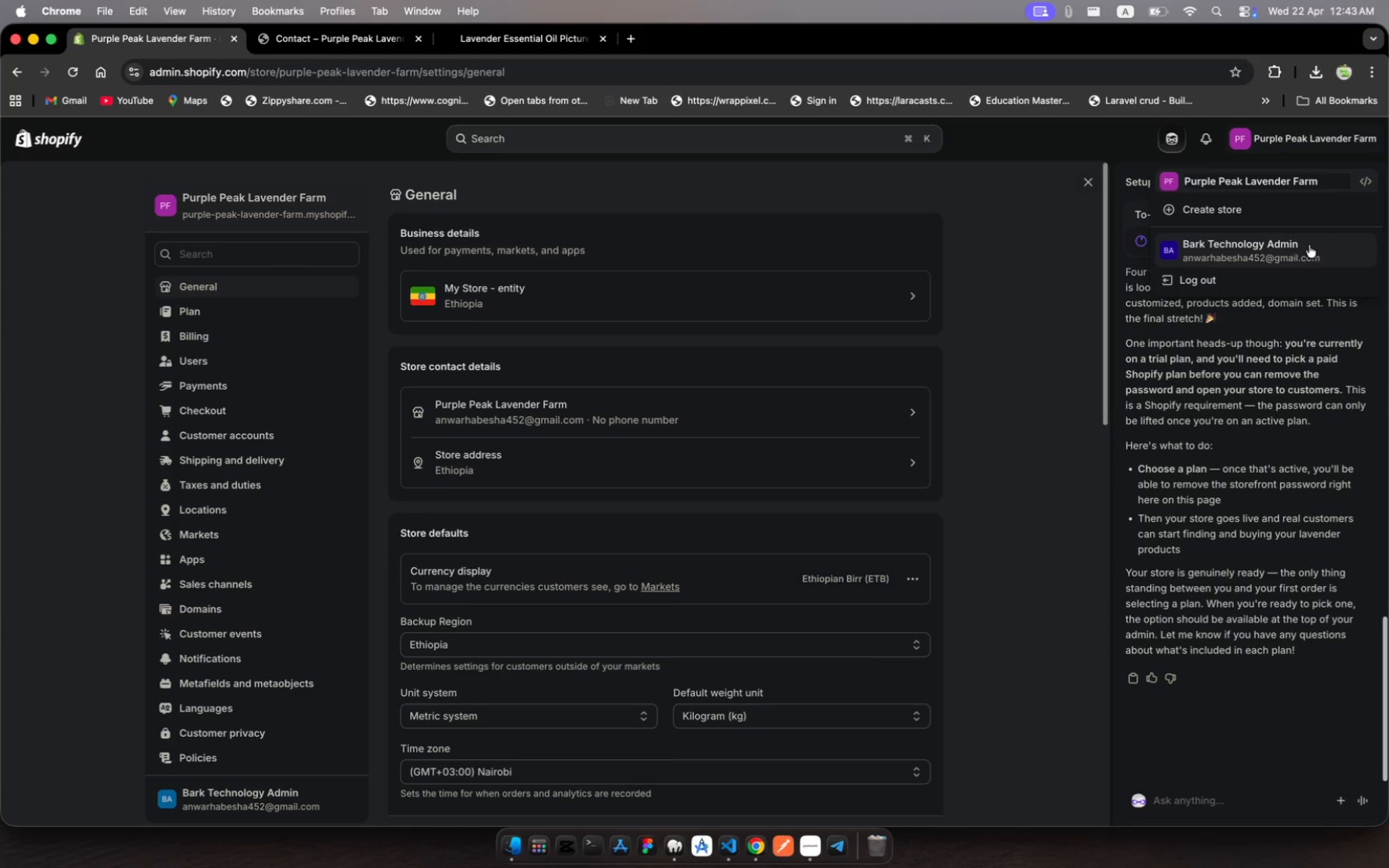 
scroll: coordinate [264, 503], scroll_direction: down, amount: 11.0
 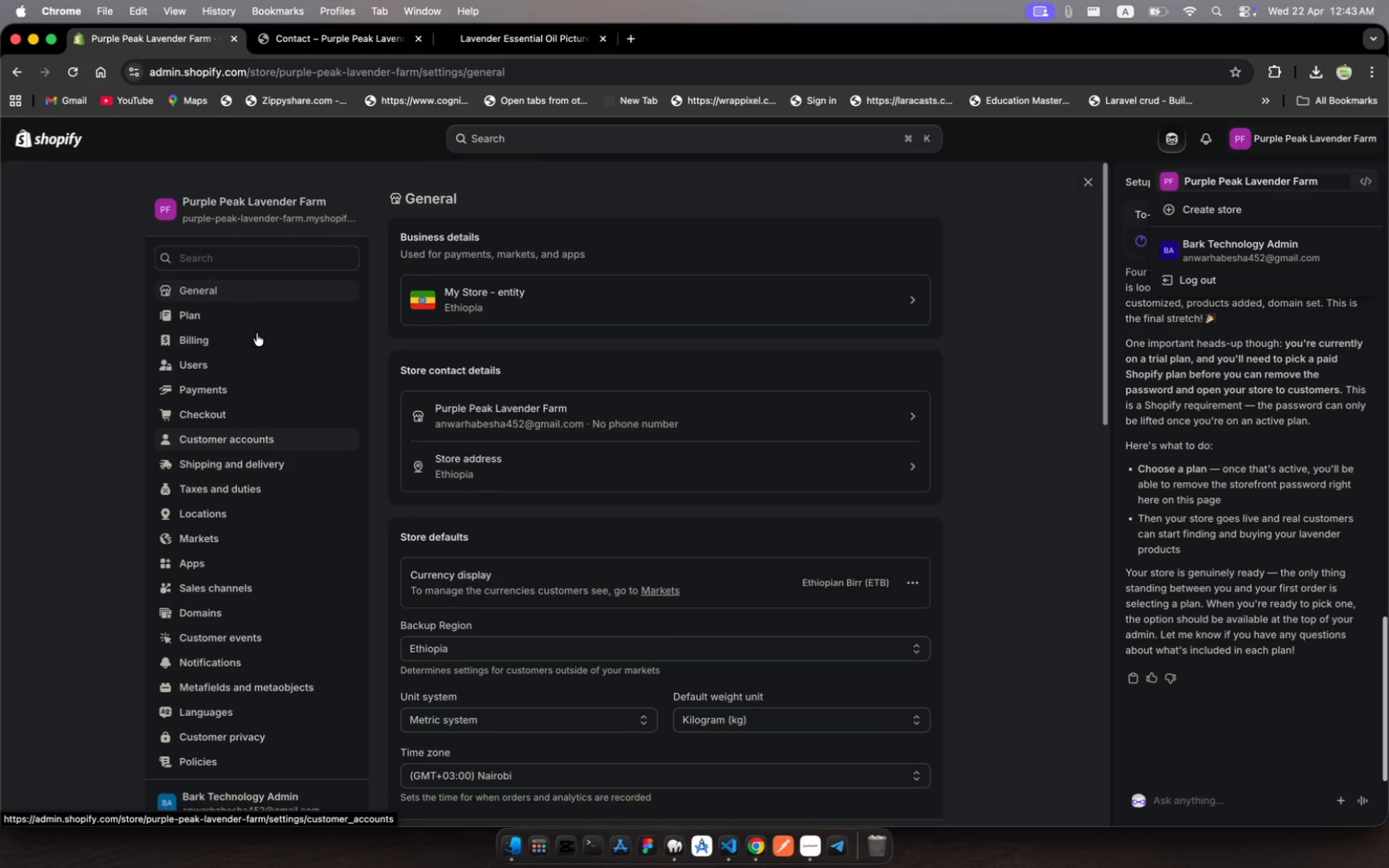 
scroll: coordinate [257, 333], scroll_direction: up, amount: 154.0
 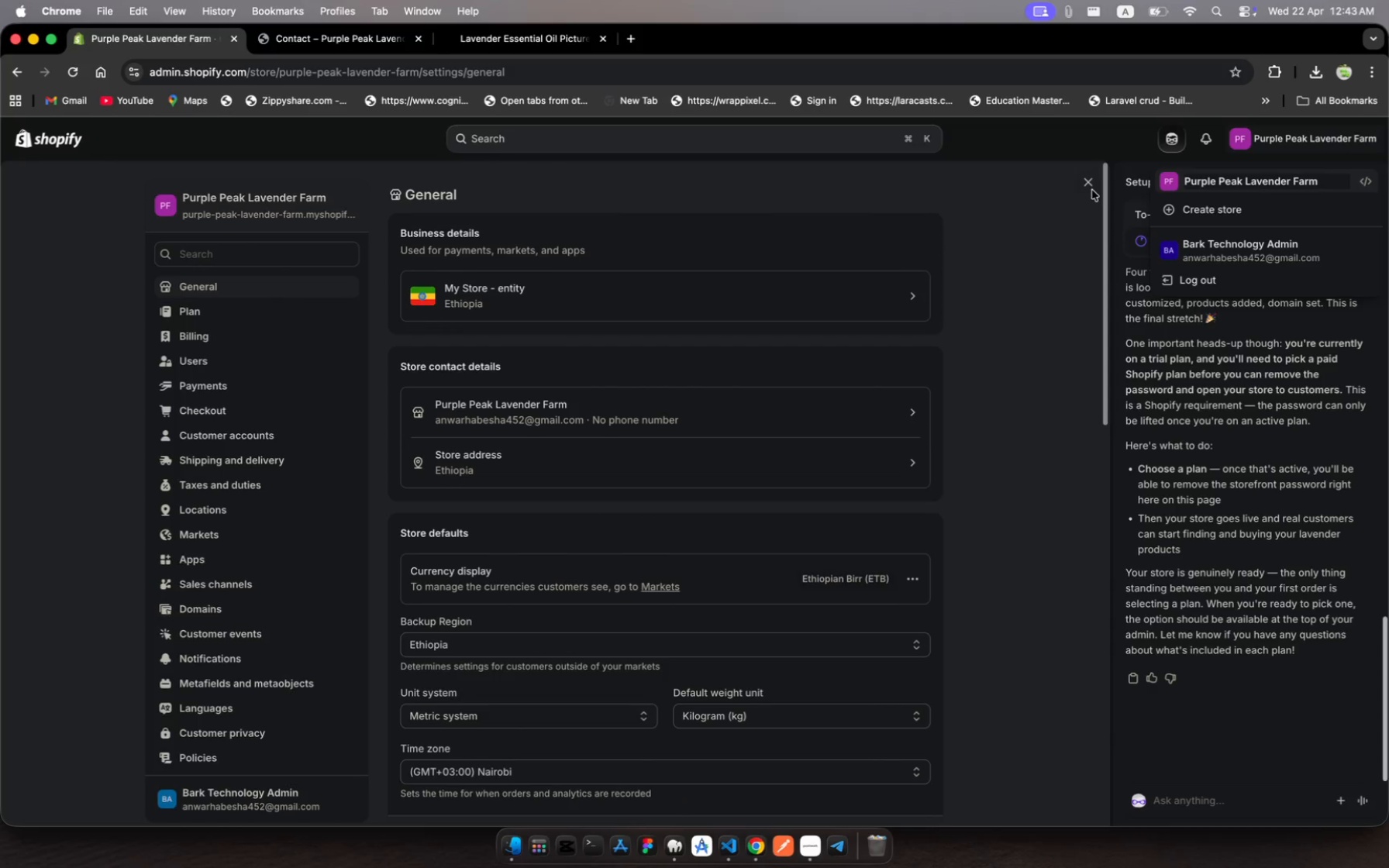 
left_click([1088, 184])
 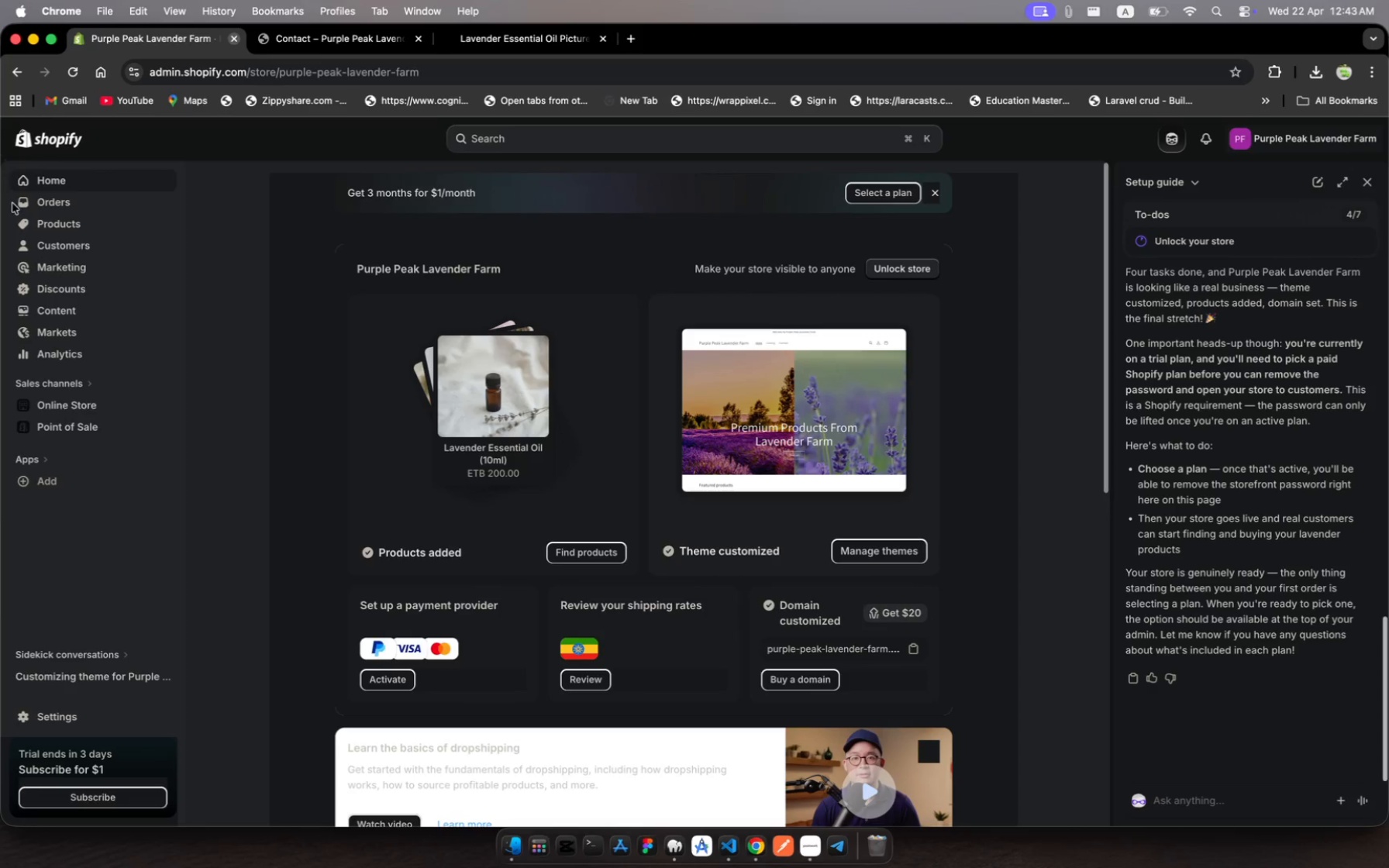 
wait(6.8)
 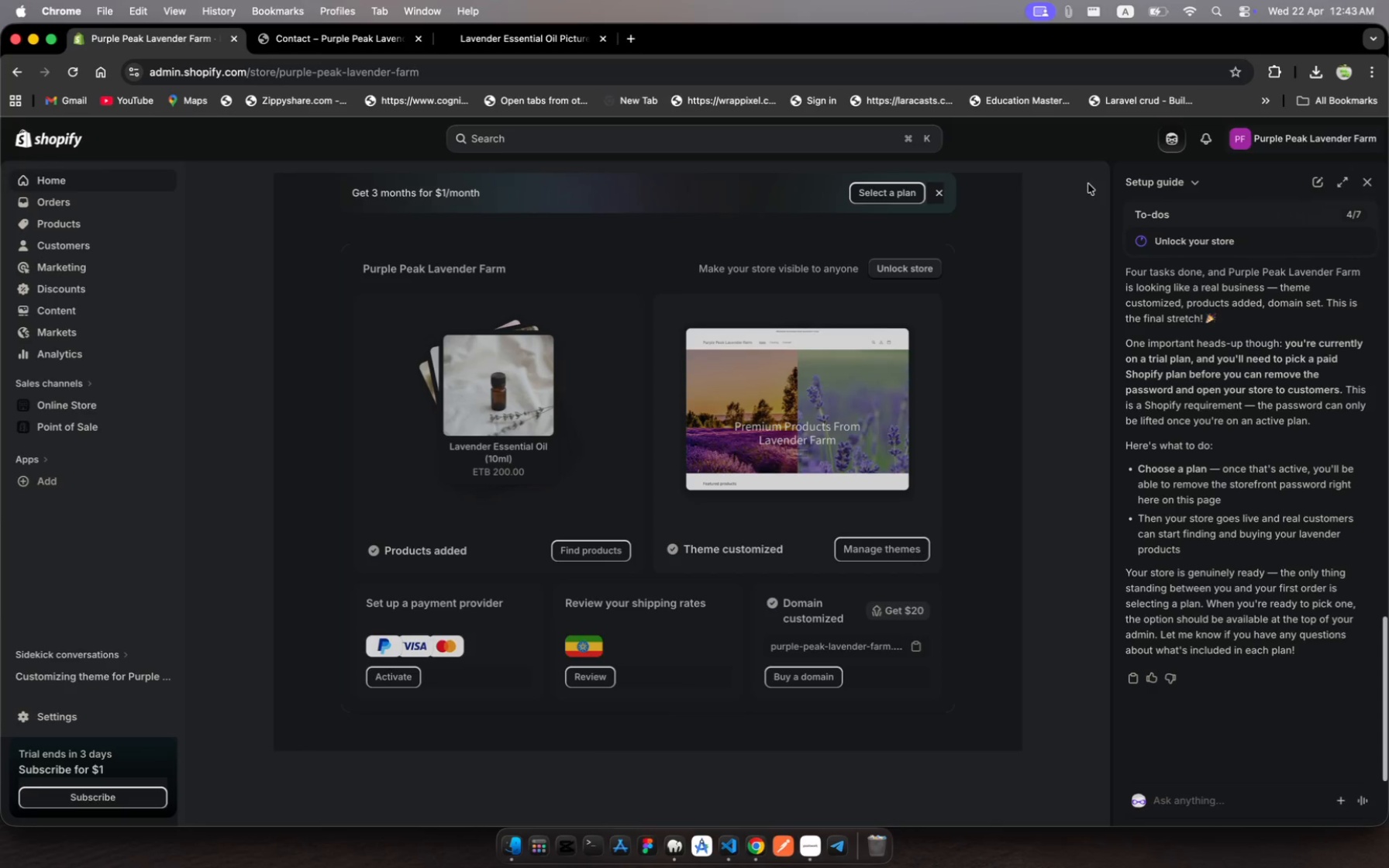 
left_click([62, 220])
 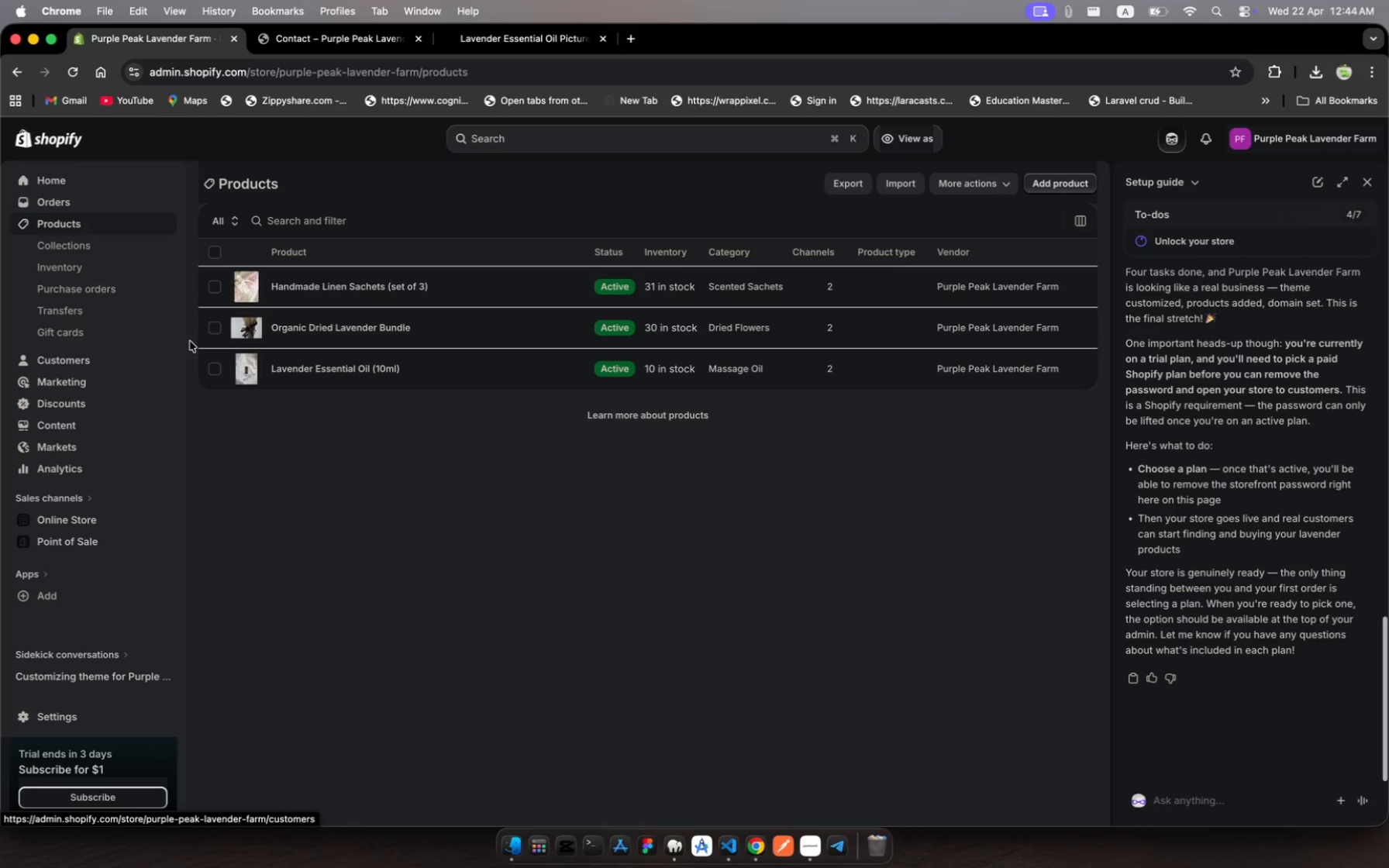 
wait(20.74)
 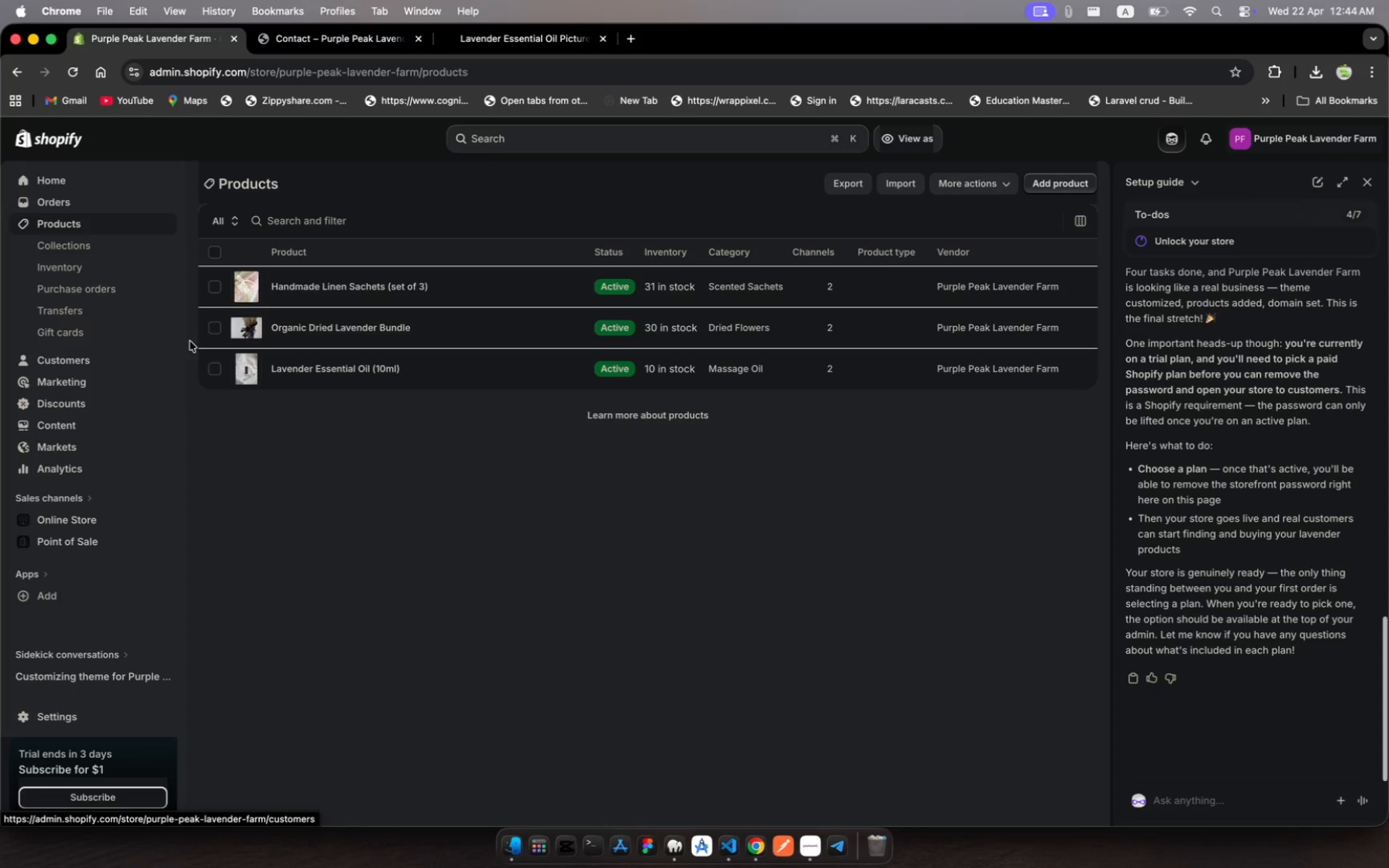 
left_click([511, 140])
 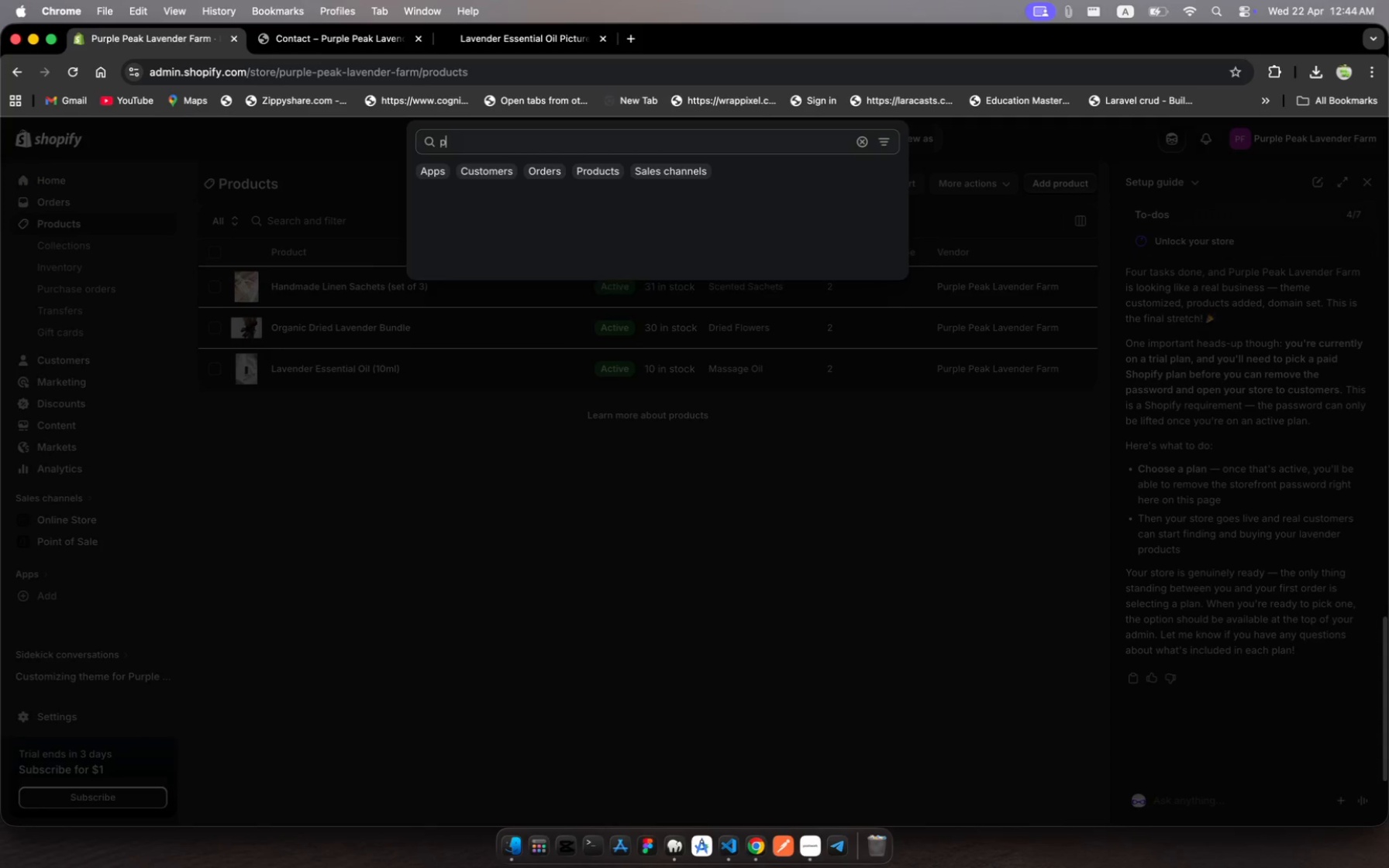 
type(pages)
 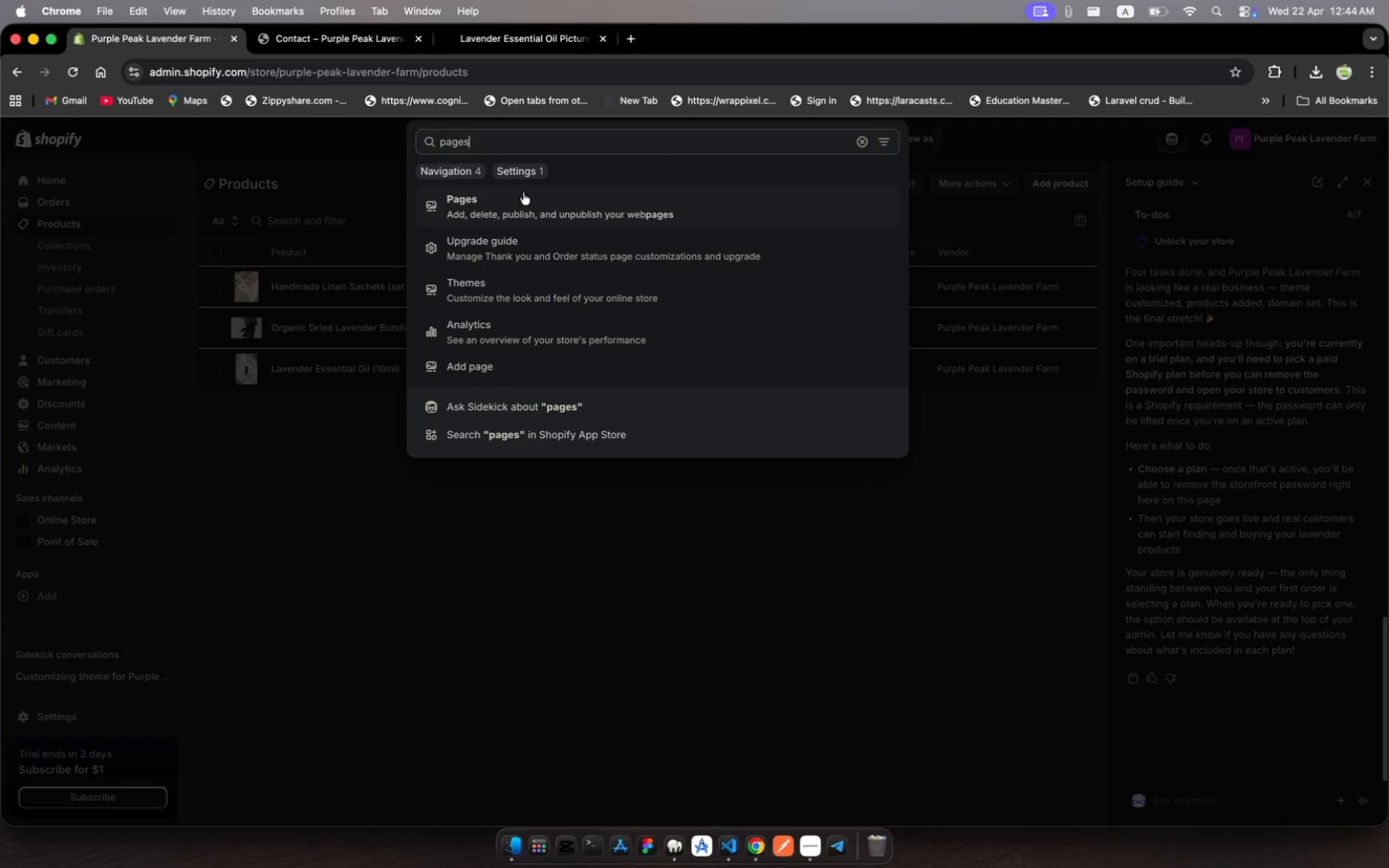 
left_click([525, 205])
 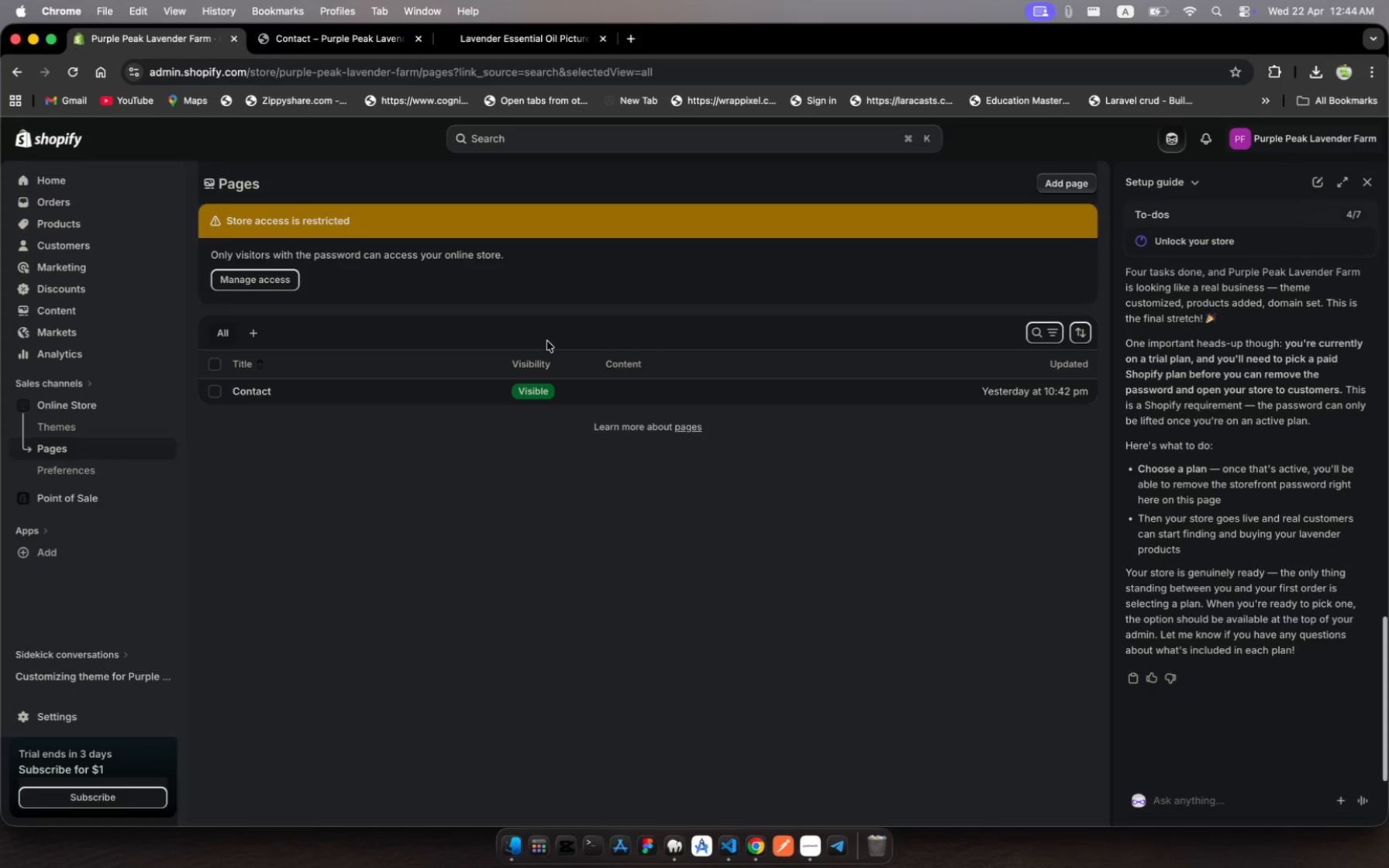 
wait(15.59)
 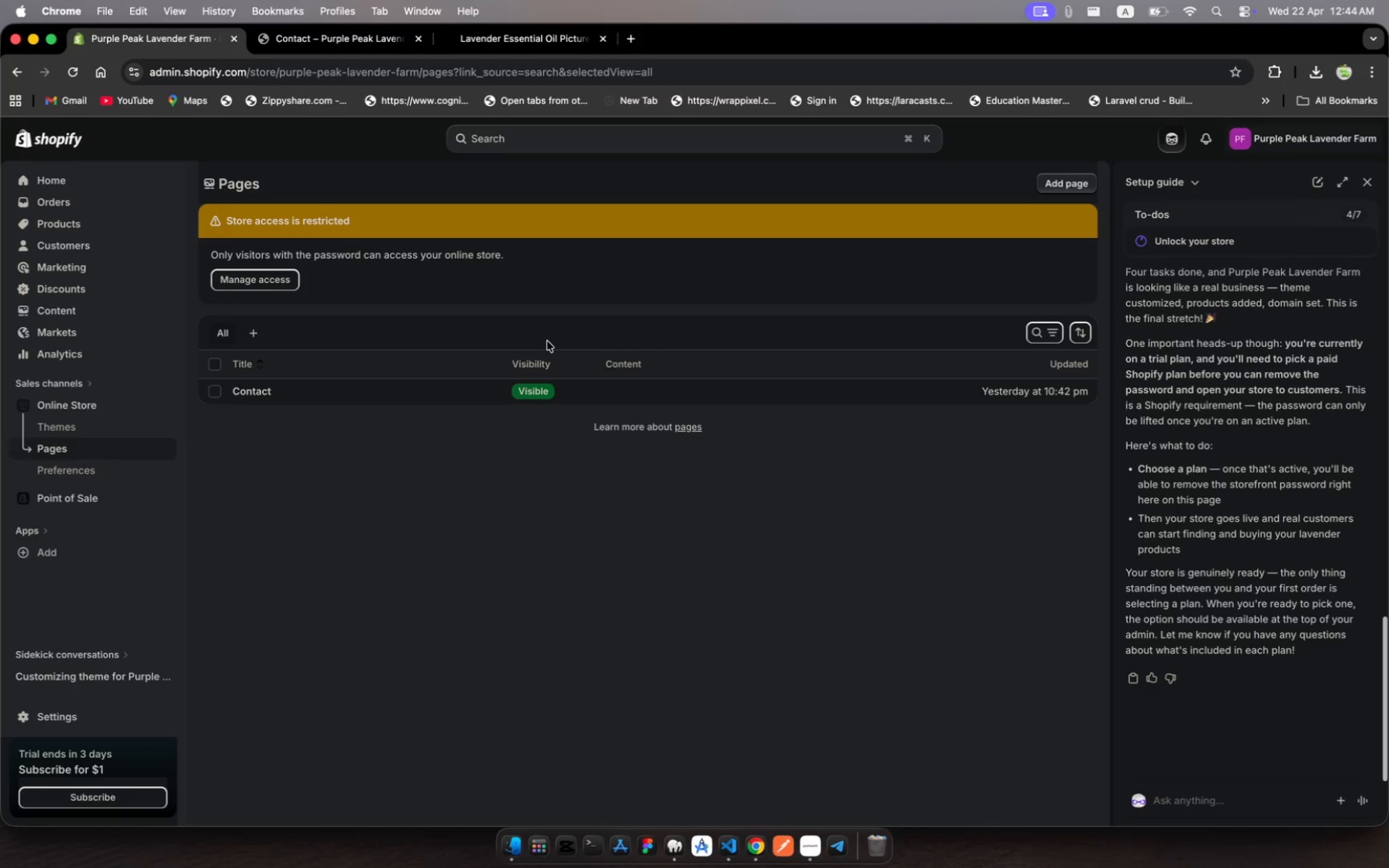 
left_click([536, 390])
 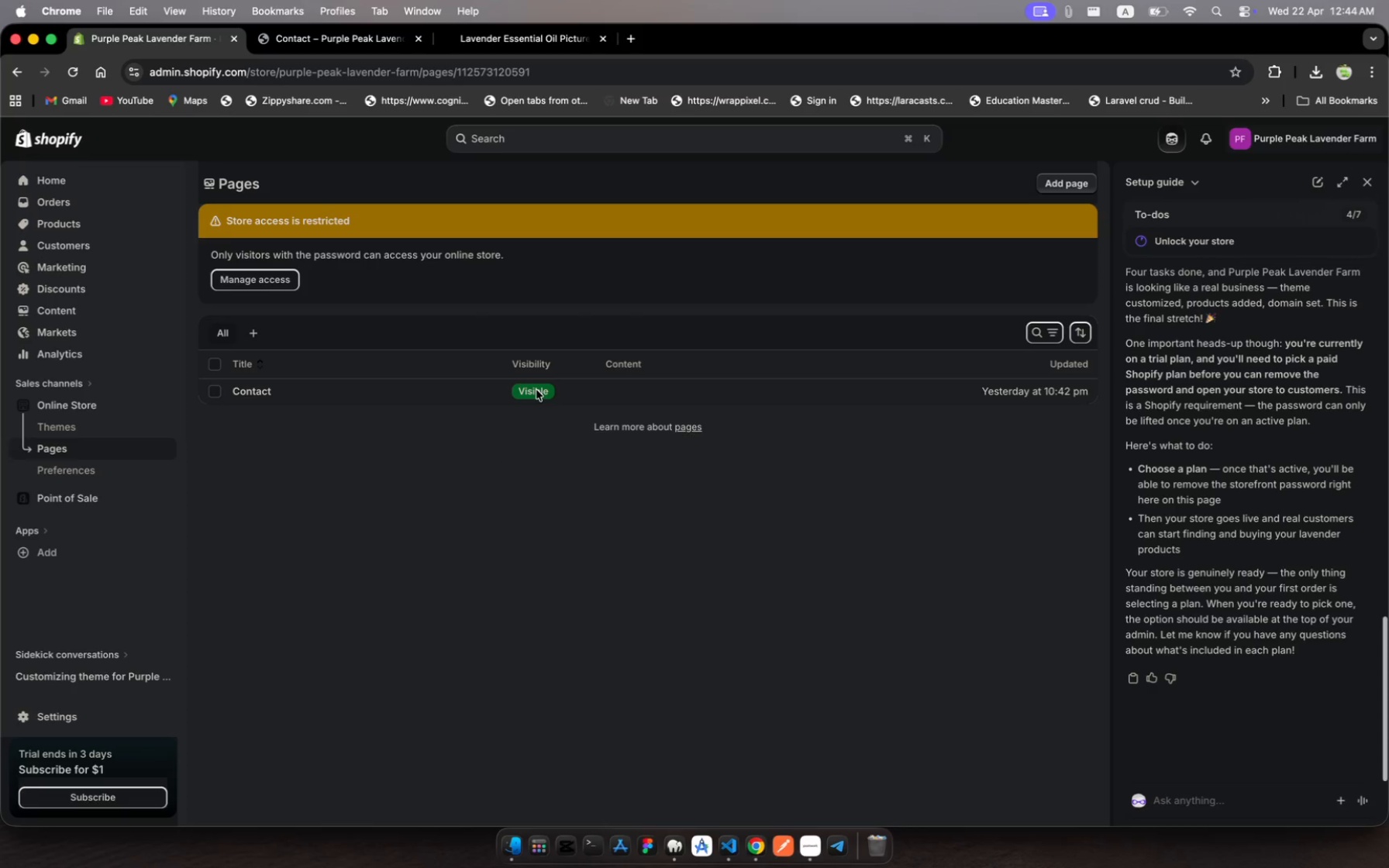 
left_click([536, 390])
 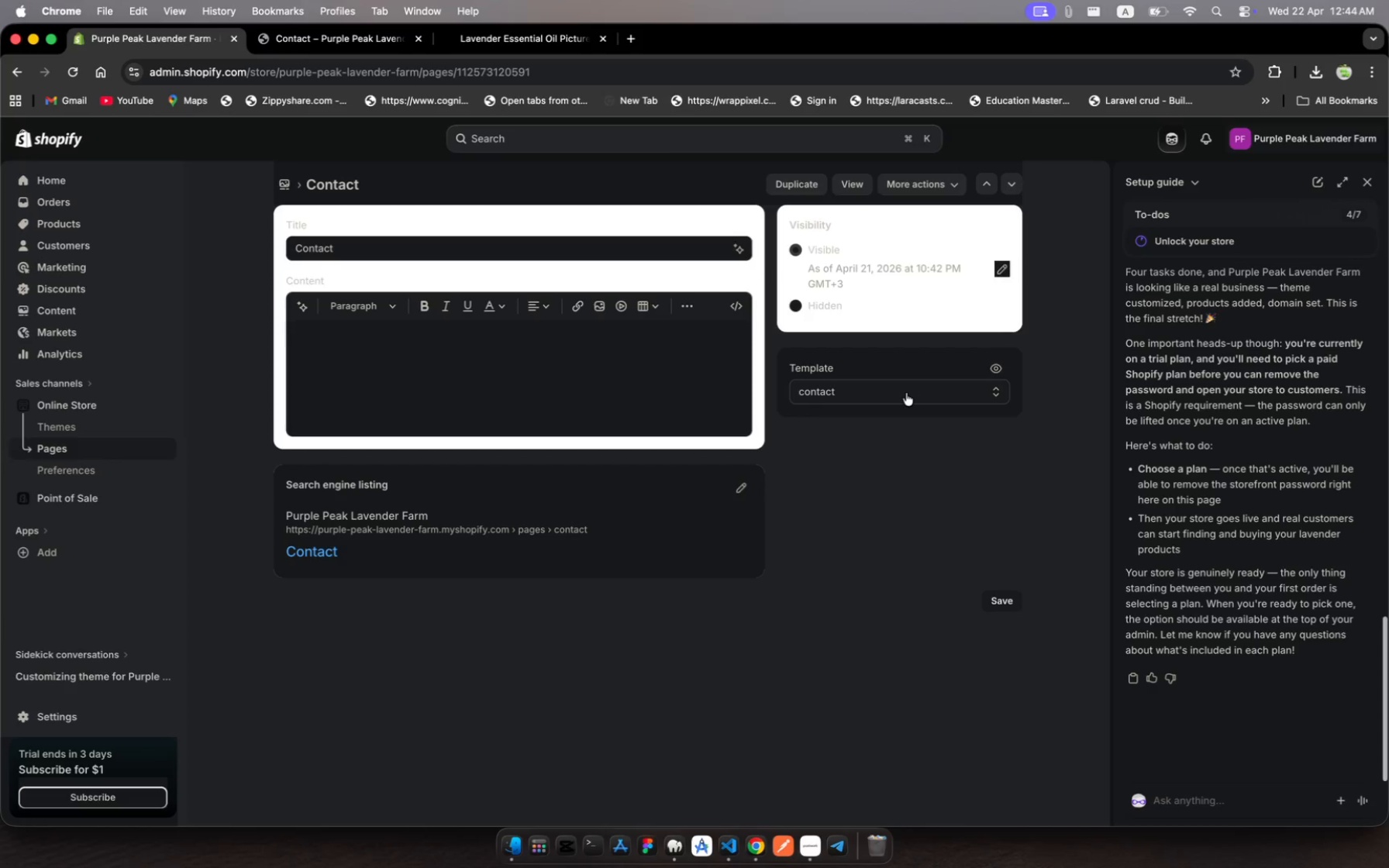 
wait(20.09)
 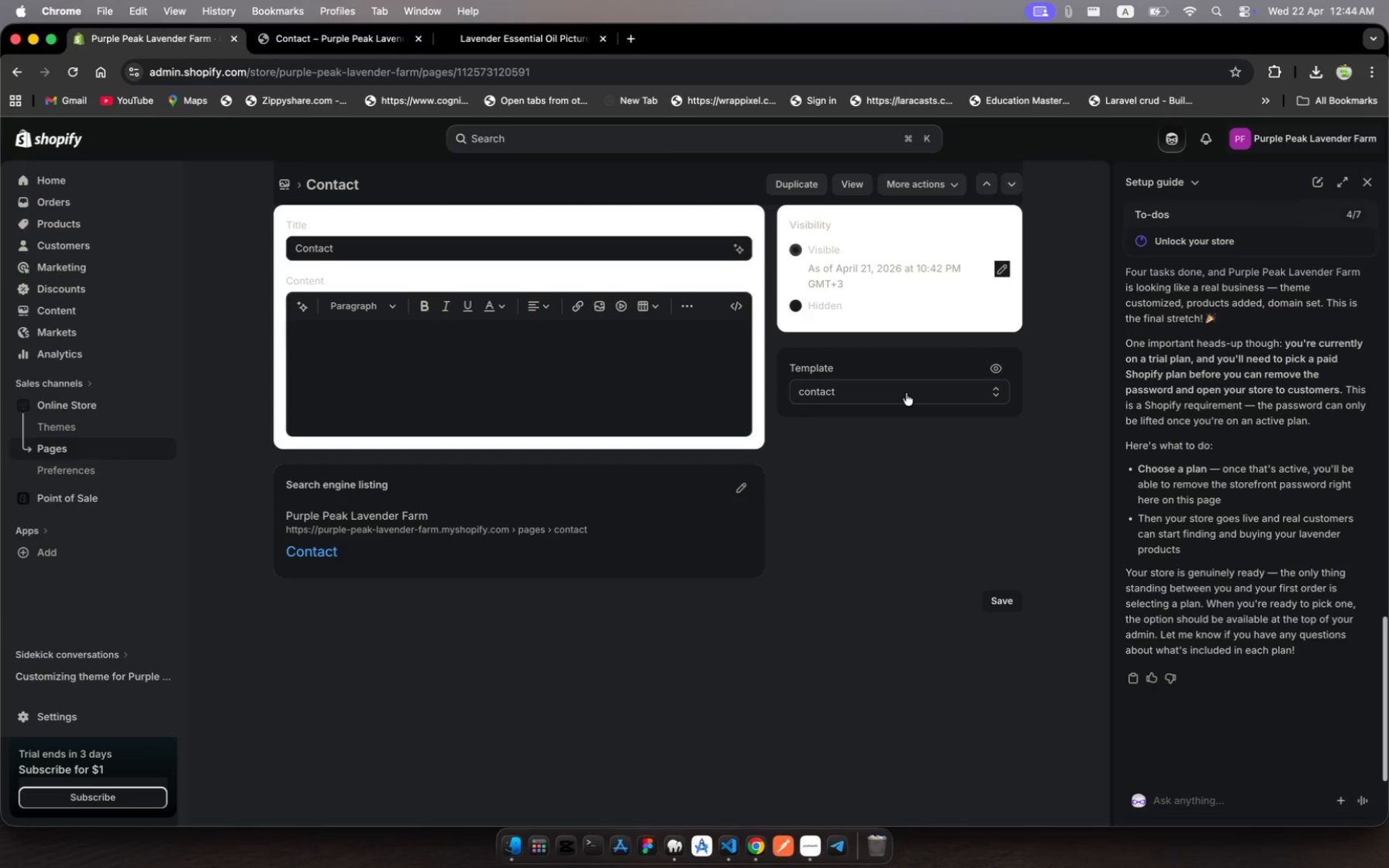 
left_click([906, 393])
 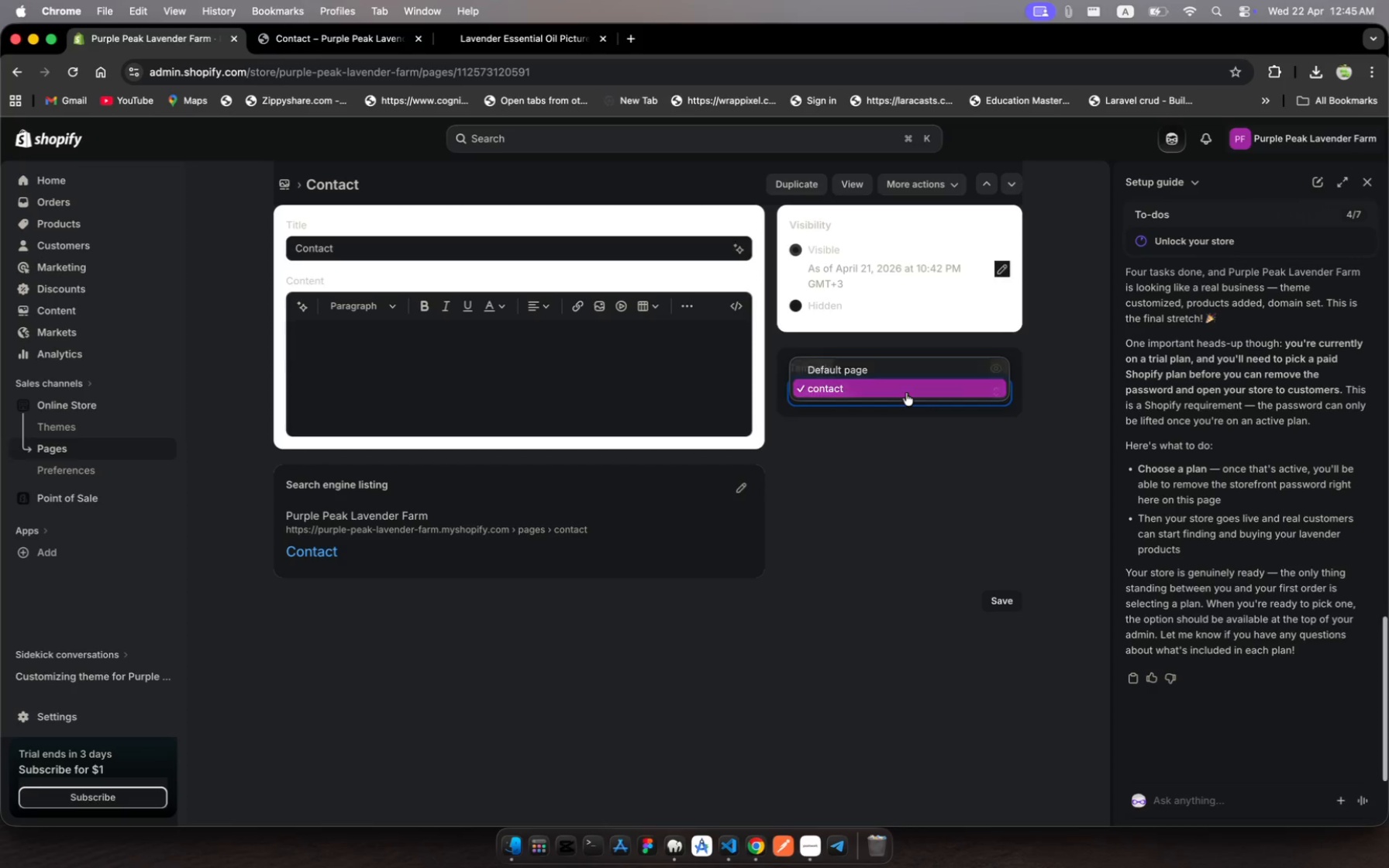 
left_click([906, 393])
 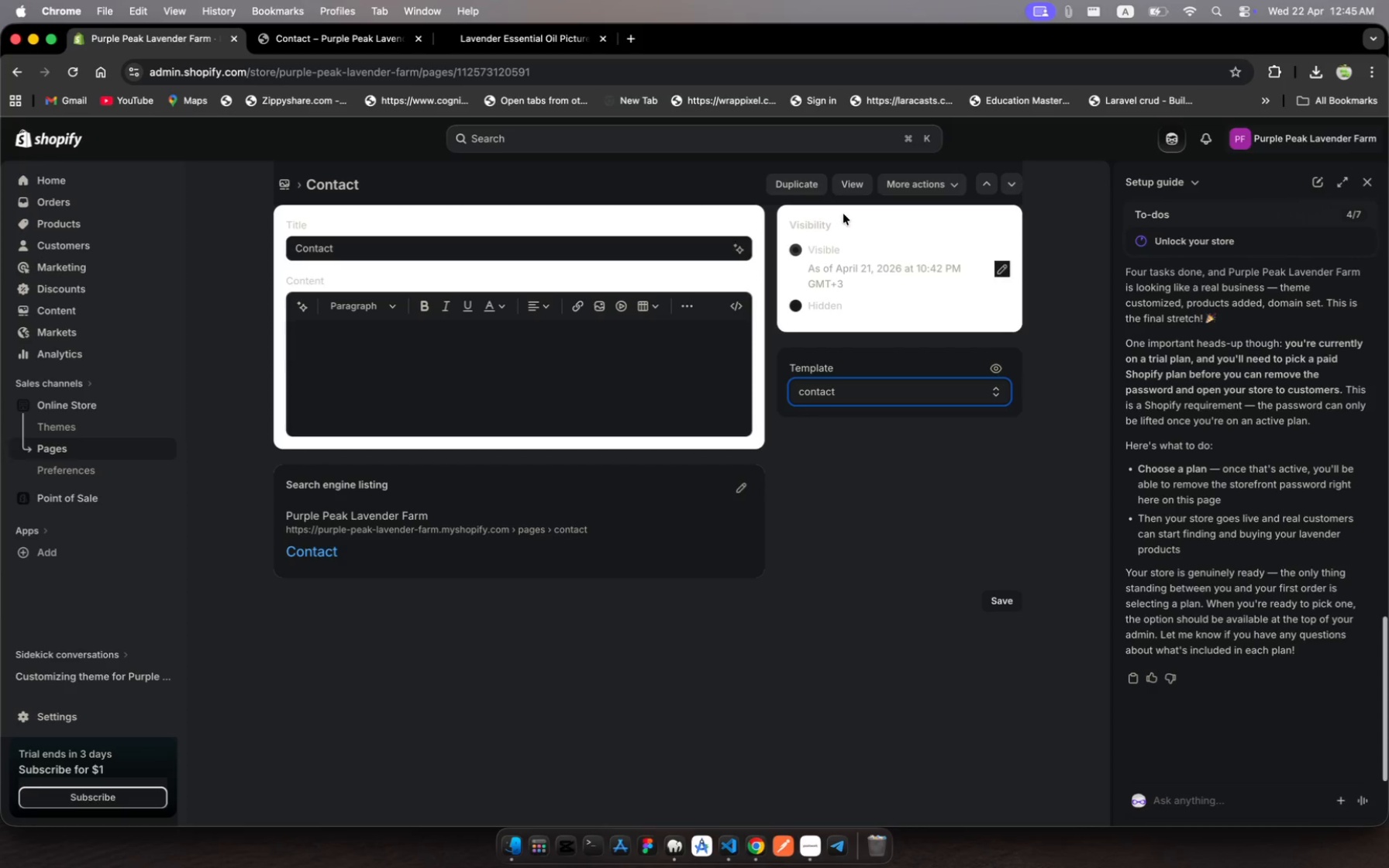 
wait(6.11)
 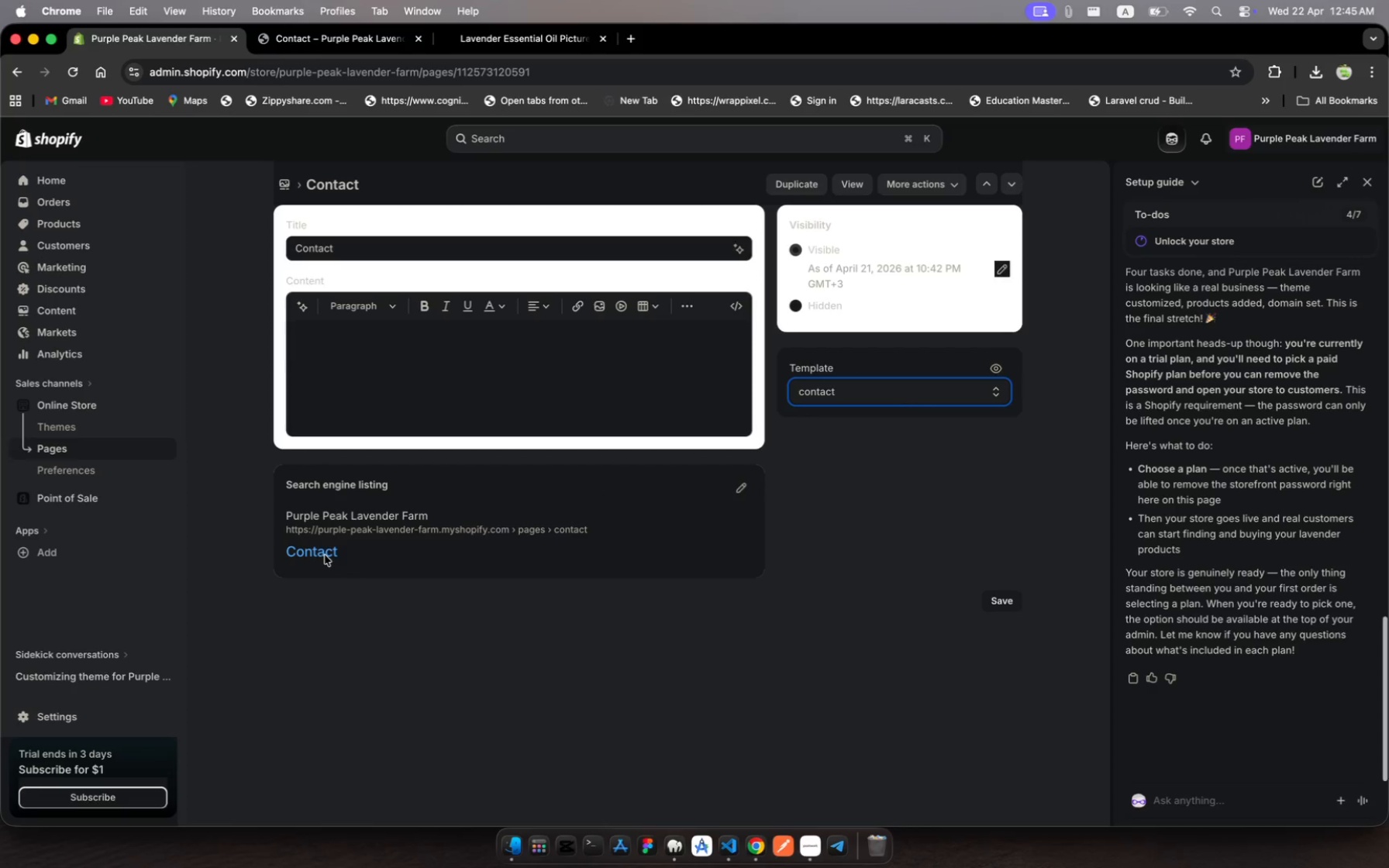 
left_click([922, 187])
 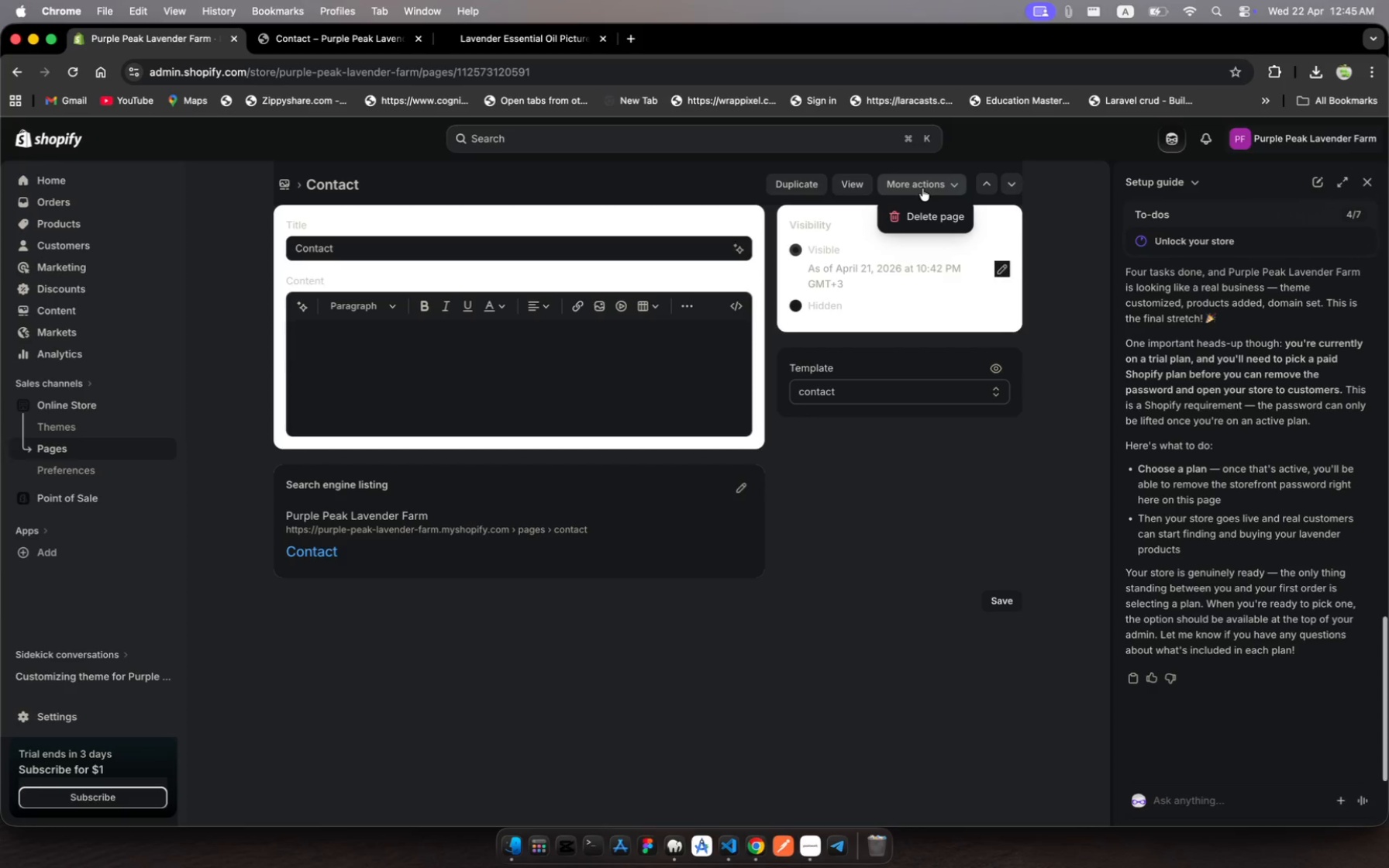 
left_click([922, 188])
 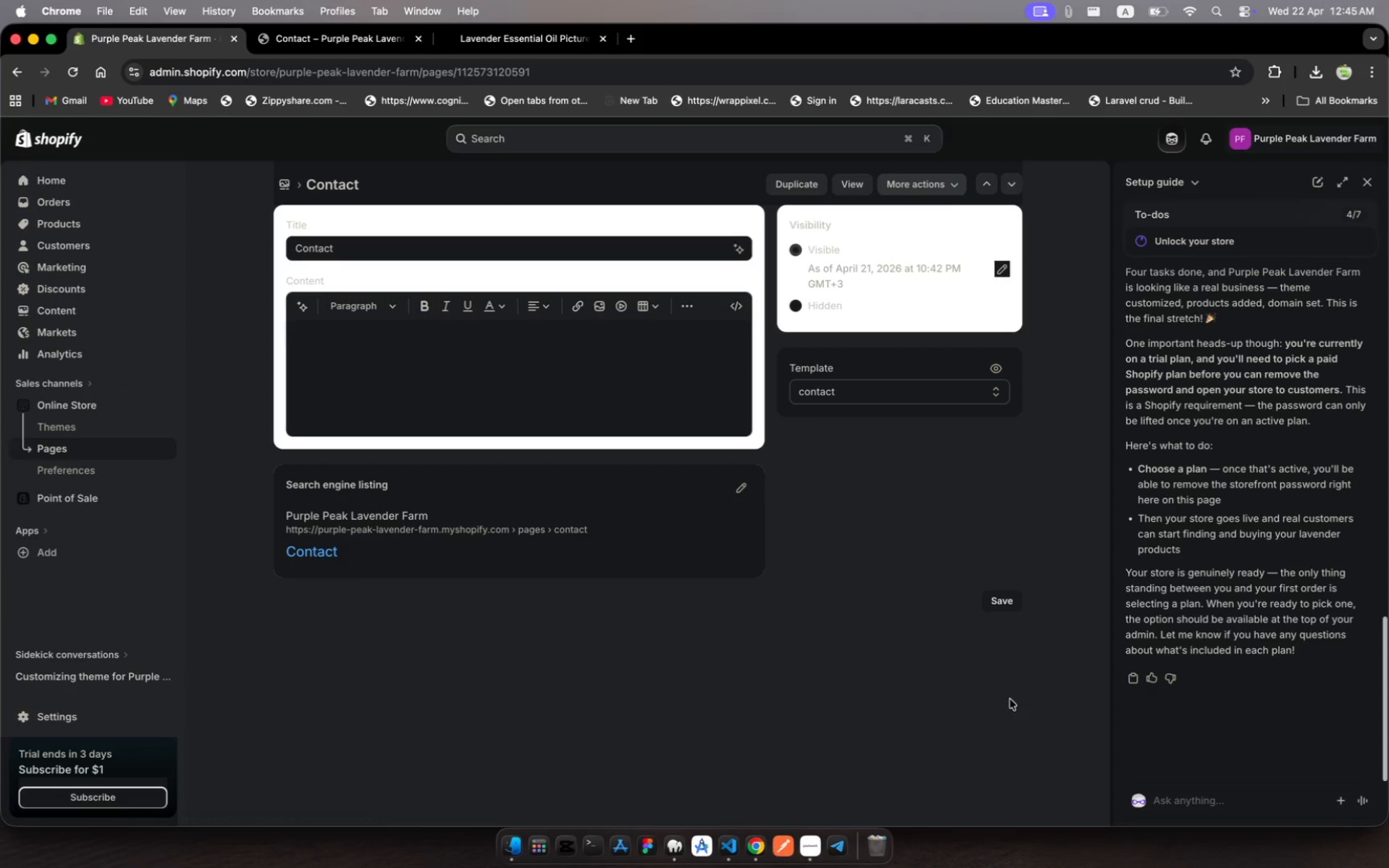 
wait(5.87)
 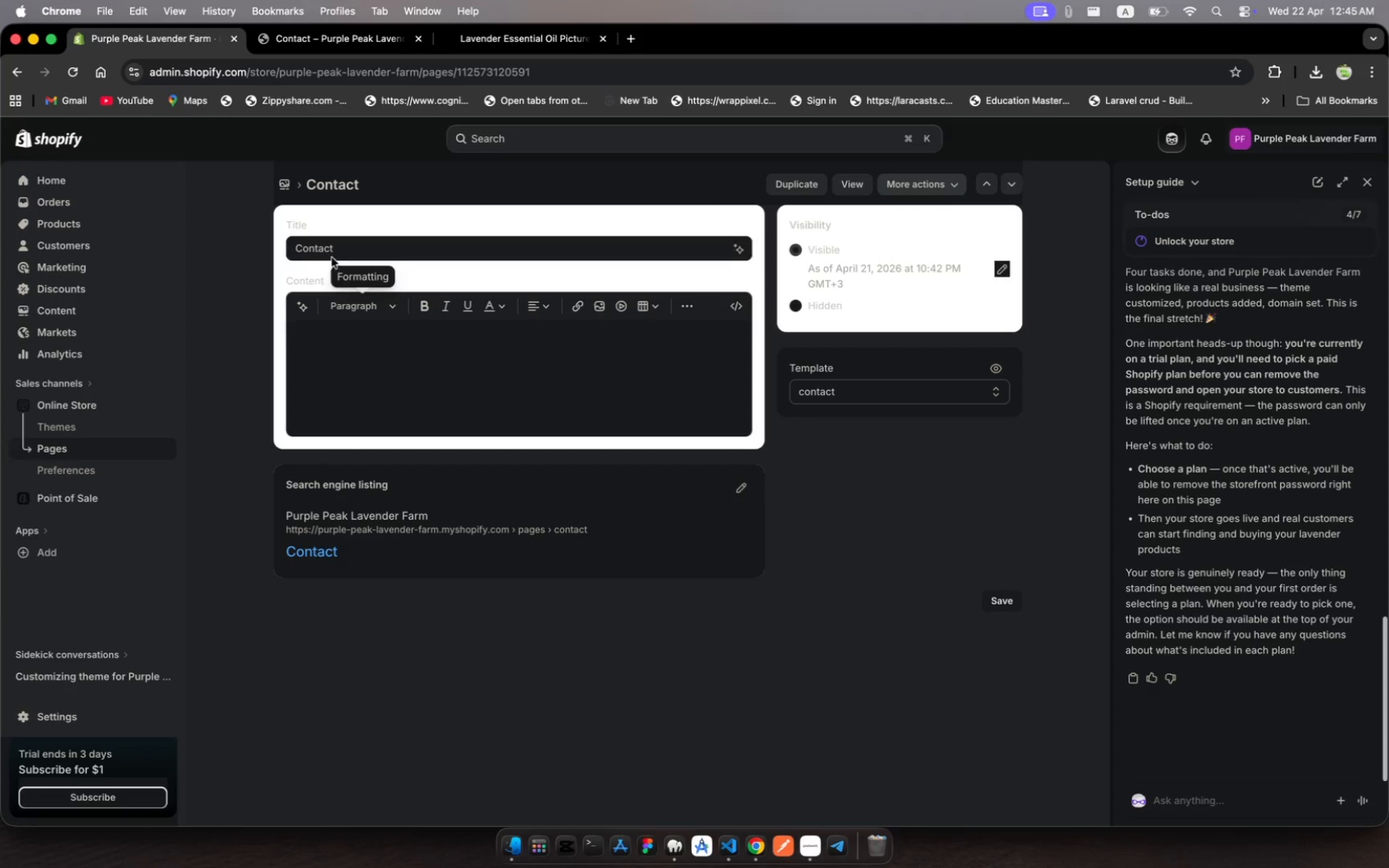 
left_click([1001, 602])
 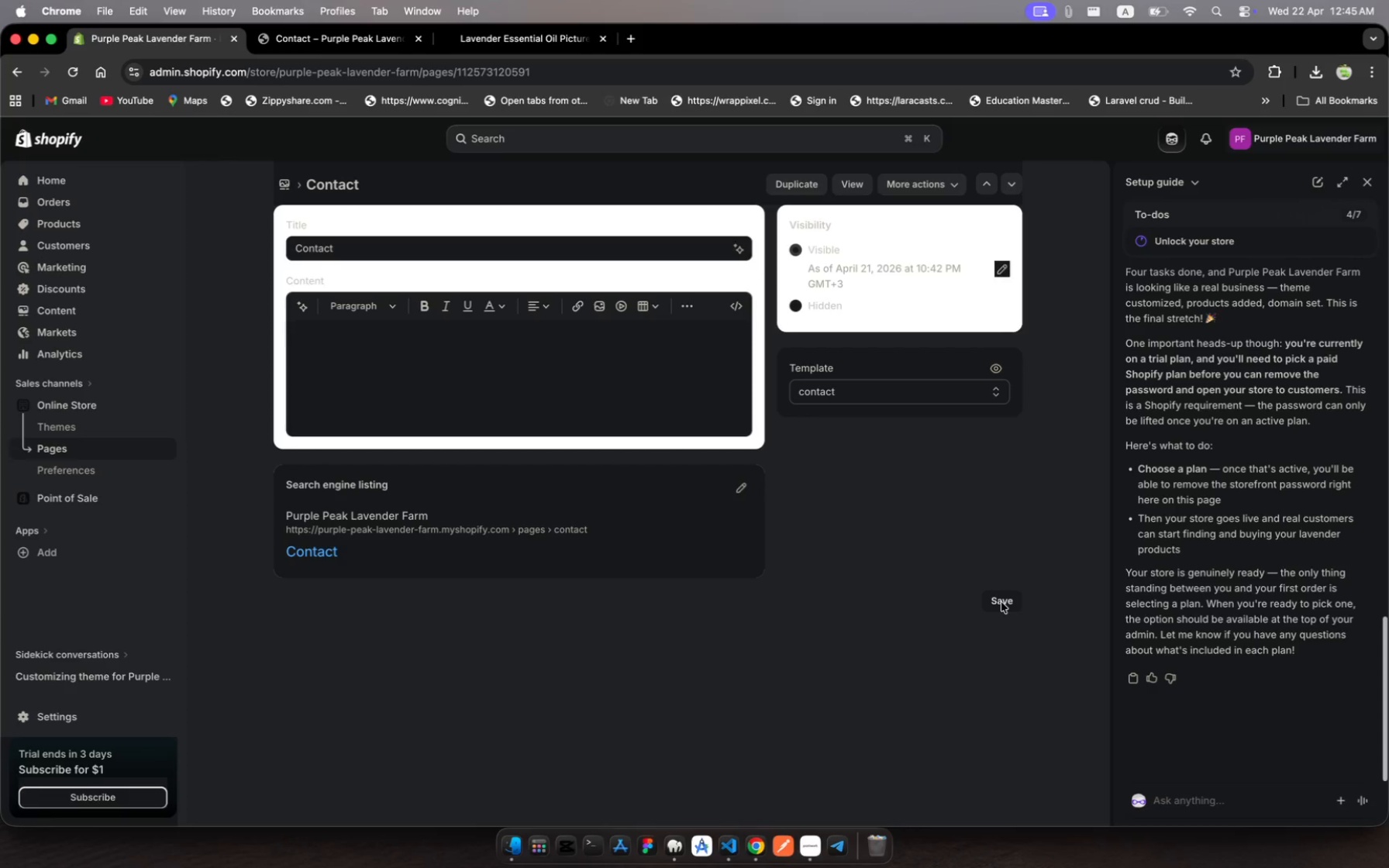 
left_click([1001, 602])
 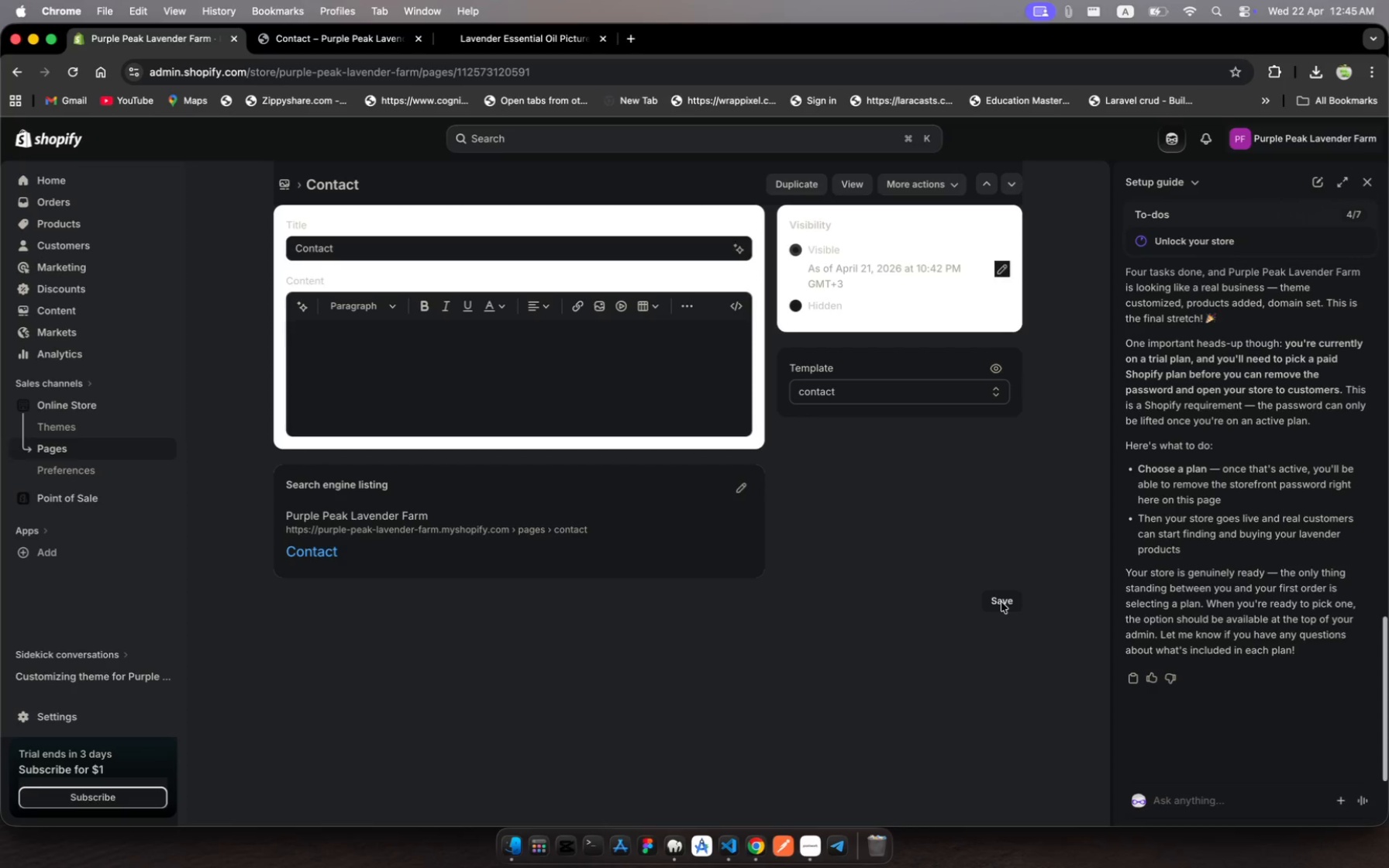 
wait(16.12)
 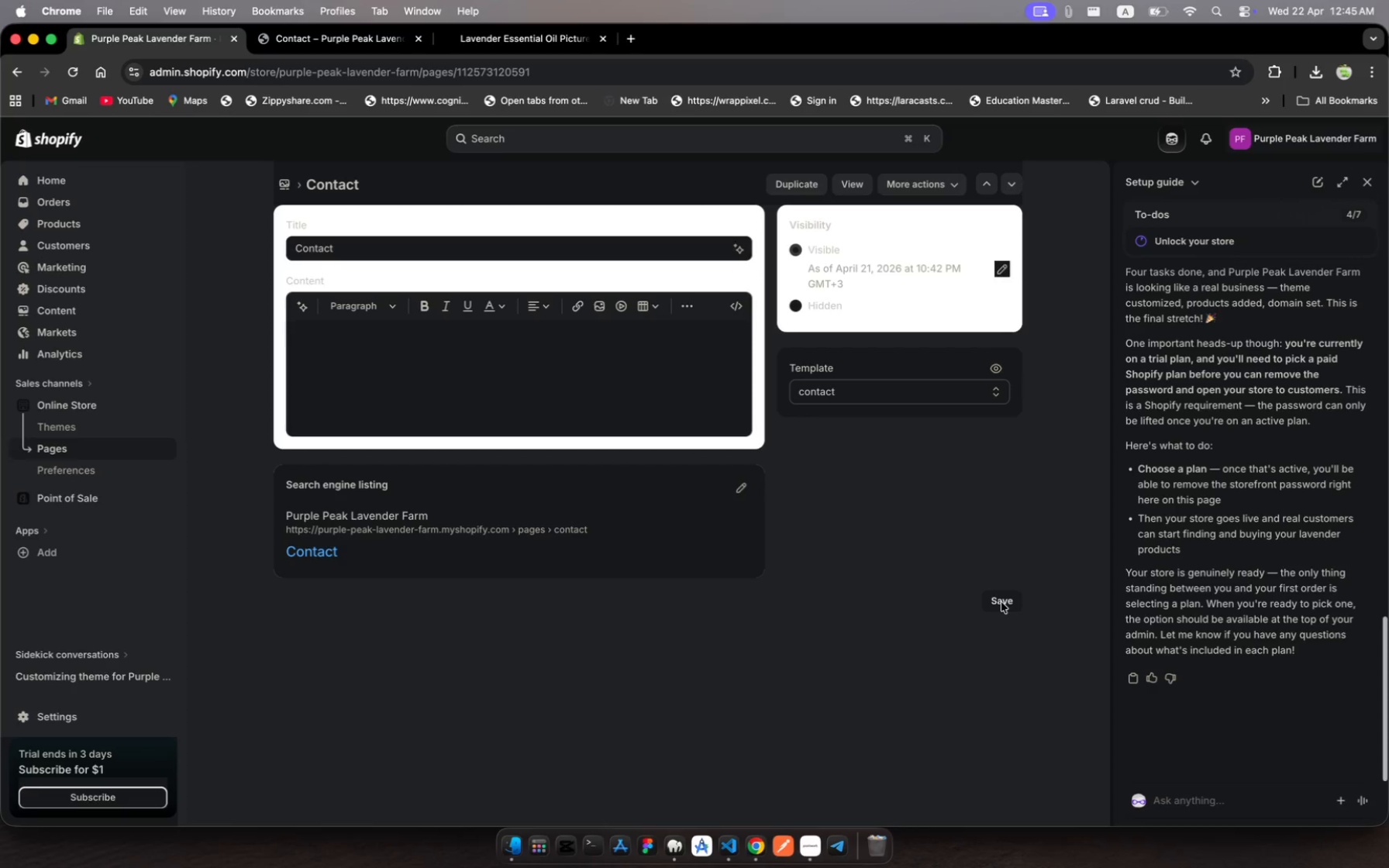 
left_click([1285, 138])
 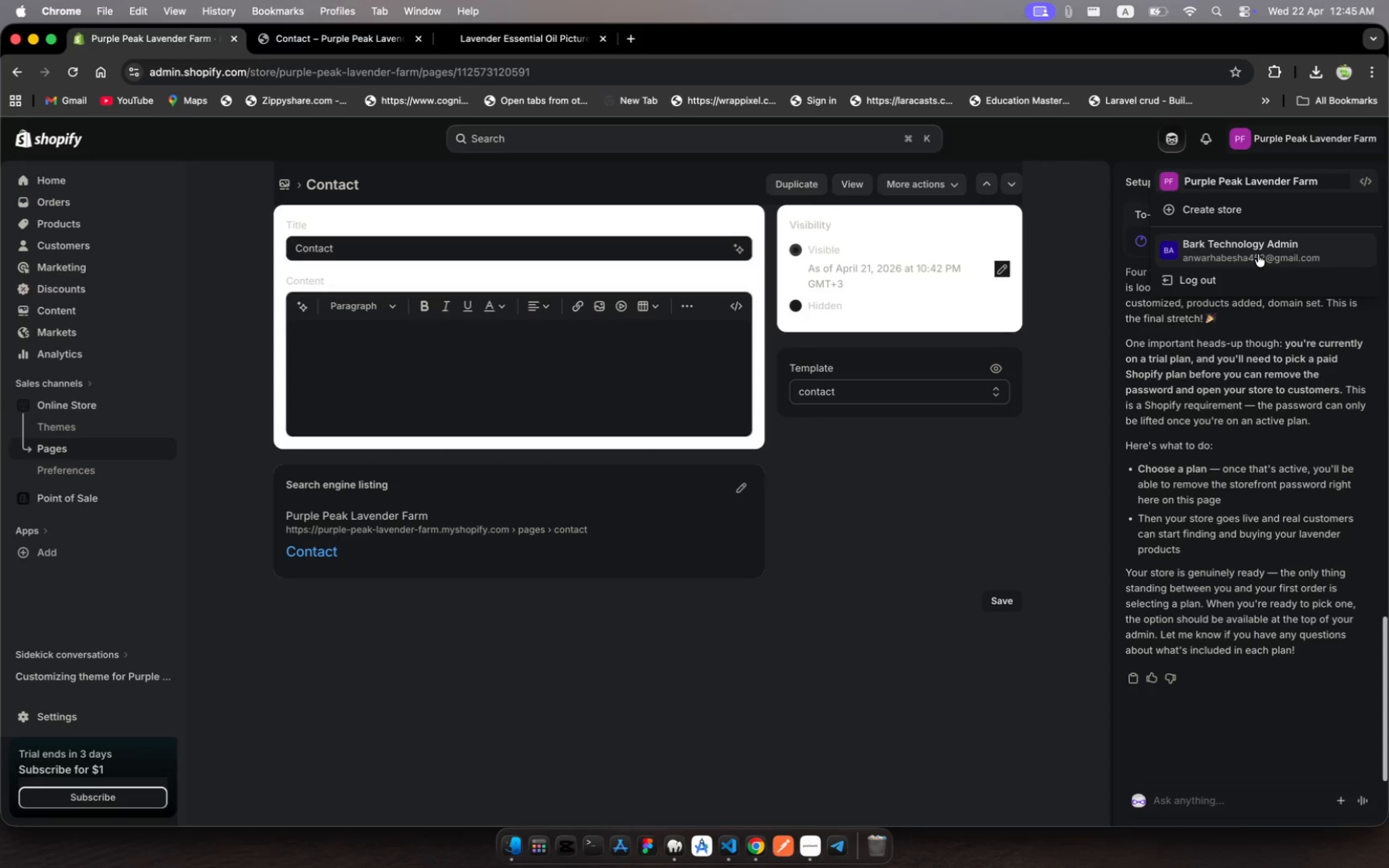 
left_click([1258, 254])
 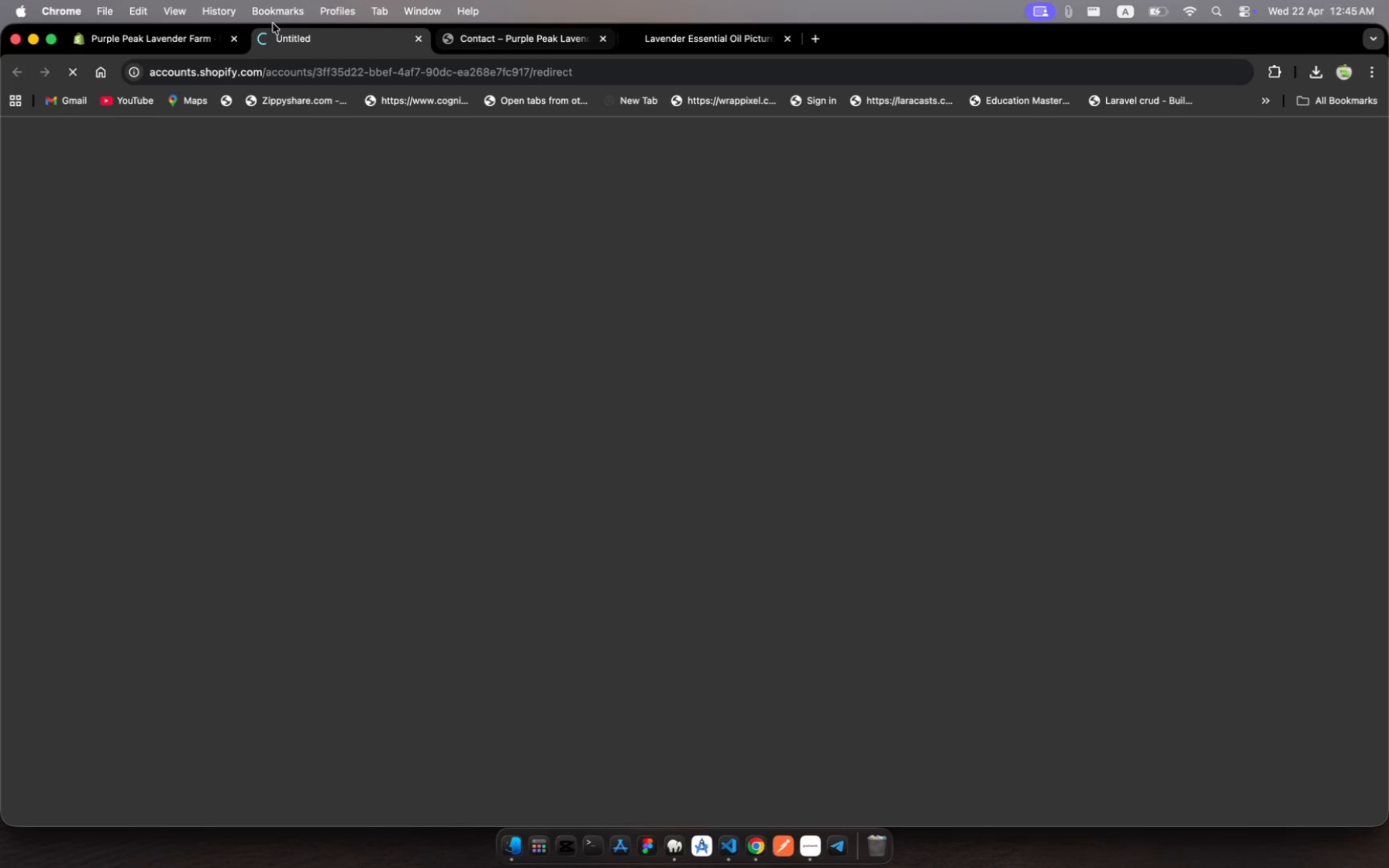 
wait(6.06)
 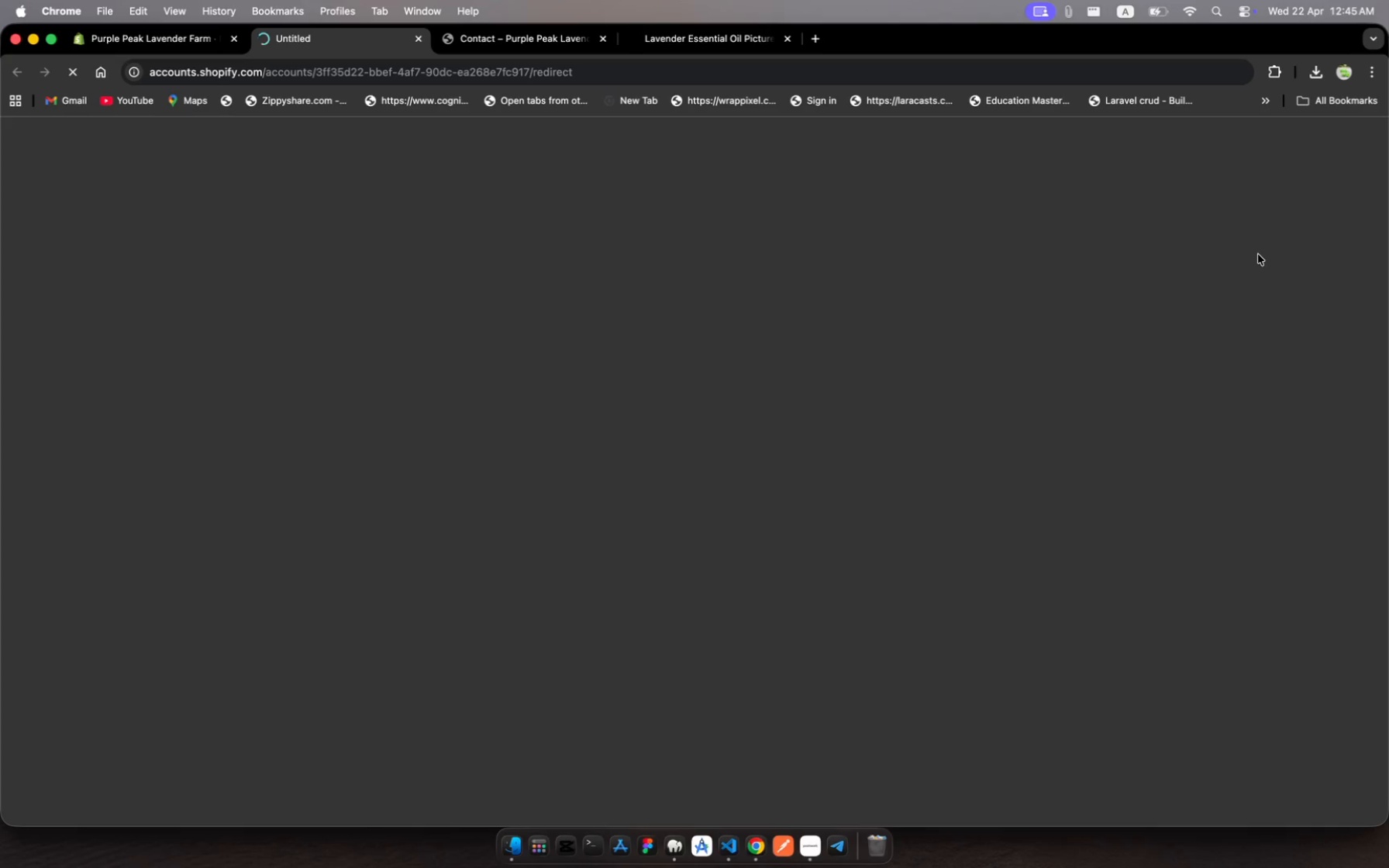 
left_click([157, 40])
 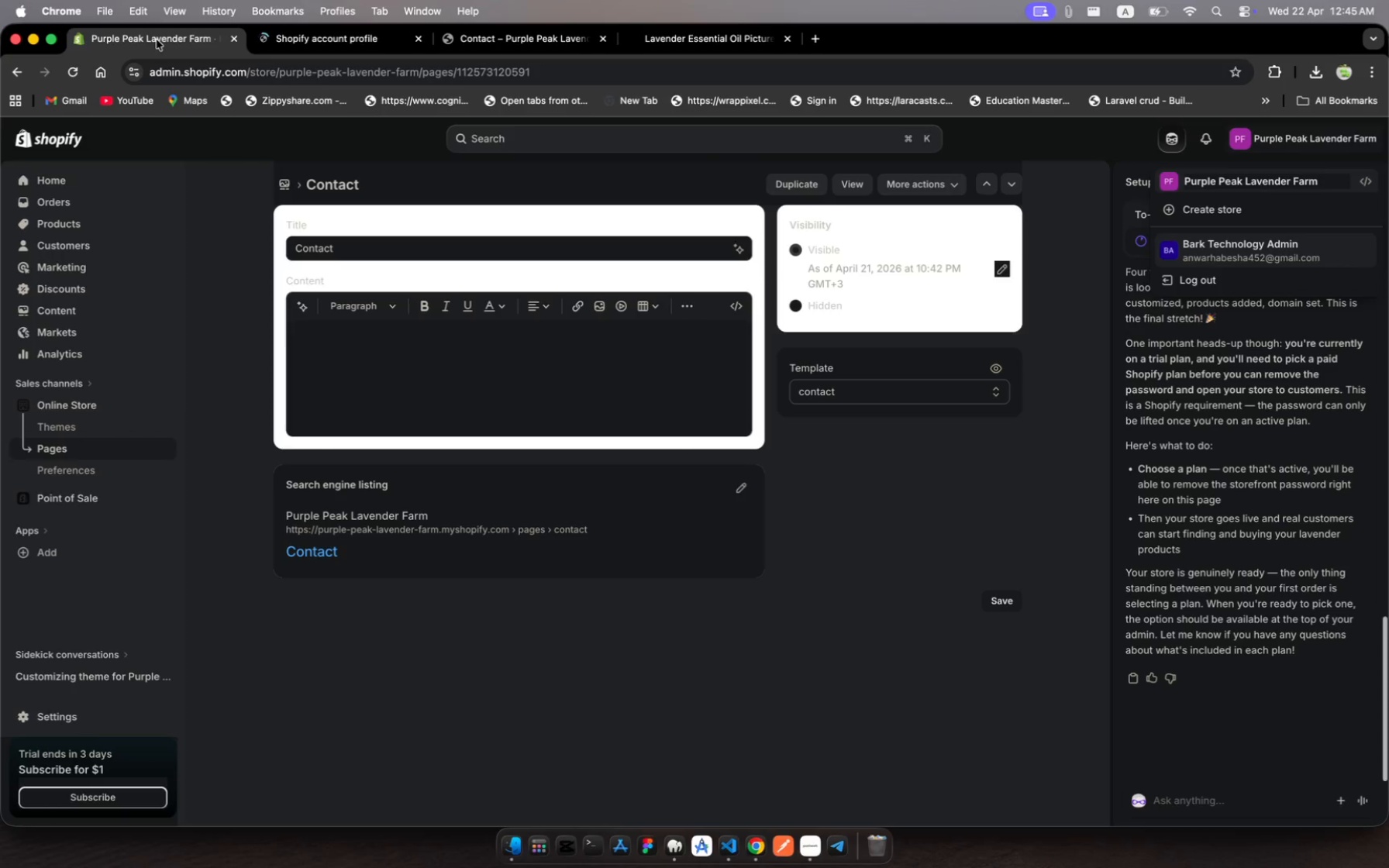 
wait(10.36)
 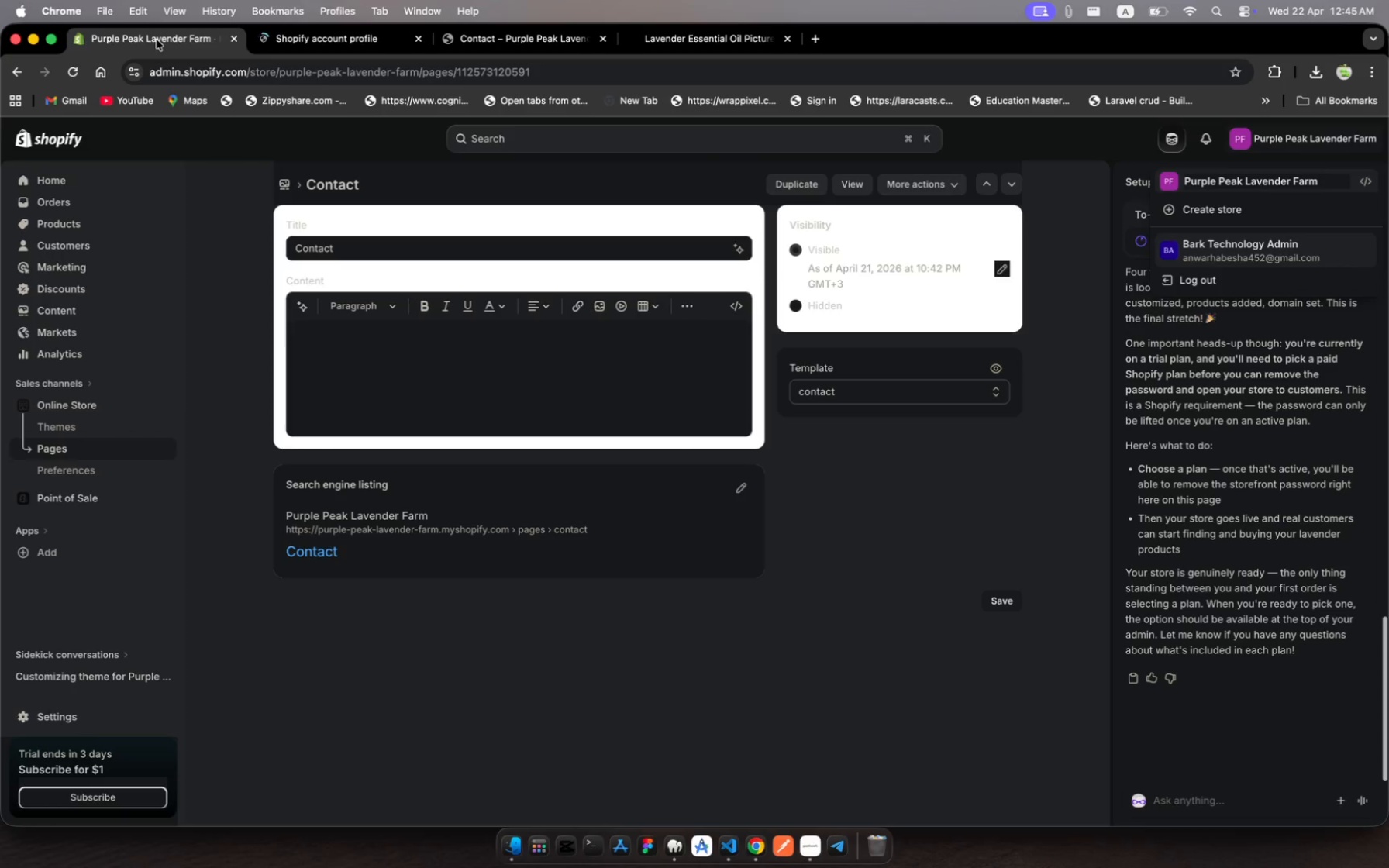 
left_click([345, 29])
 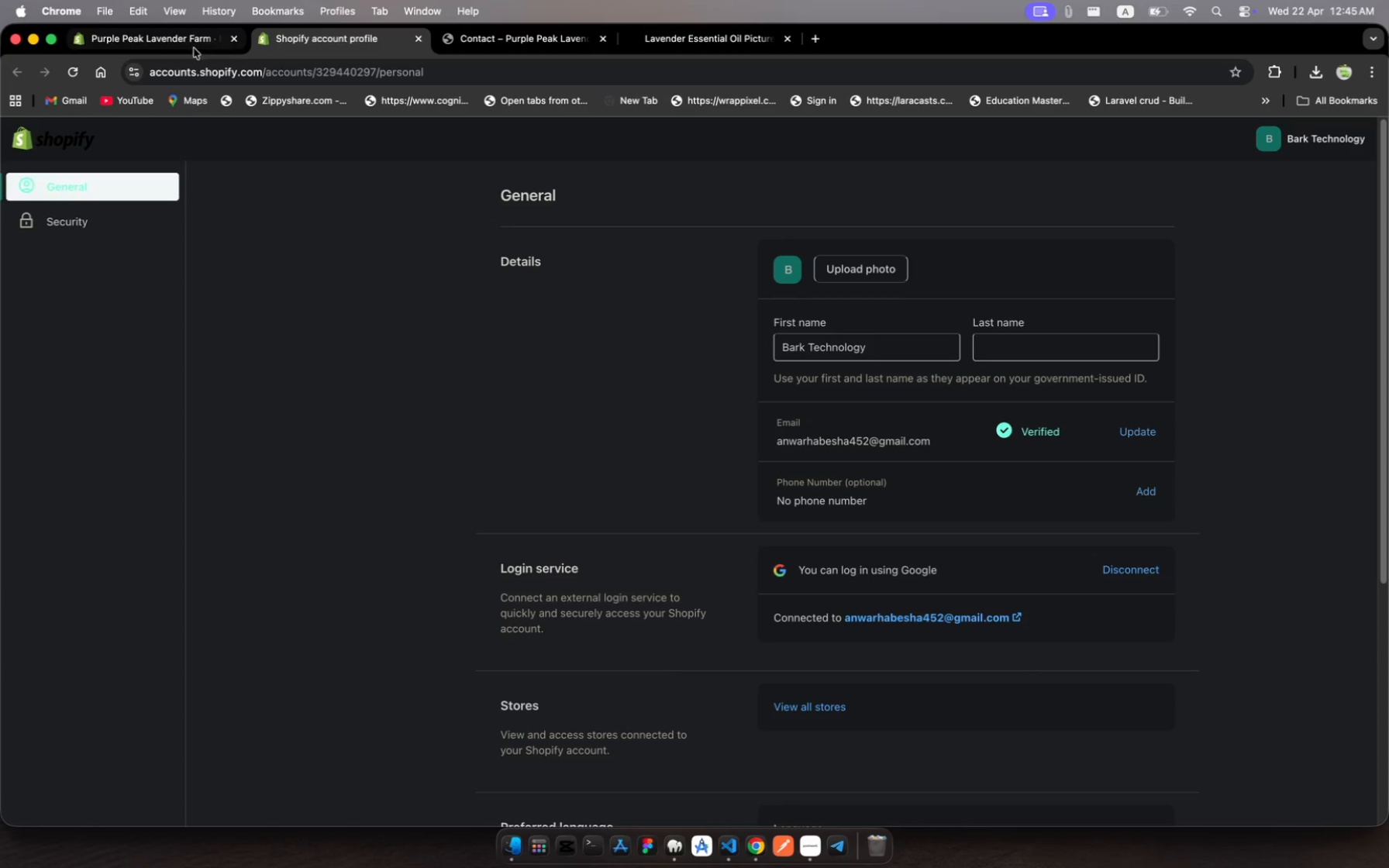 
left_click([173, 50])
 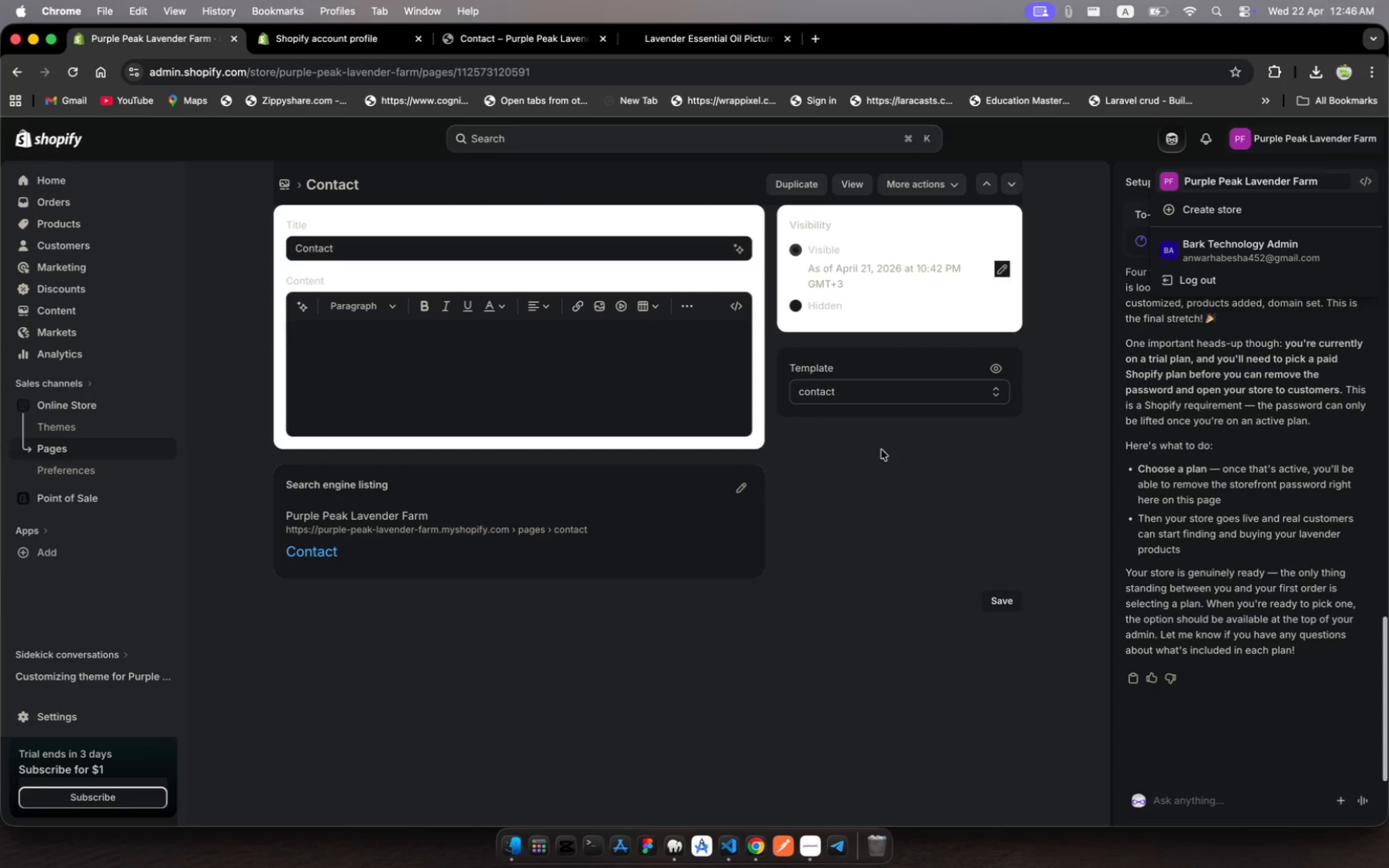 
wait(5.68)
 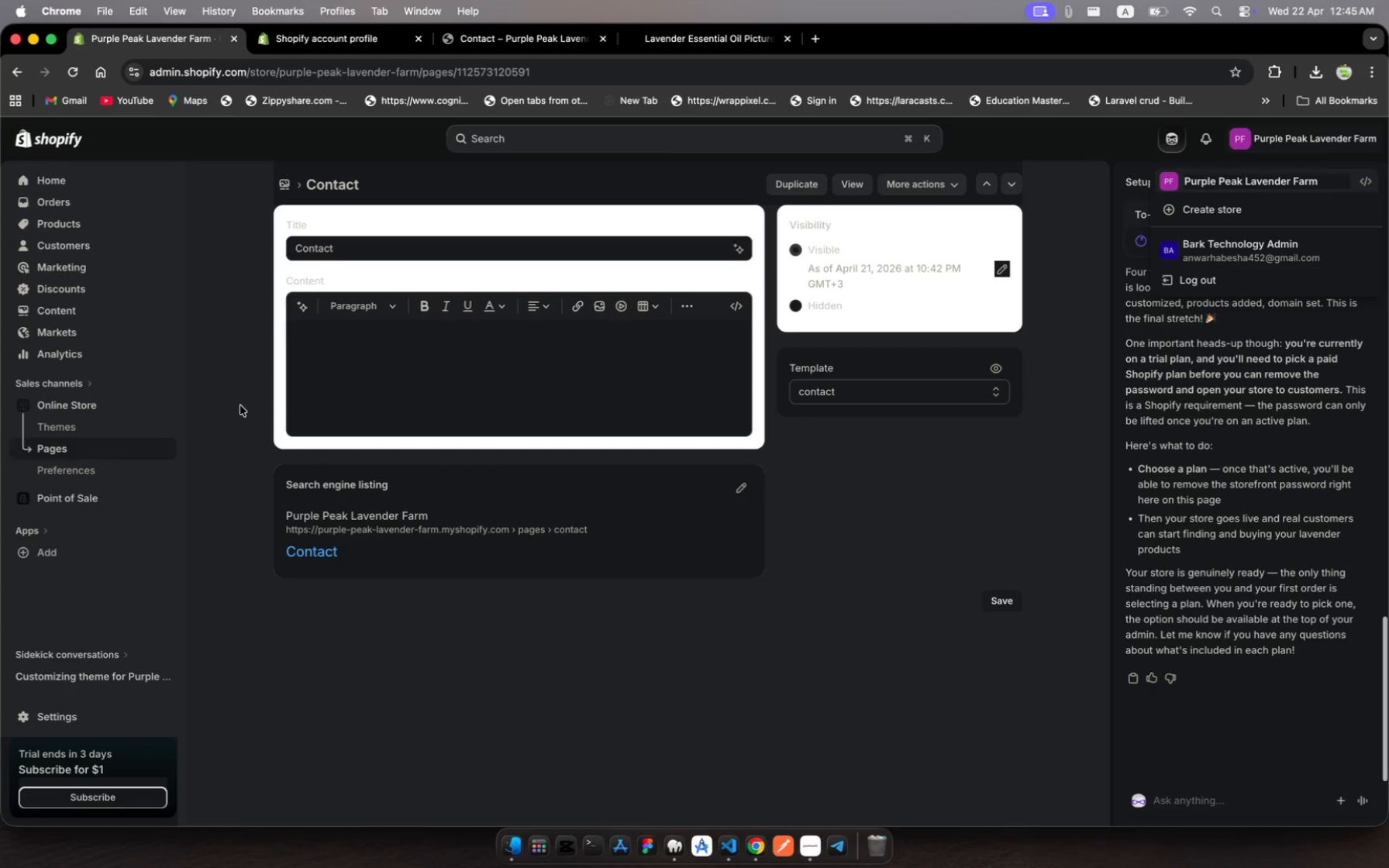 
left_click([1003, 607])
 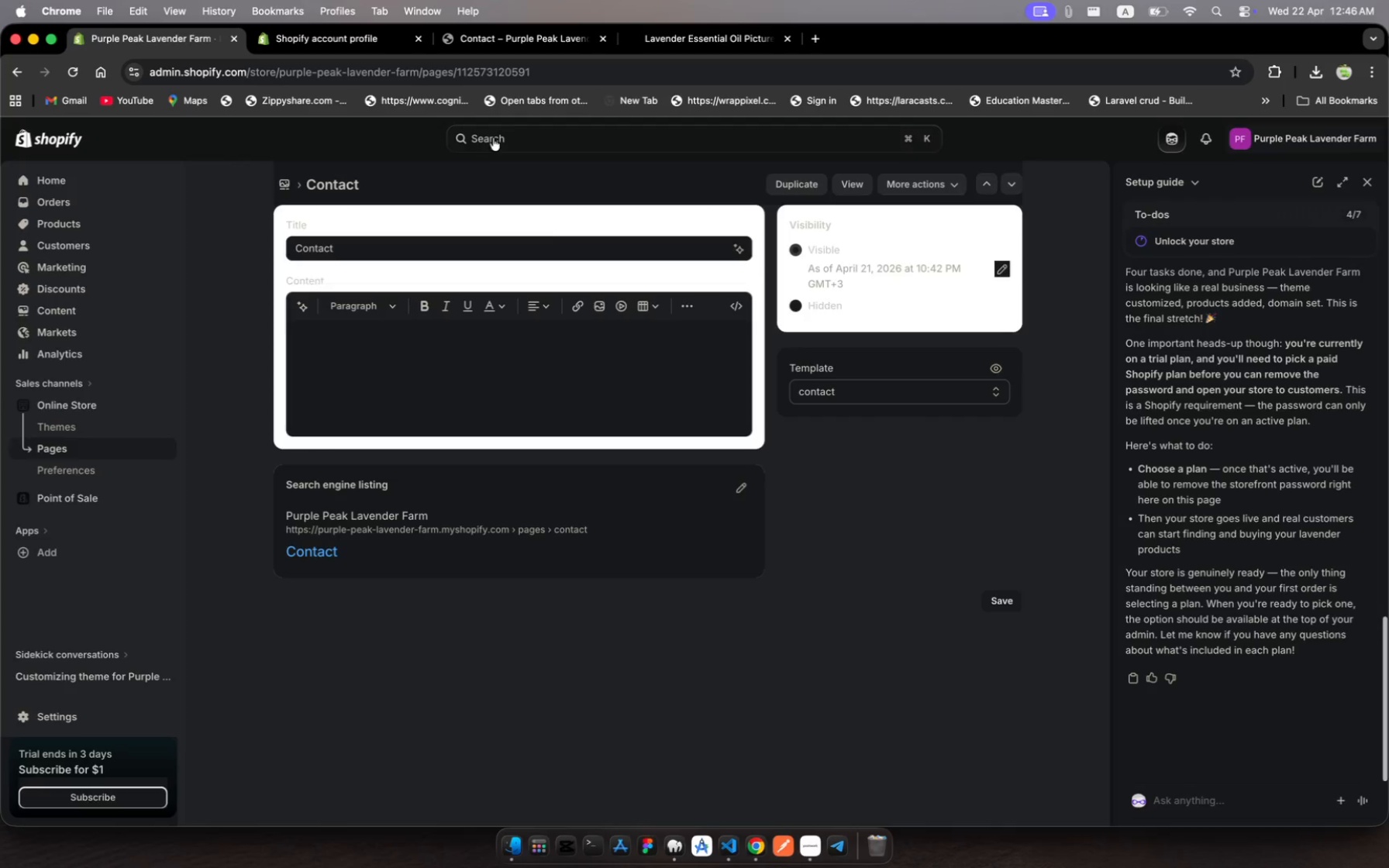 
left_click([493, 138])
 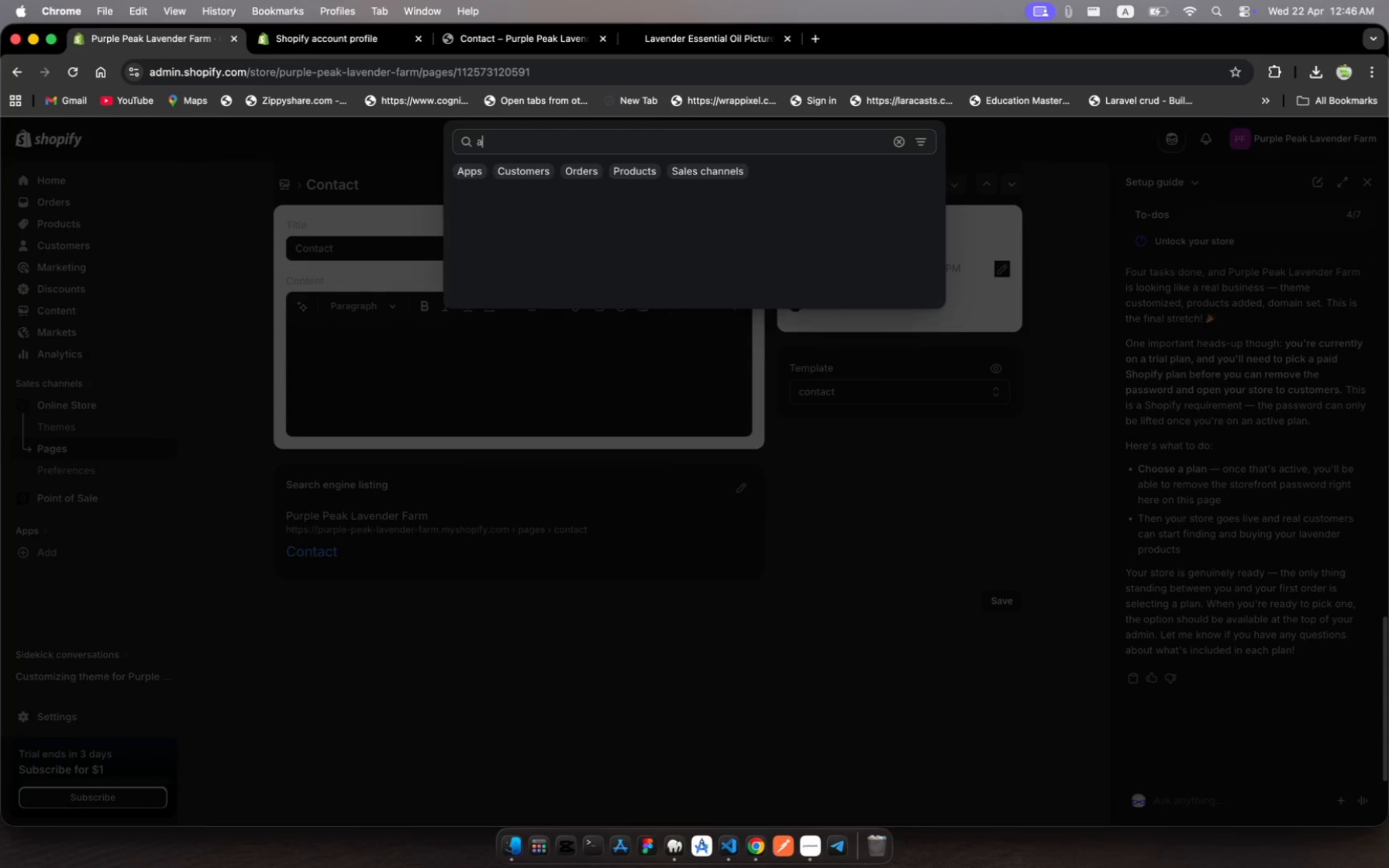 
type(alt)
 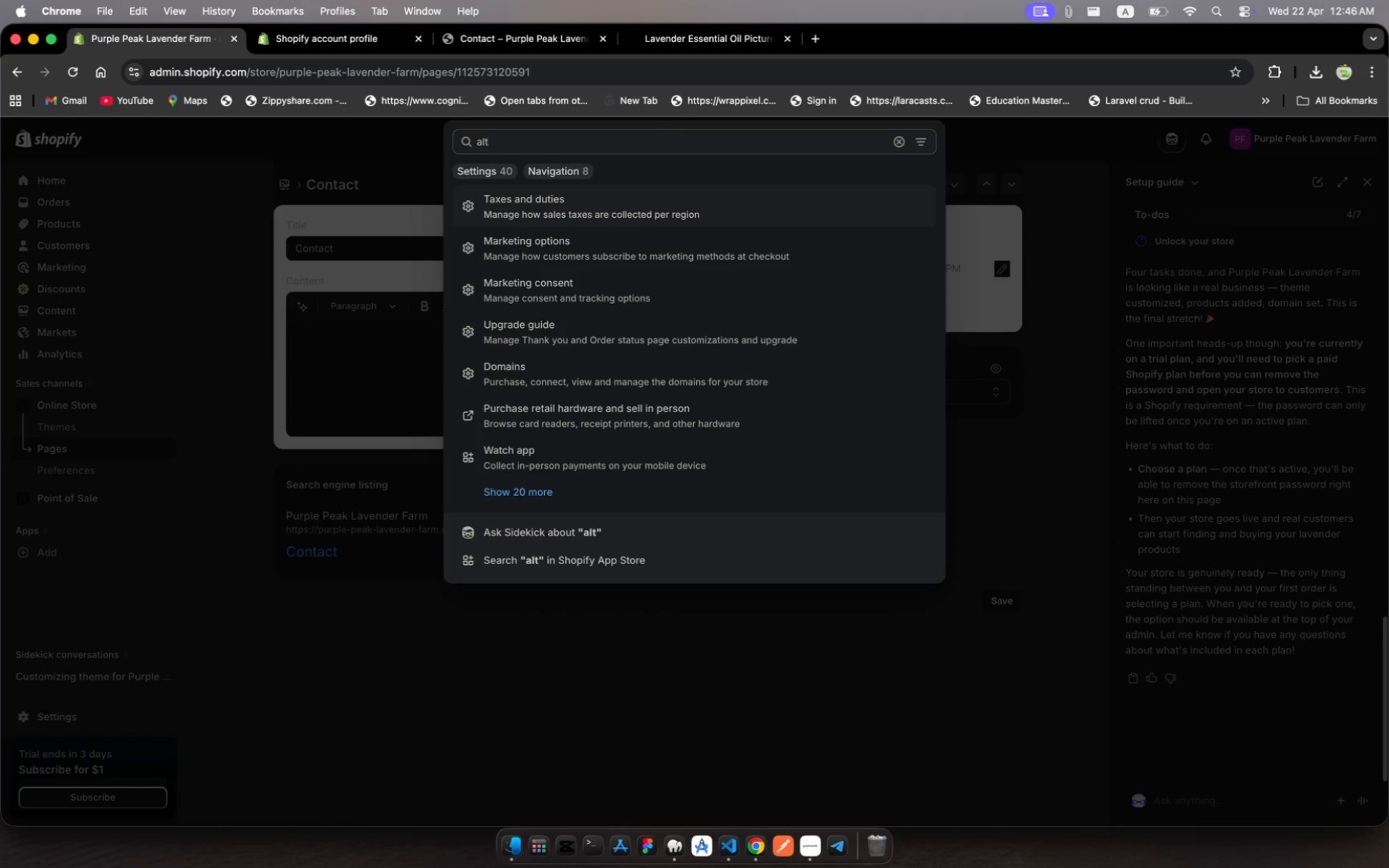 
wait(11.12)
 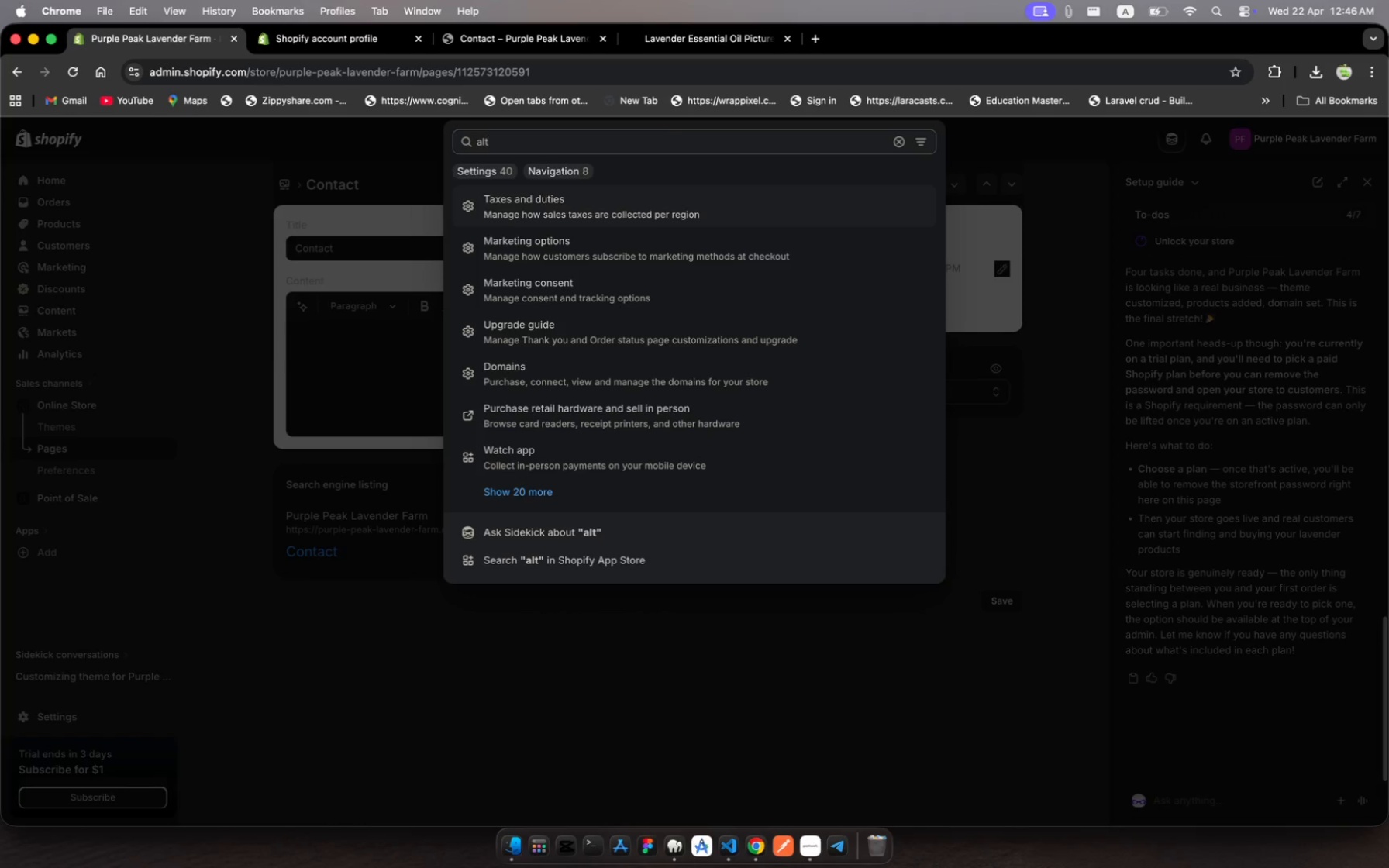 
left_click([802, 832])